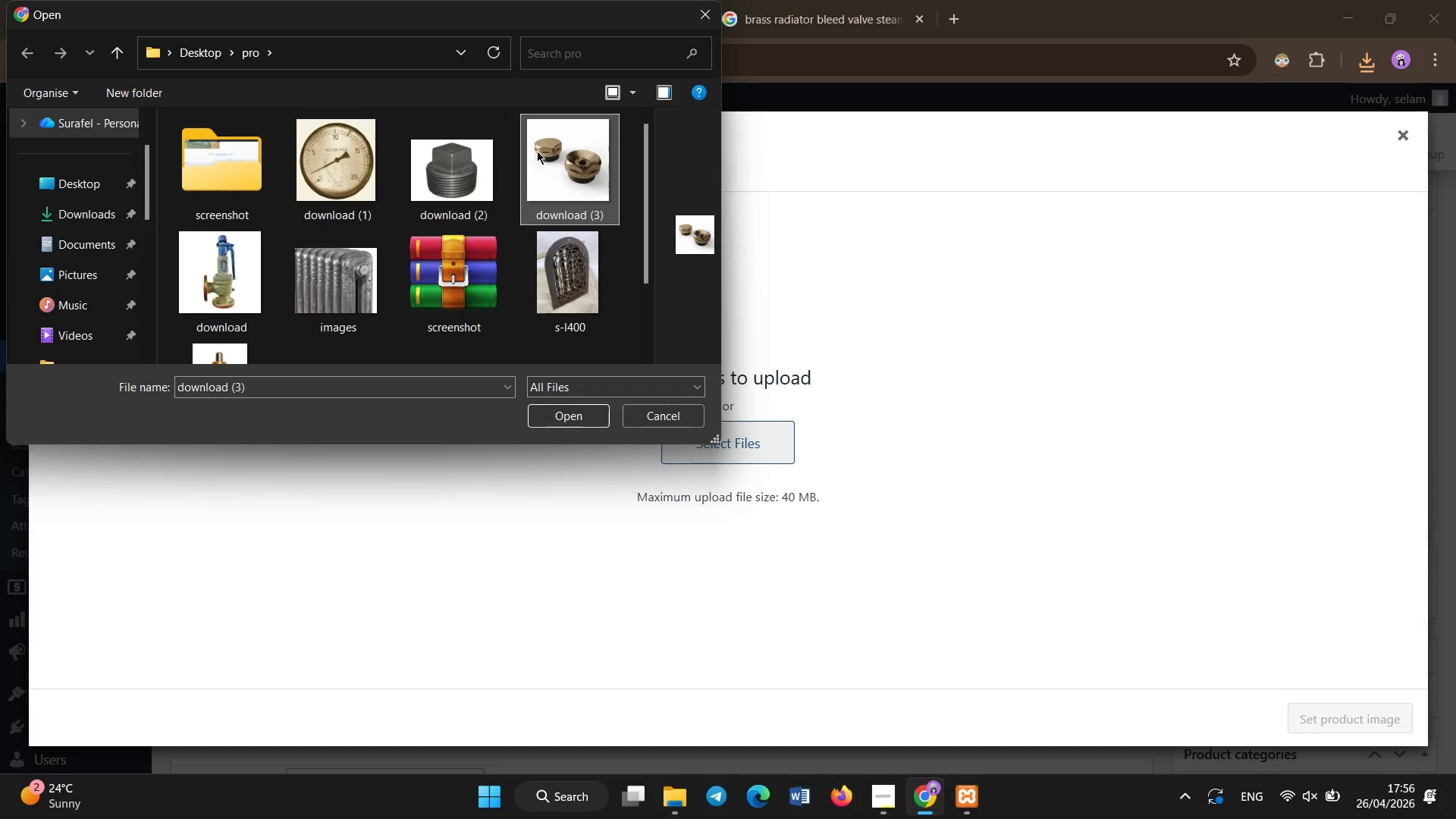 
double_click([537, 151])
 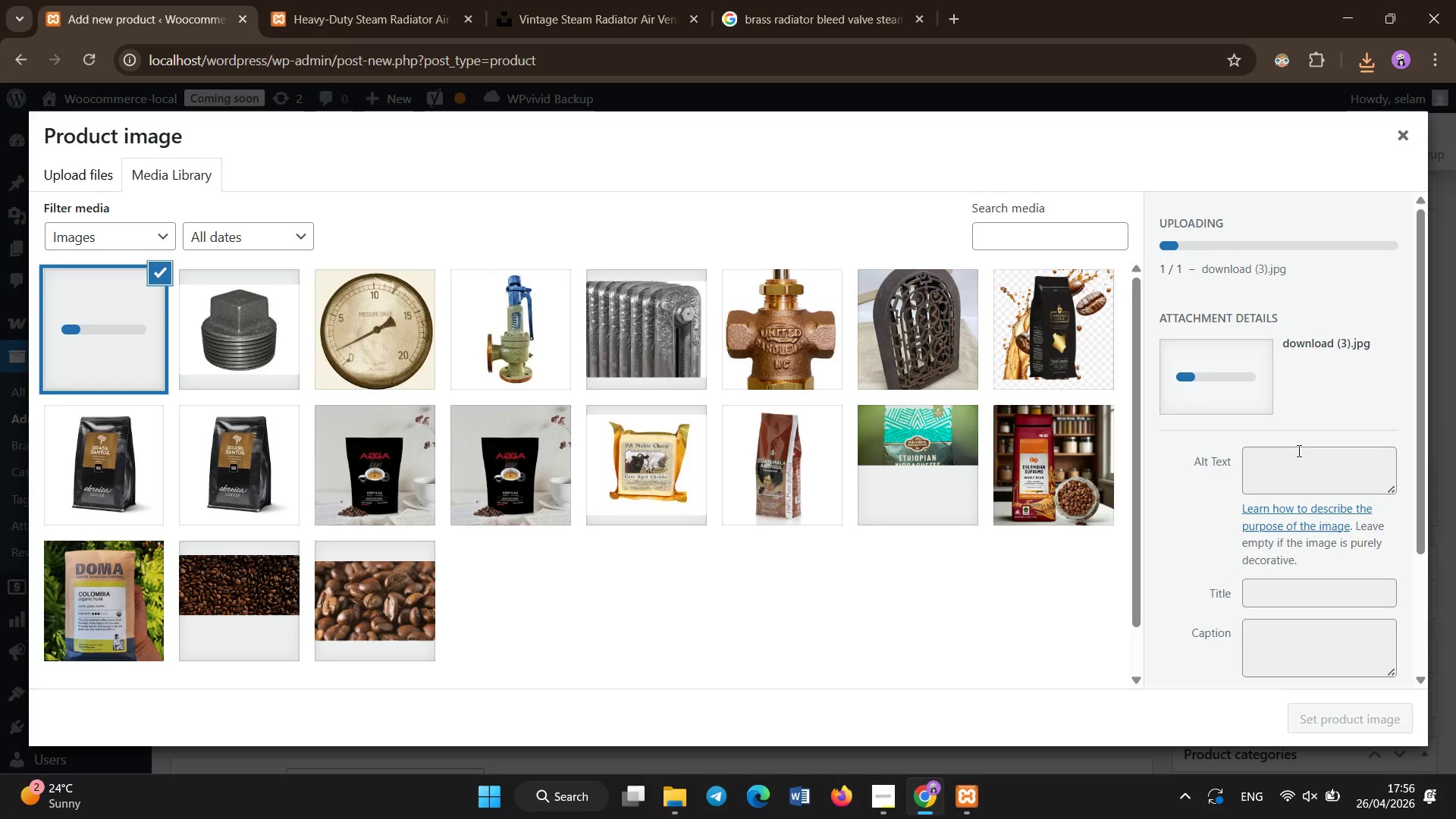 
left_click([1291, 447])
 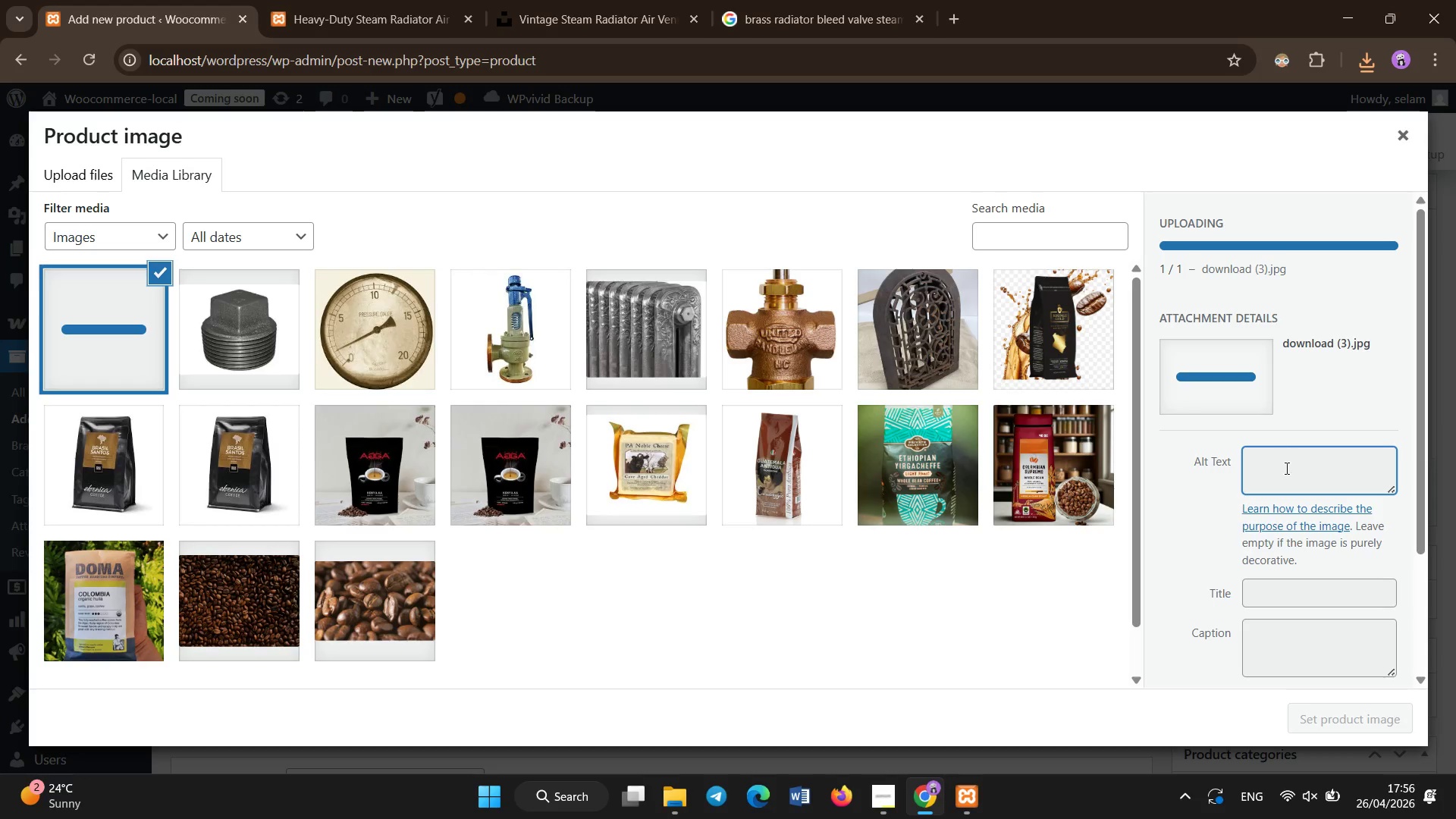 
left_click([1287, 469])
 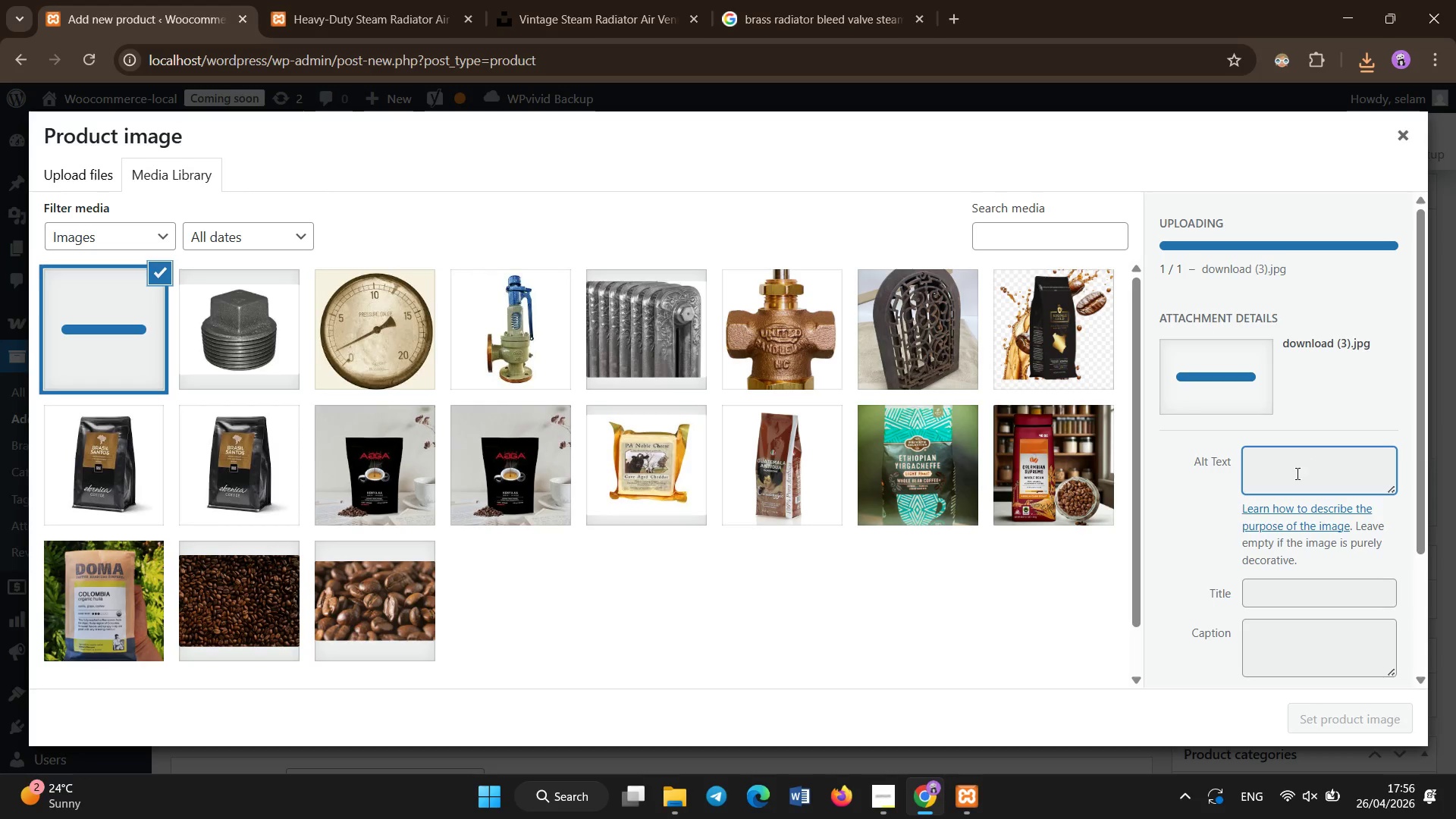 
left_click([1298, 474])
 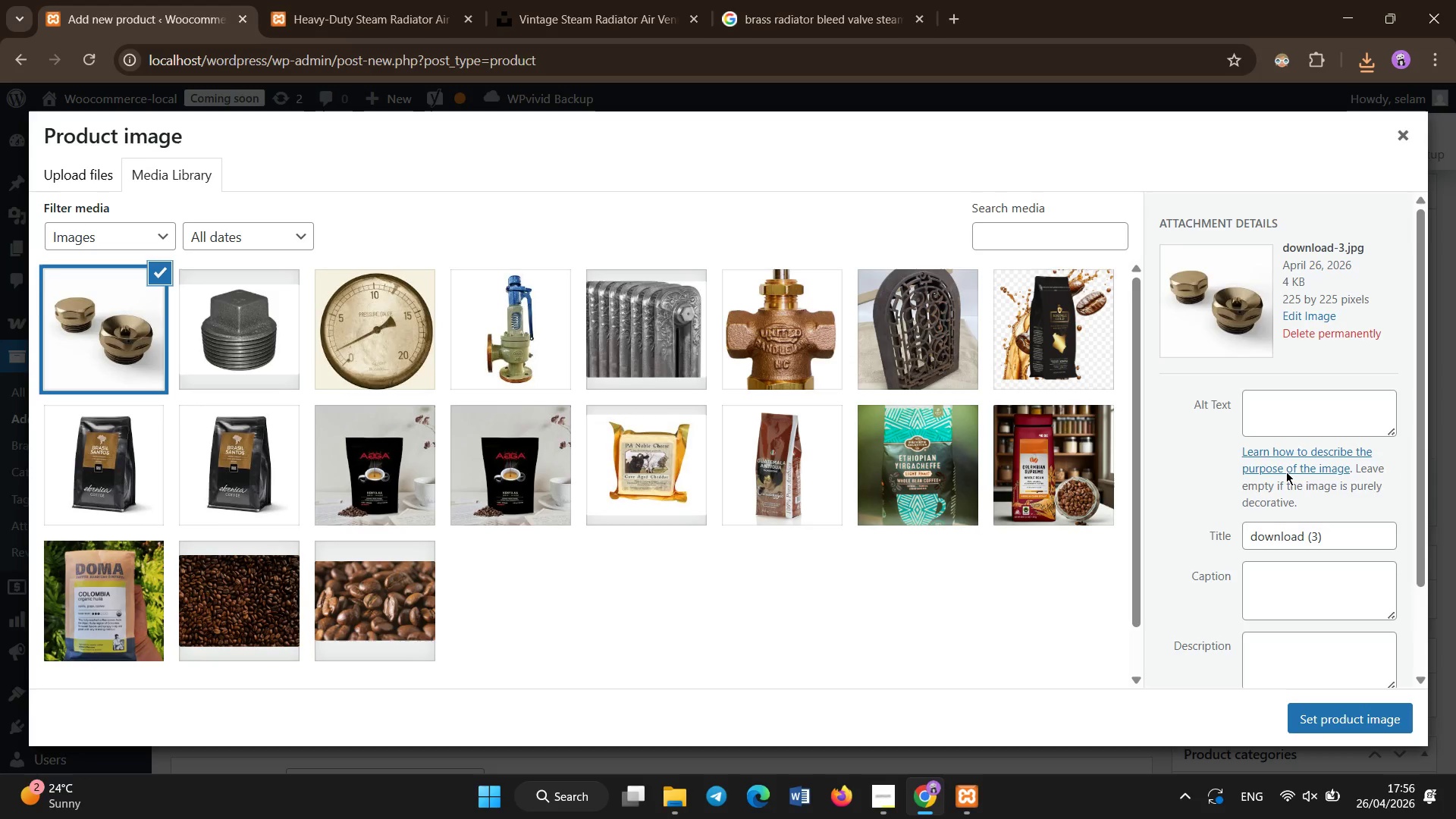 
left_click([1283, 419])
 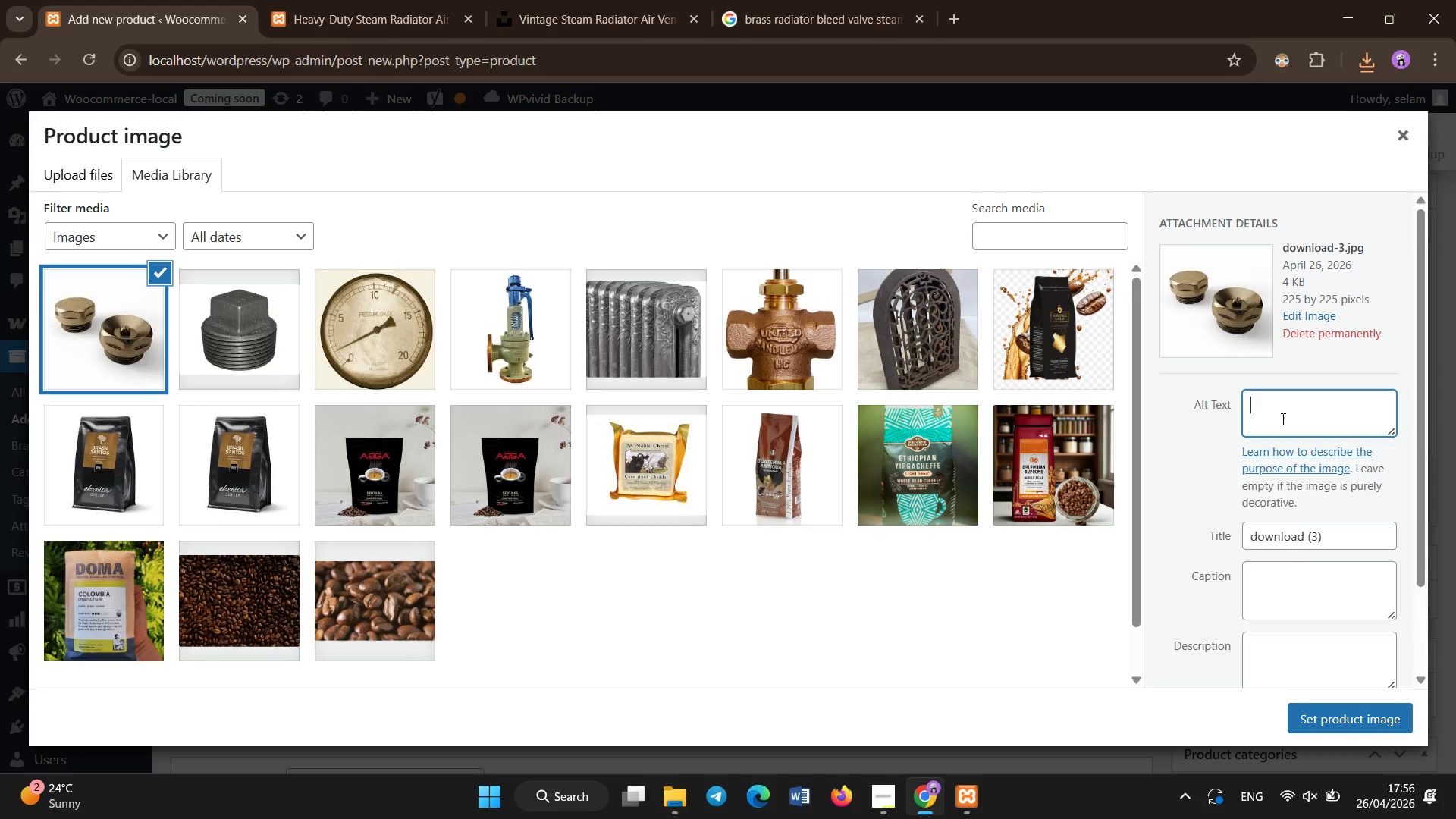 
key(Control+V)
 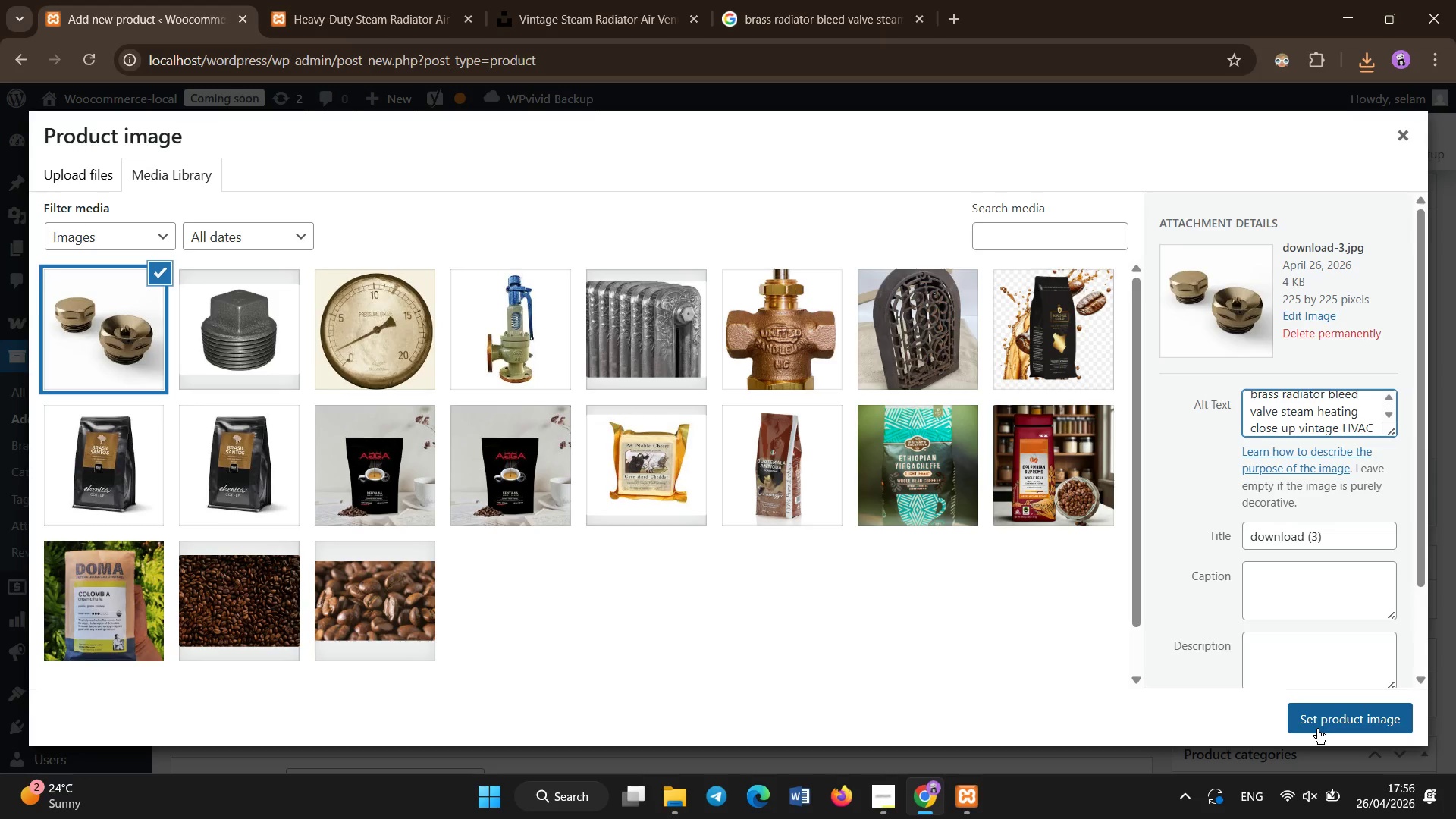 
left_click([1317, 729])
 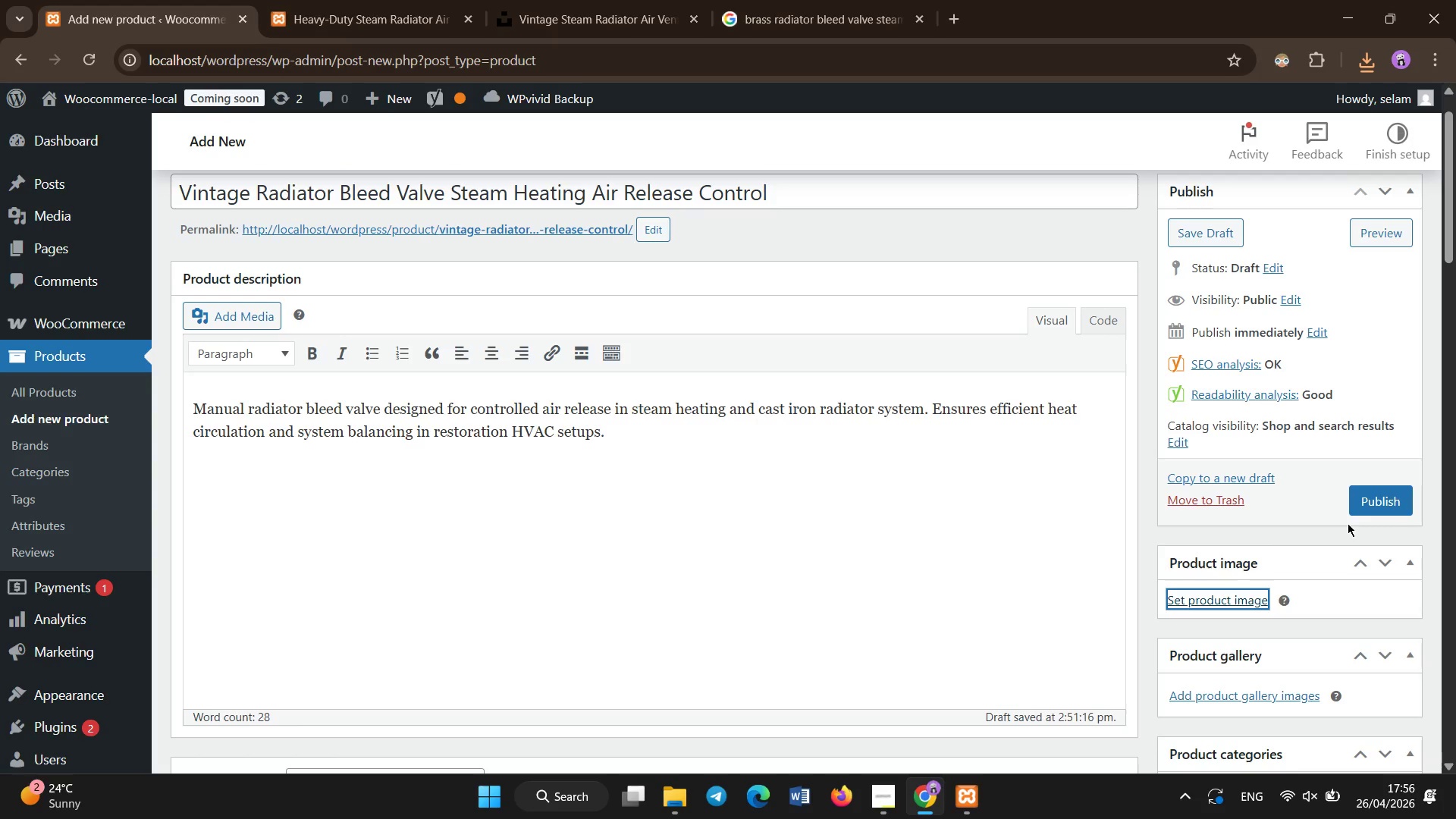 
left_click([1369, 507])
 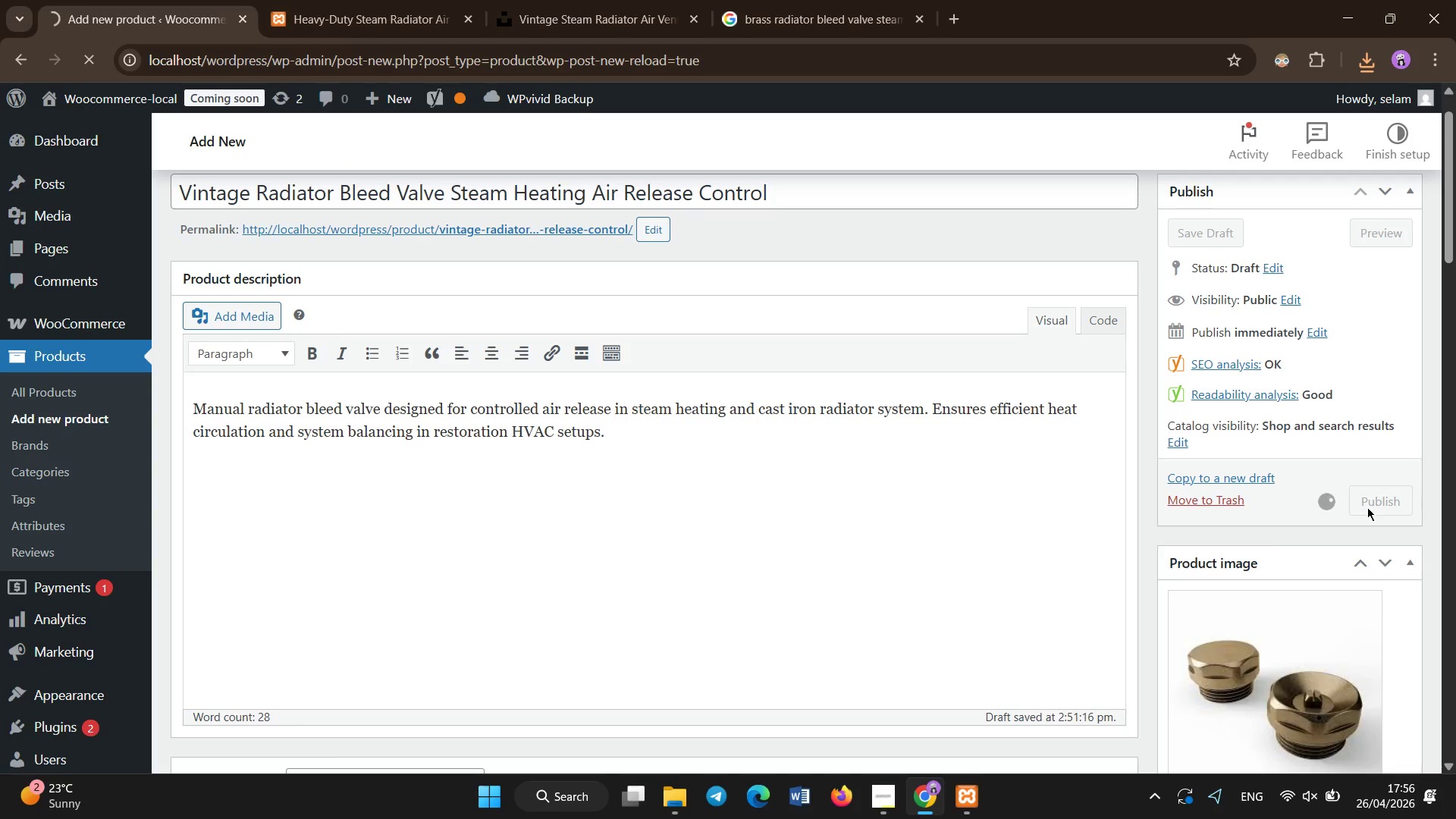 
wait(16.09)
 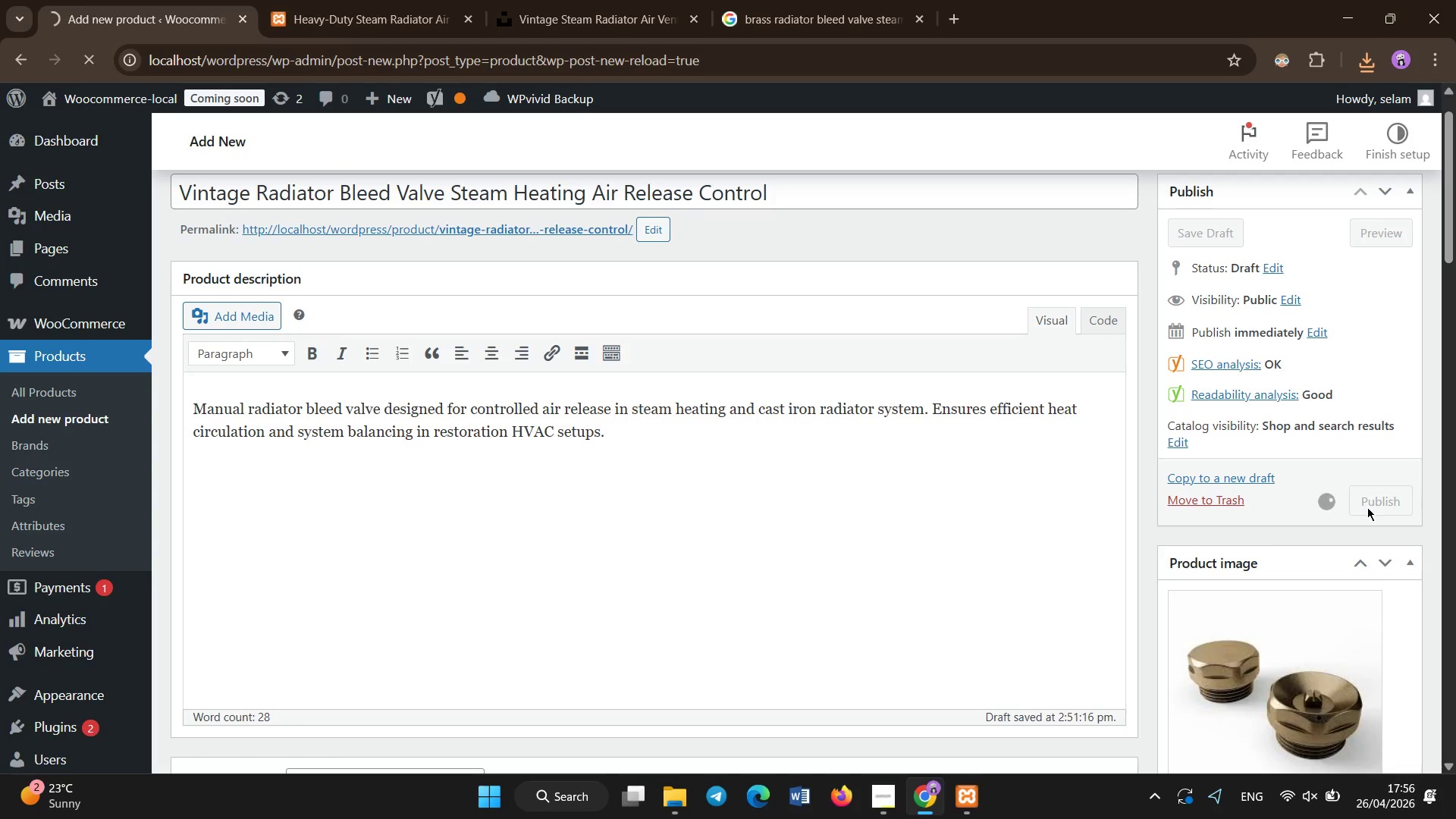 
hold_key(key=Space, duration=1.06)
 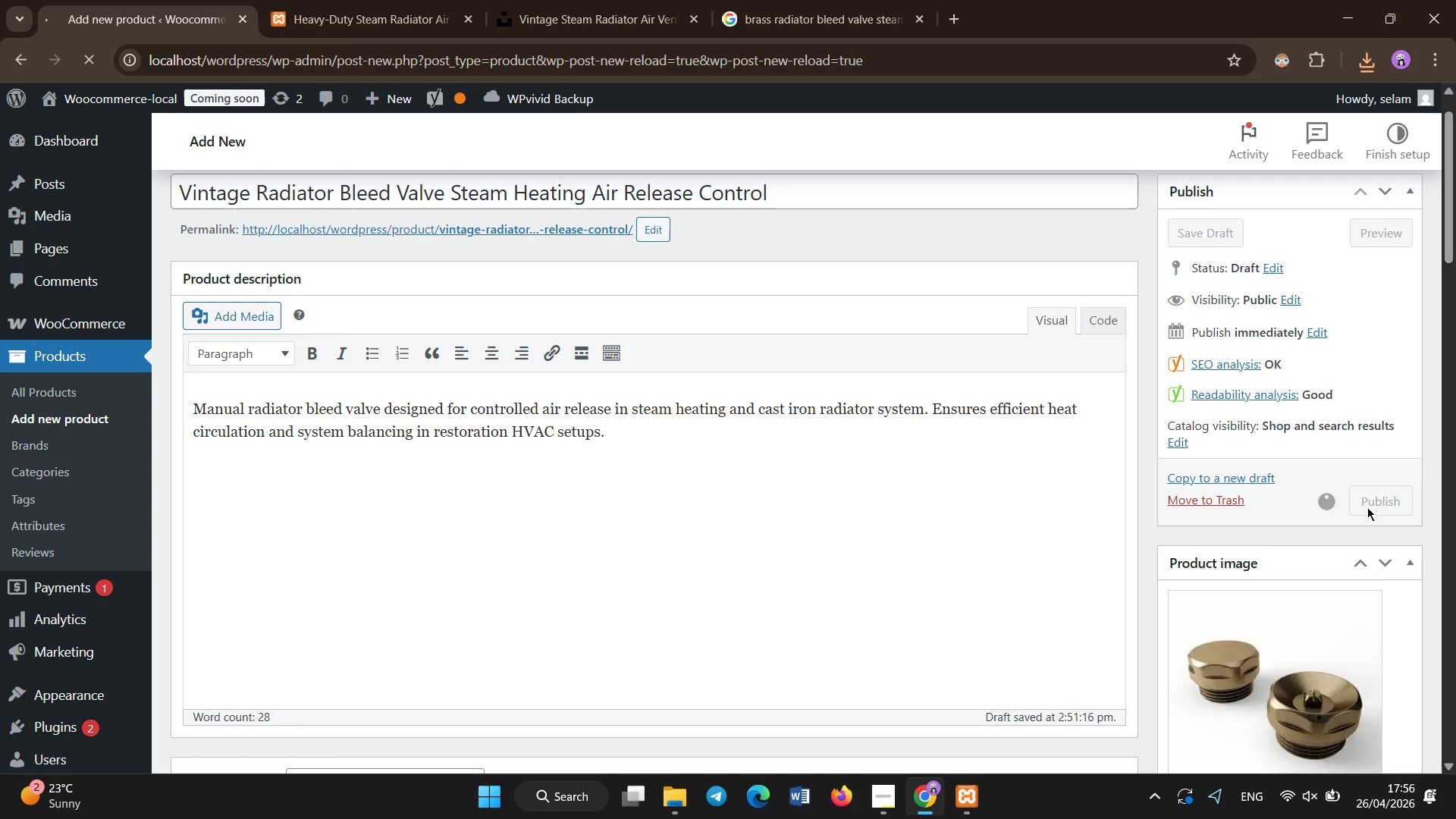 
hold_key(key=Space, duration=0.62)
 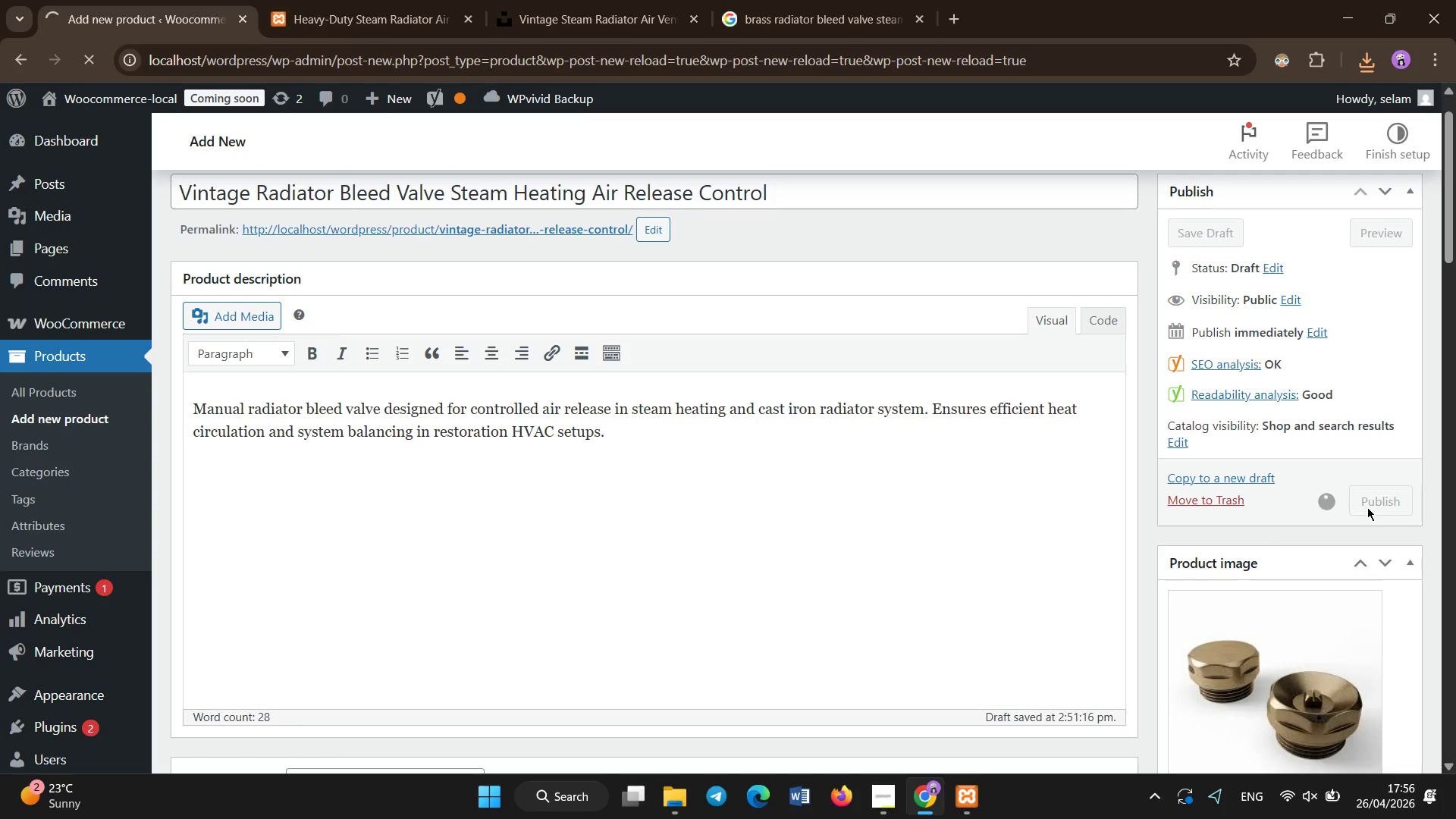 
key(Space)
 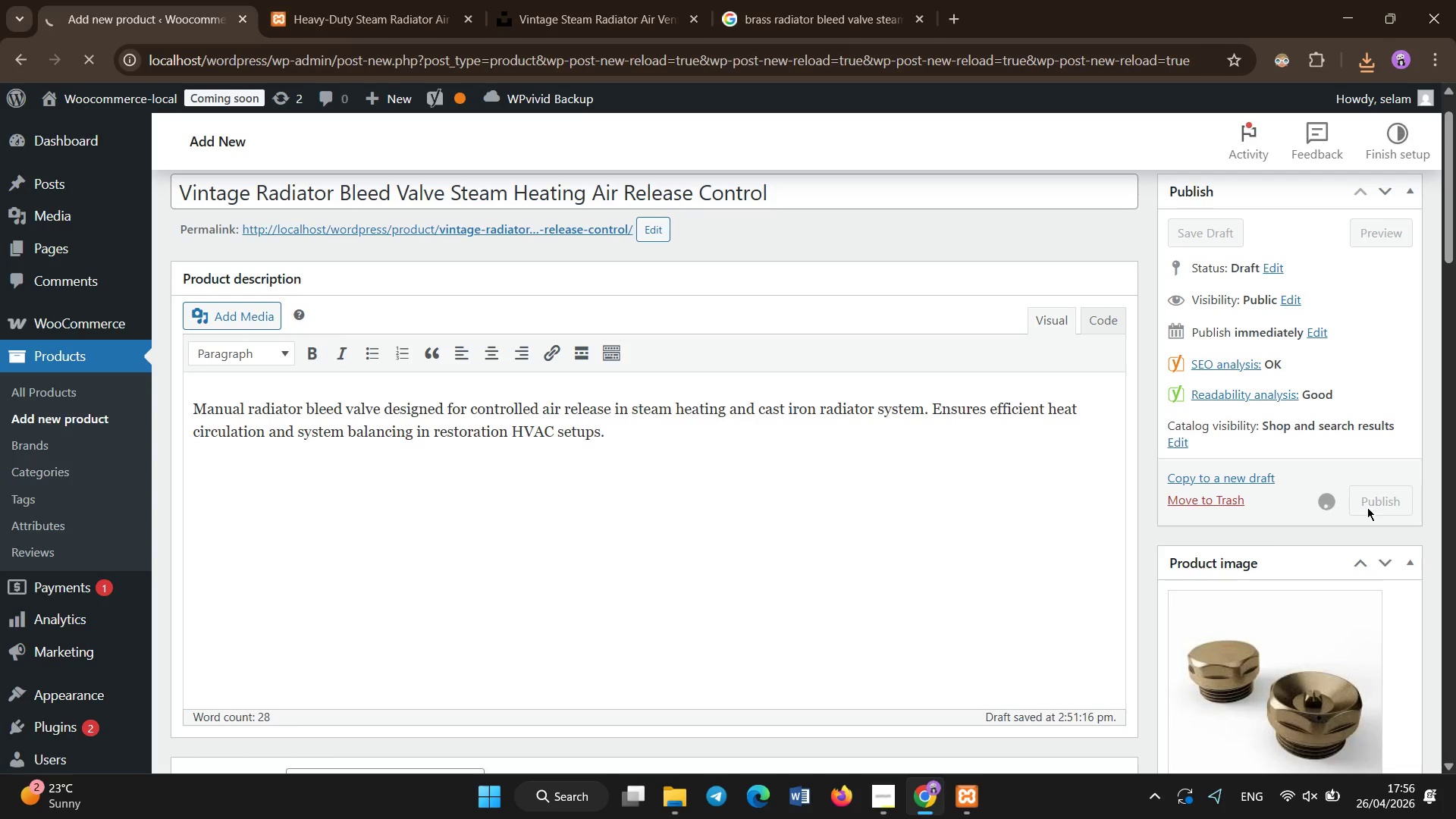 
hold_key(key=Space, duration=0.38)
 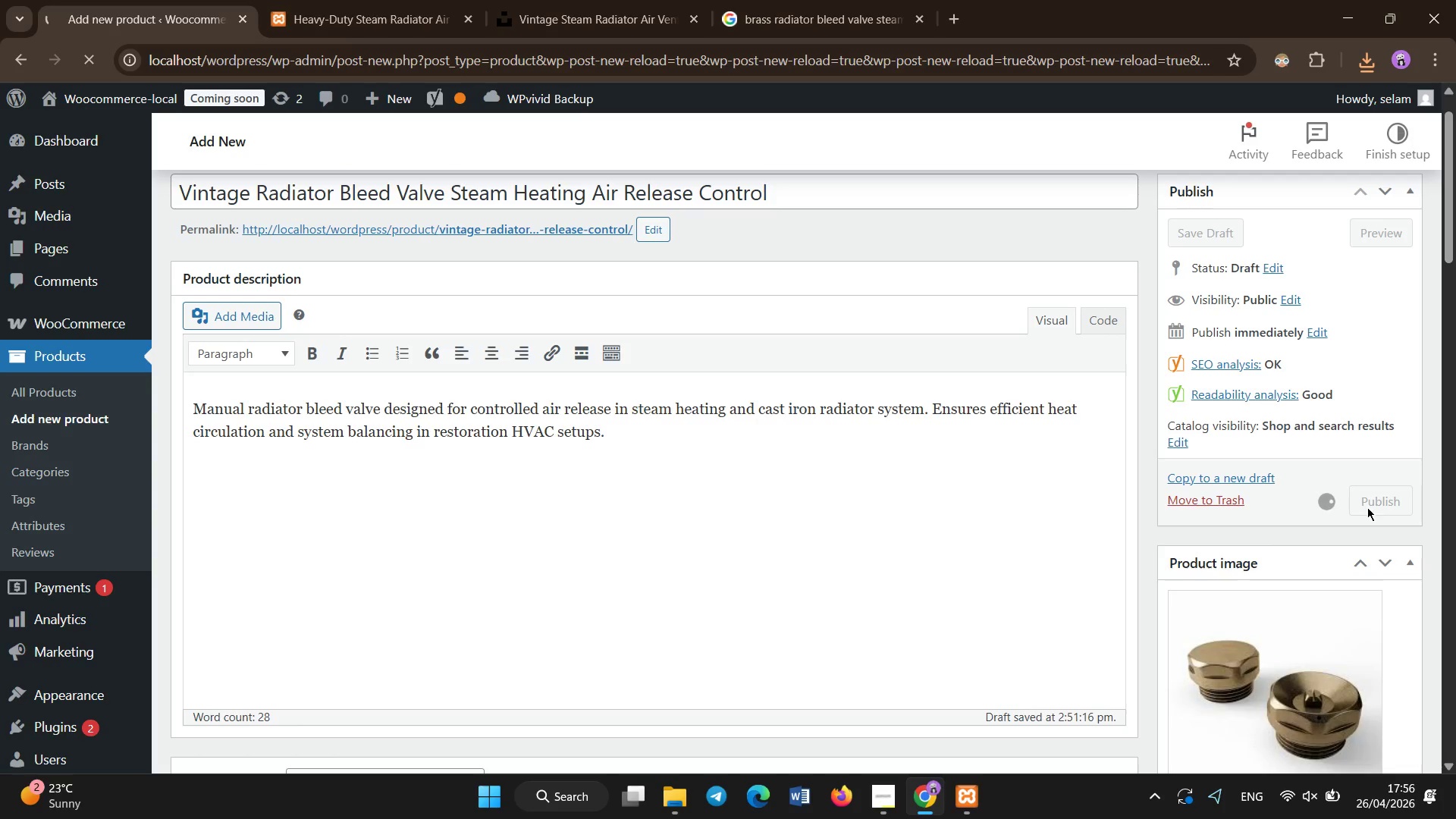 
hold_key(key=Space, duration=0.44)
 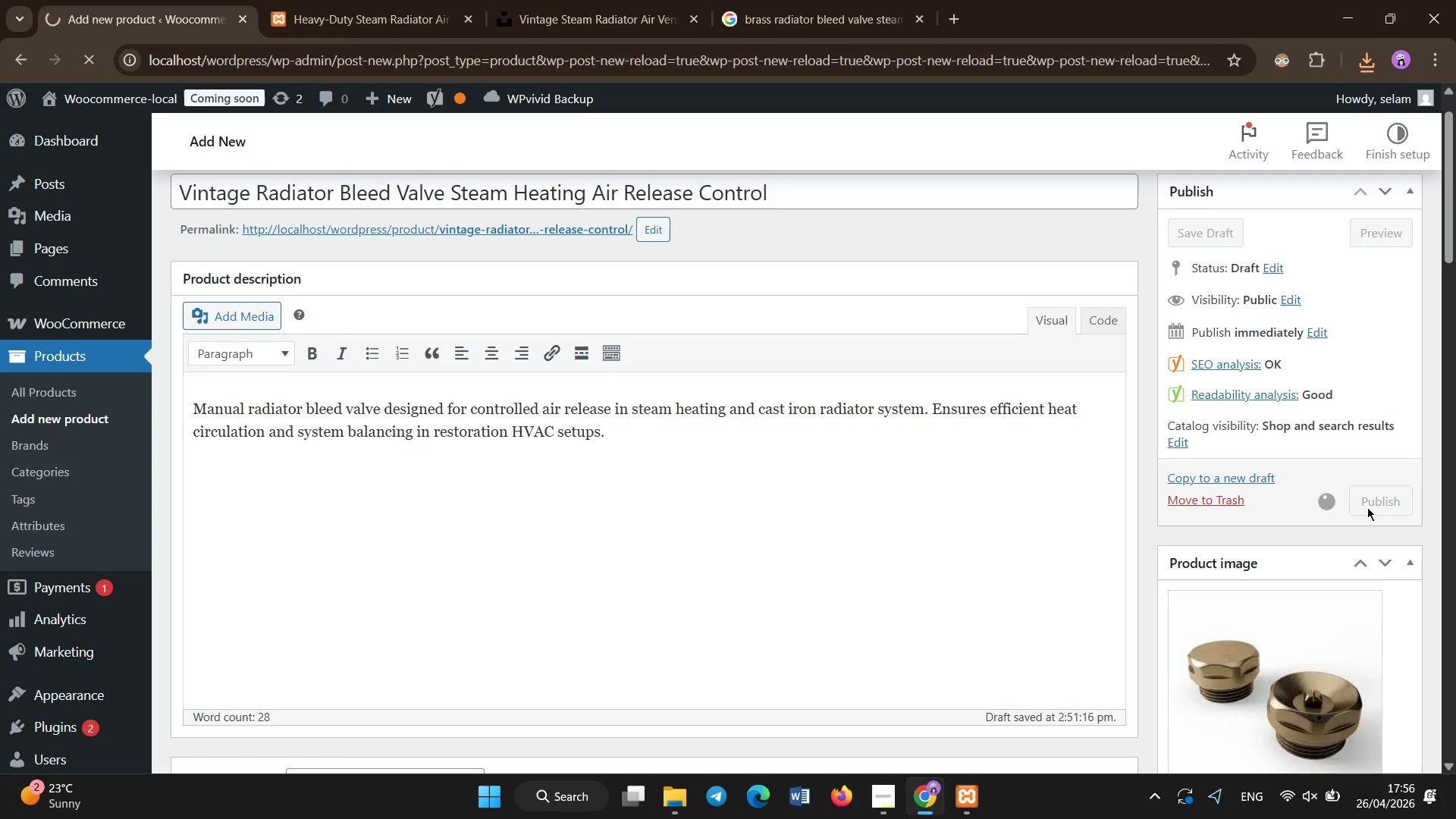 
hold_key(key=Space, duration=0.42)
 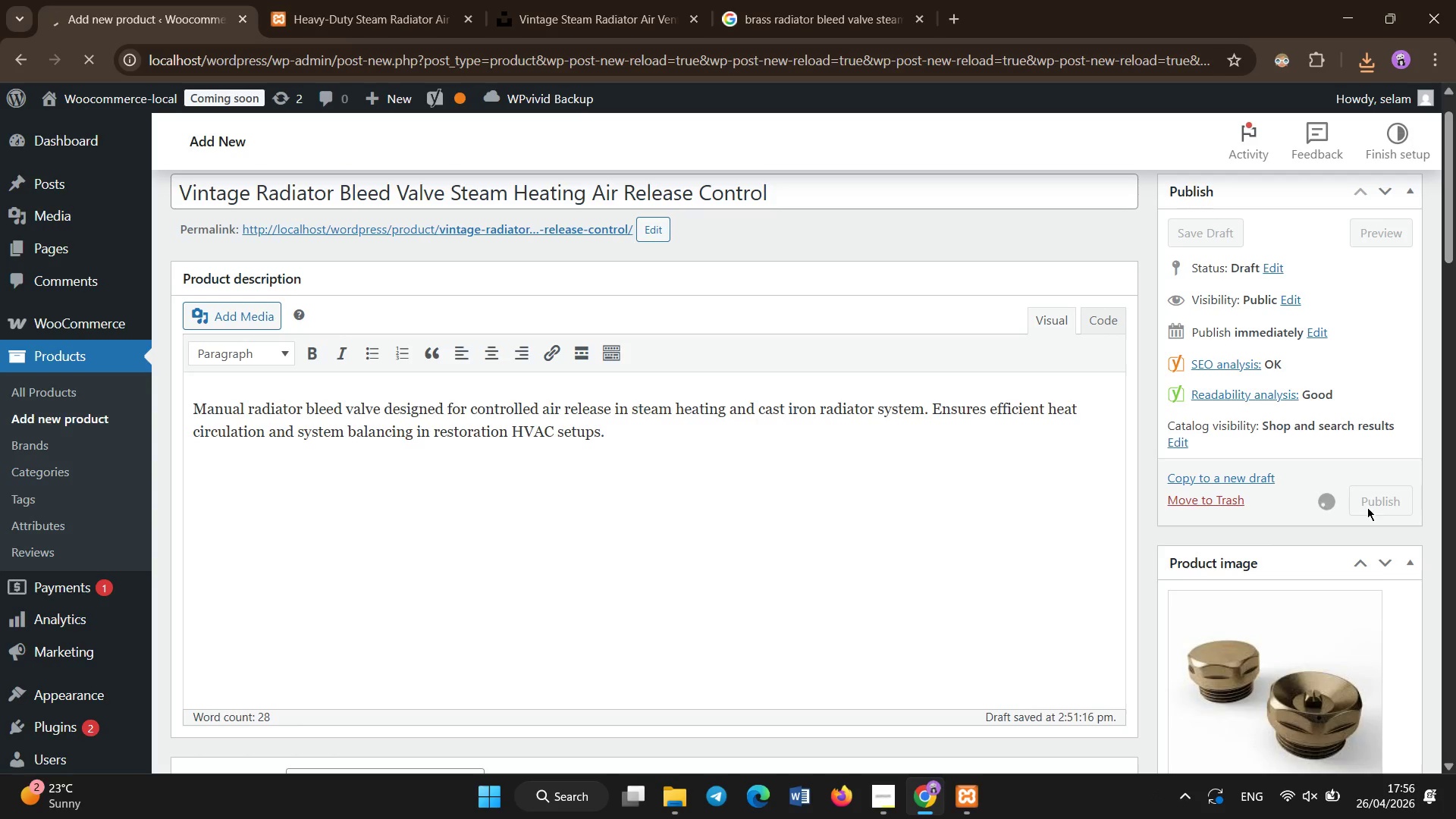 
hold_key(key=Space, duration=0.45)
 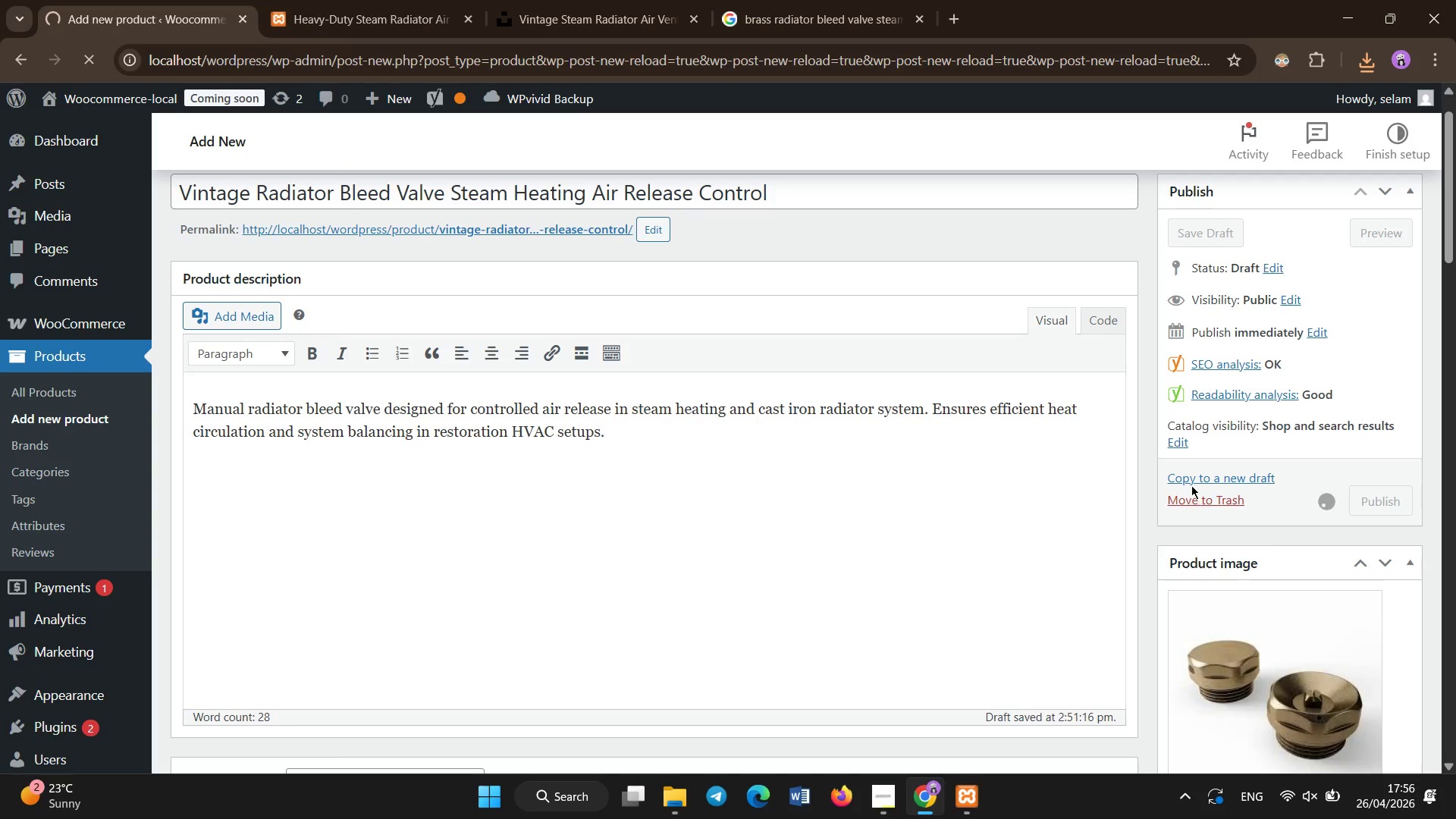 
left_click([1086, 249])
 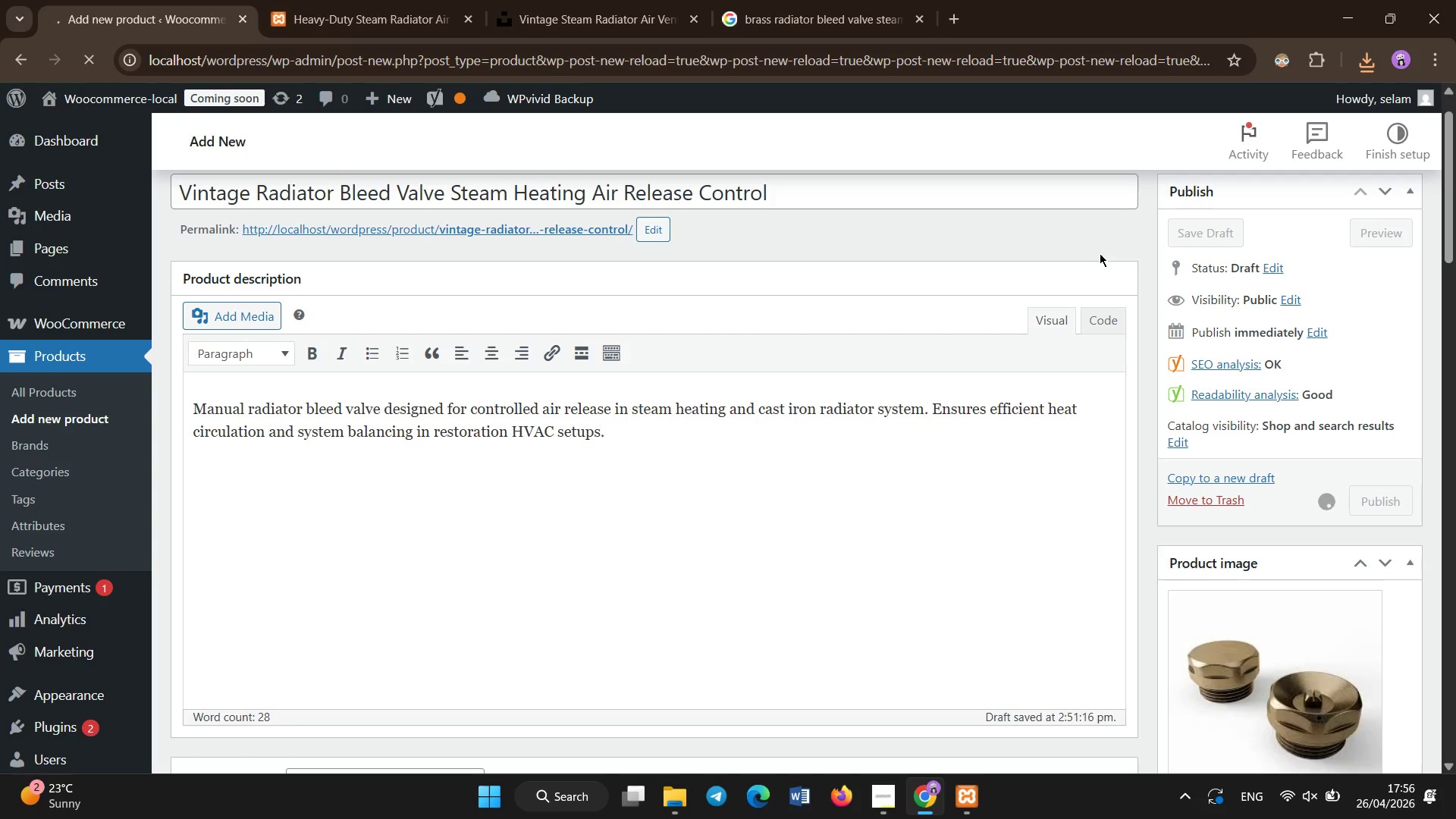 
key(Control+ControlLeft)
 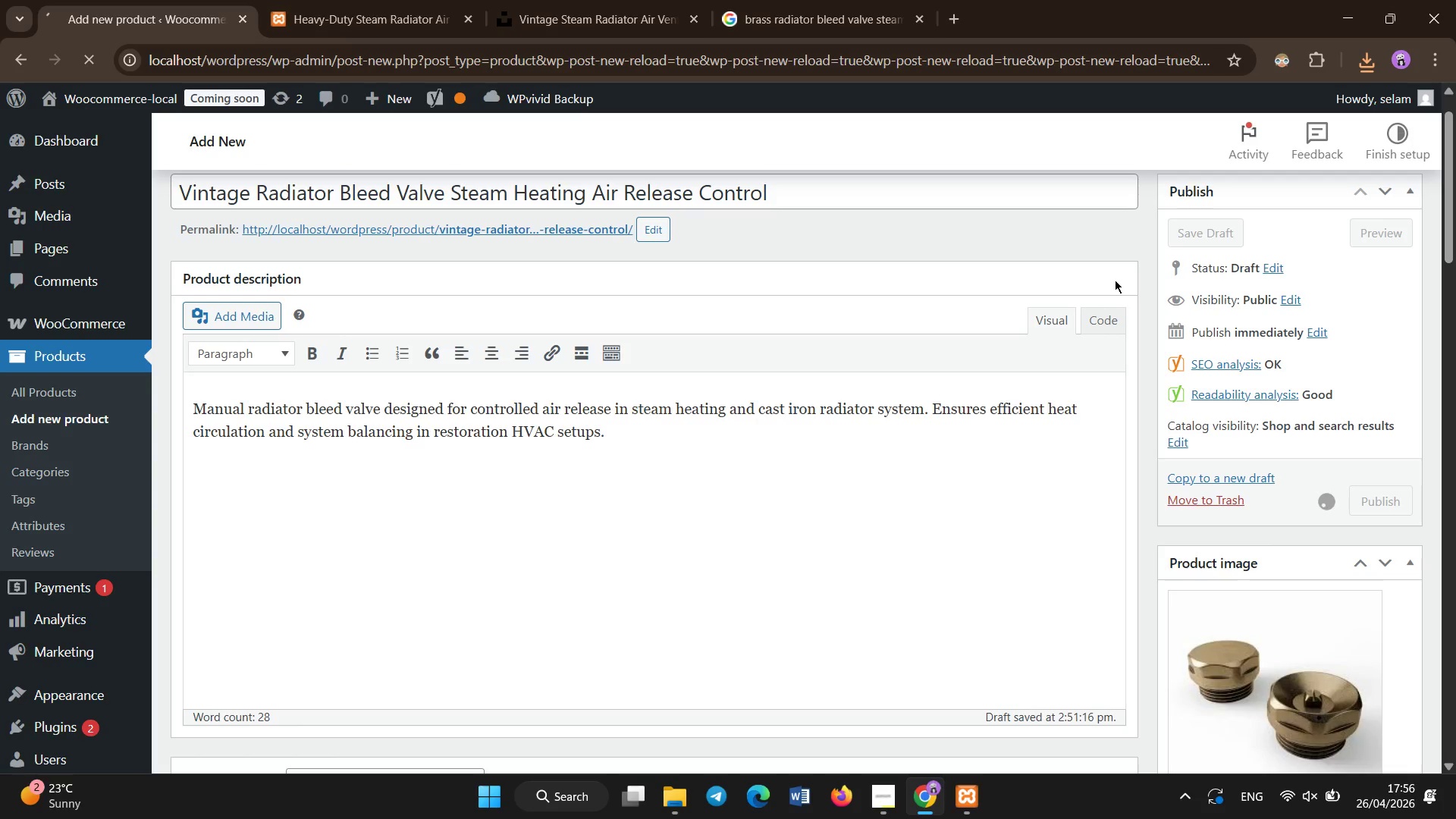 
hold_key(key=ControlLeft, duration=0.36)
 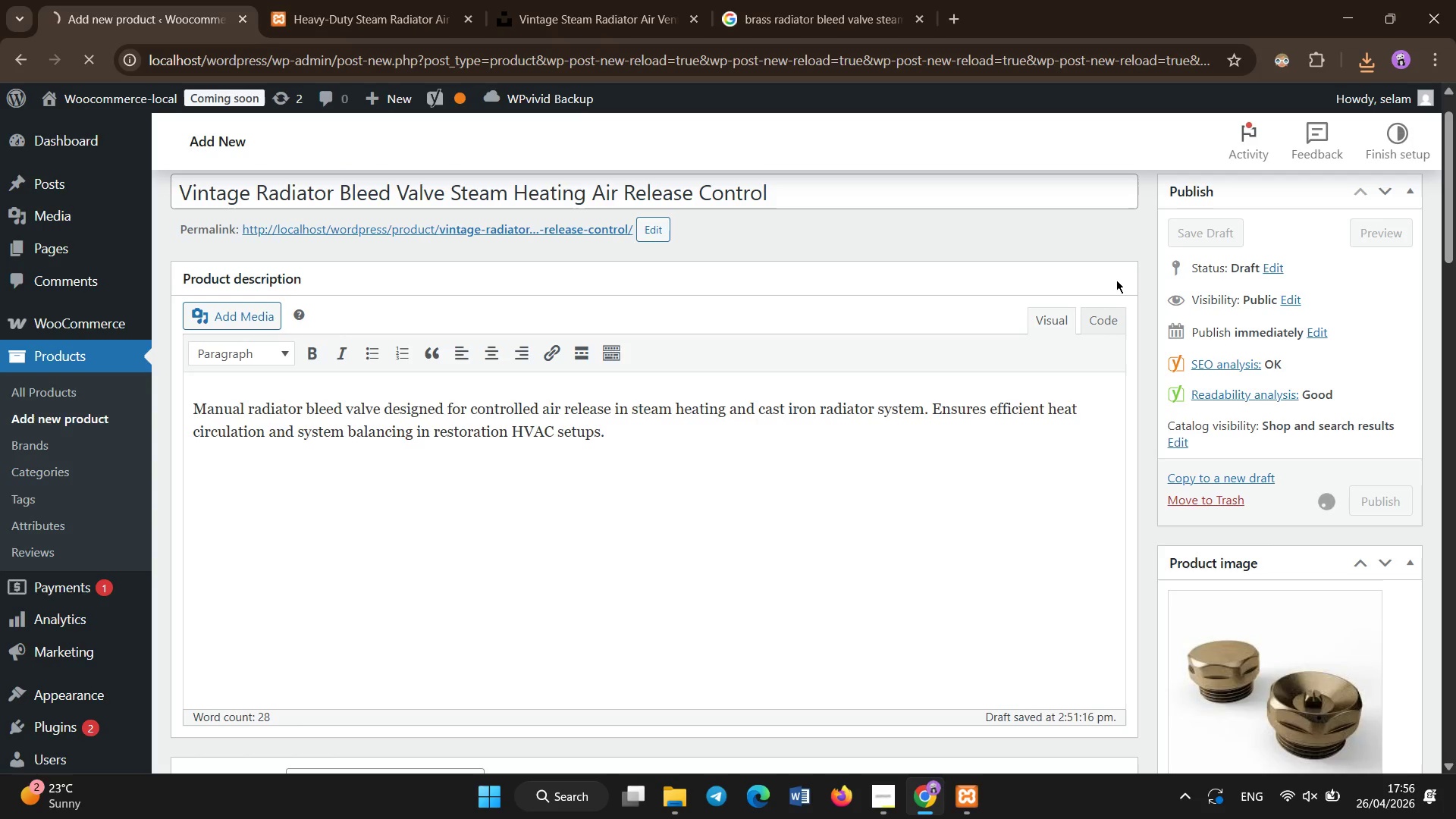 
hold_key(key=ControlLeft, duration=0.44)
 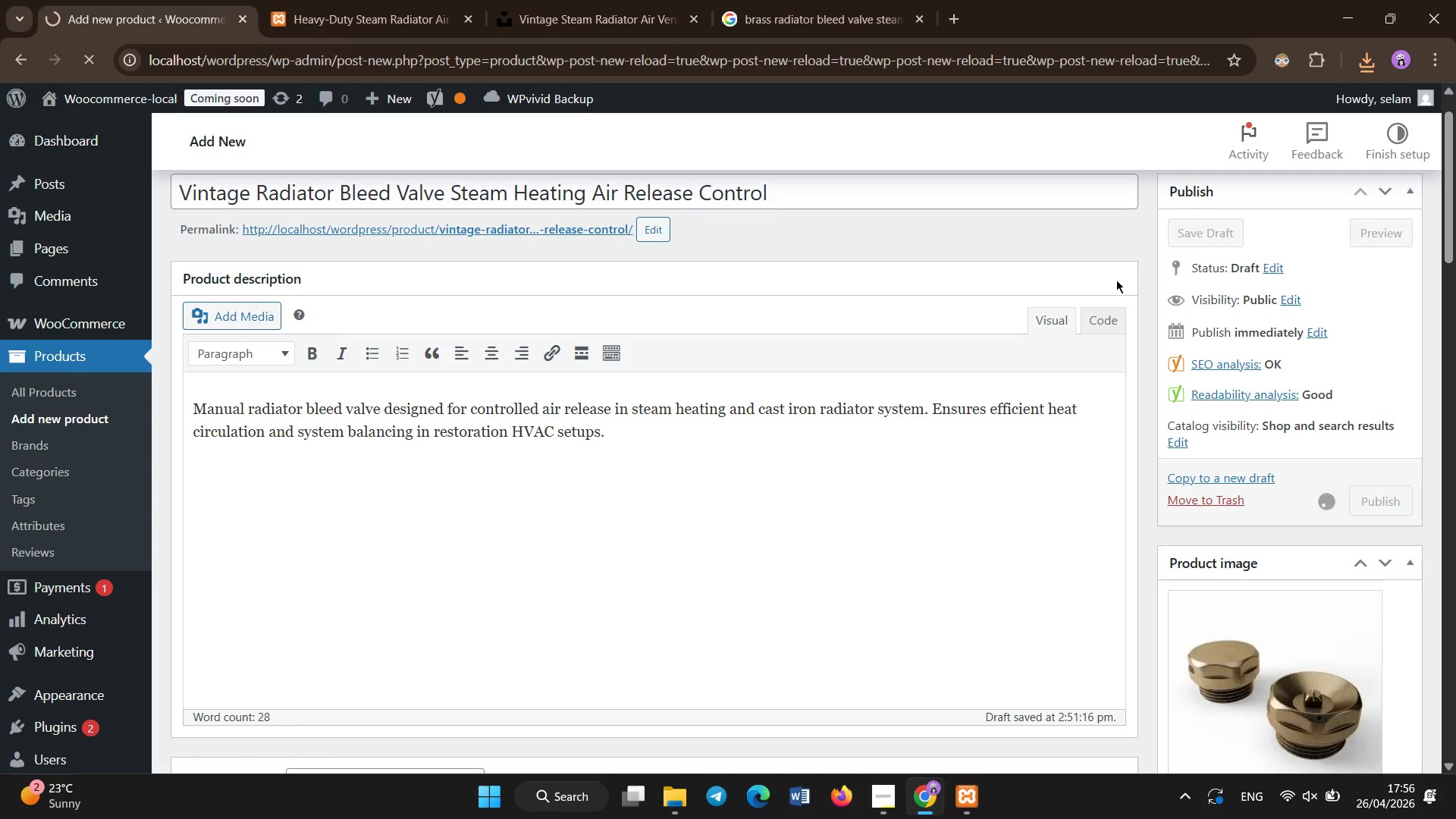 
key(Control+Shift+ShiftLeft)
 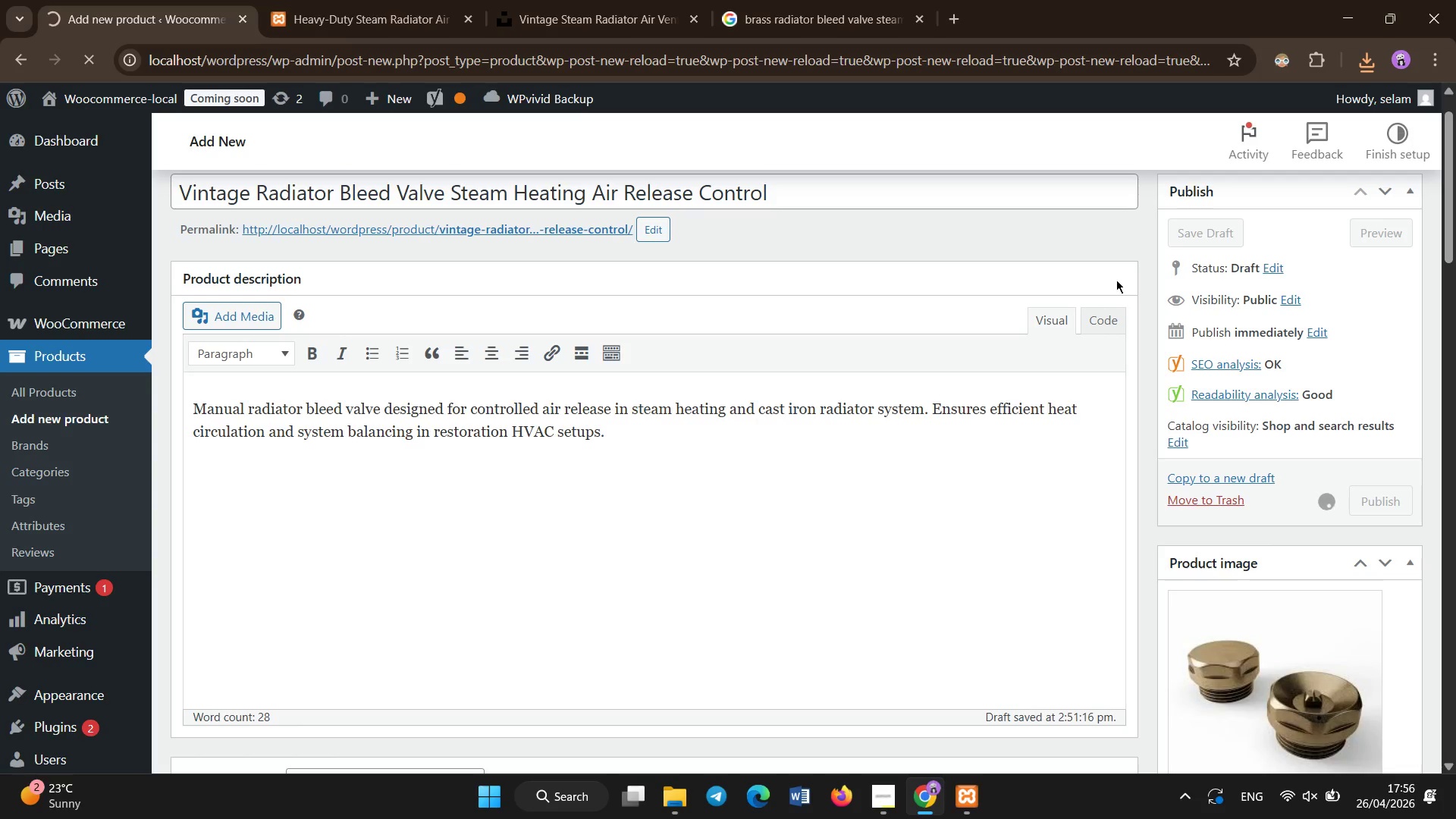 
hold_key(key=ControlLeft, duration=0.41)
 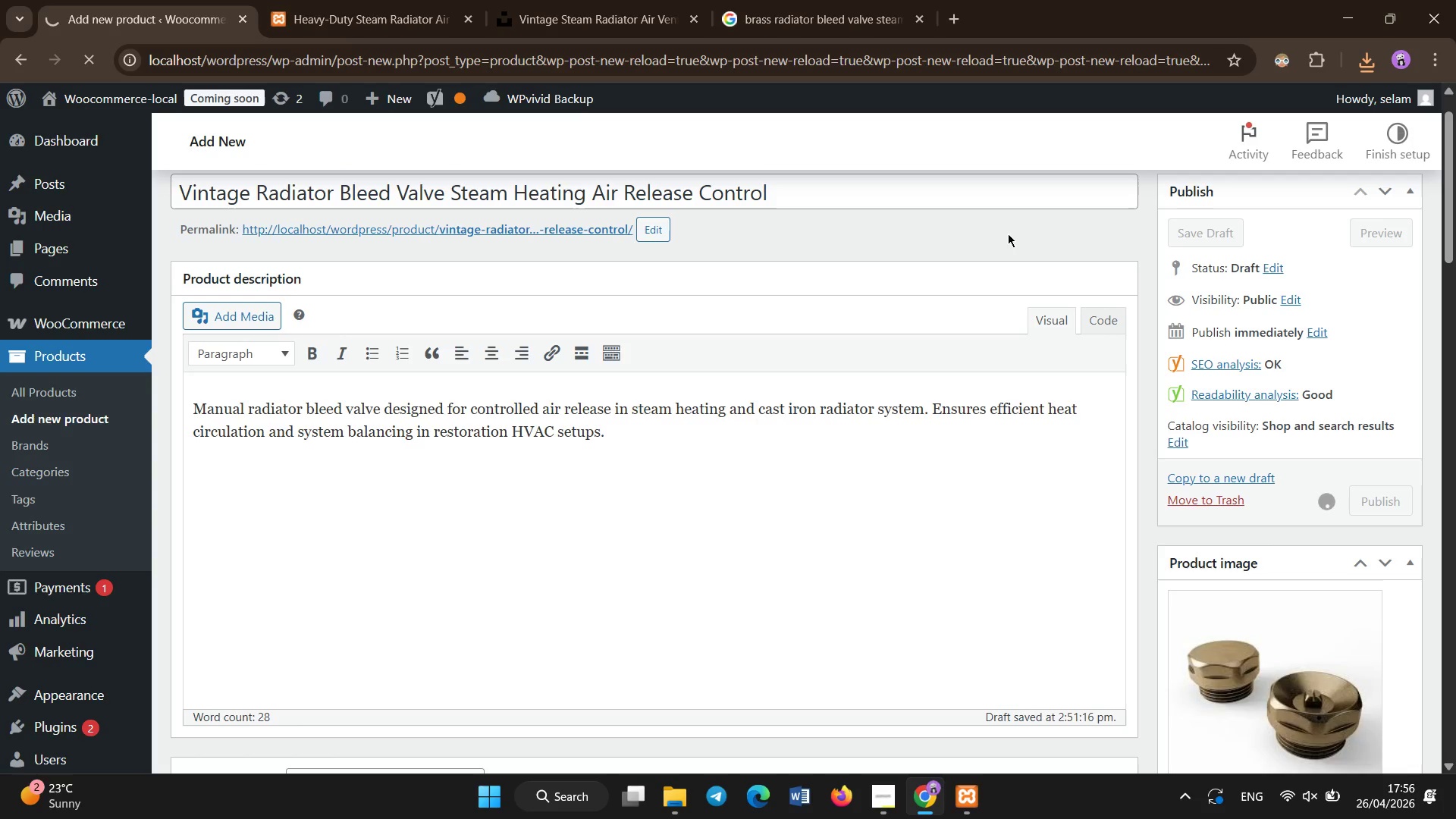 
hold_key(key=ControlLeft, duration=0.39)
 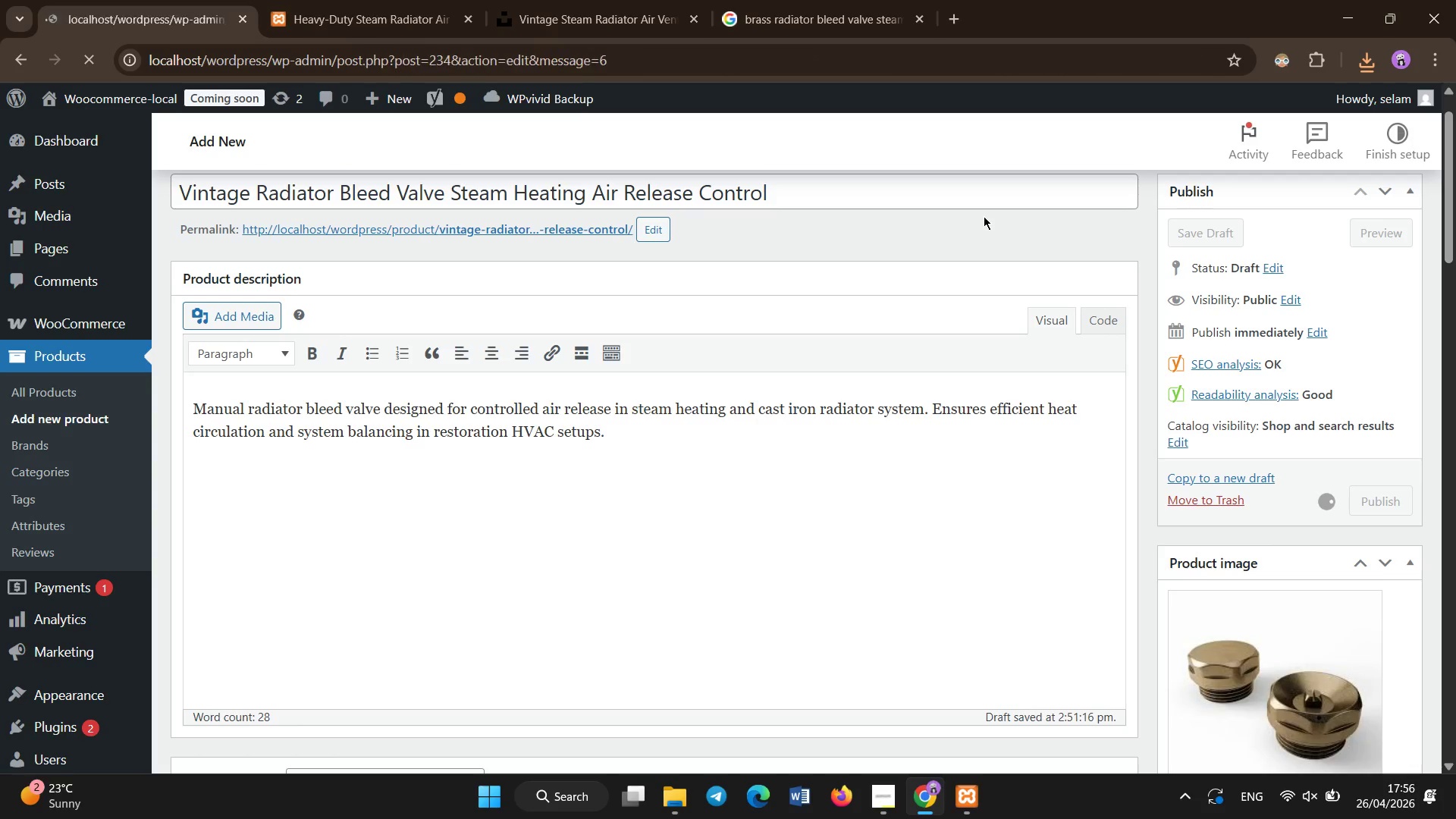 
key(Control+Shift+ShiftLeft)
 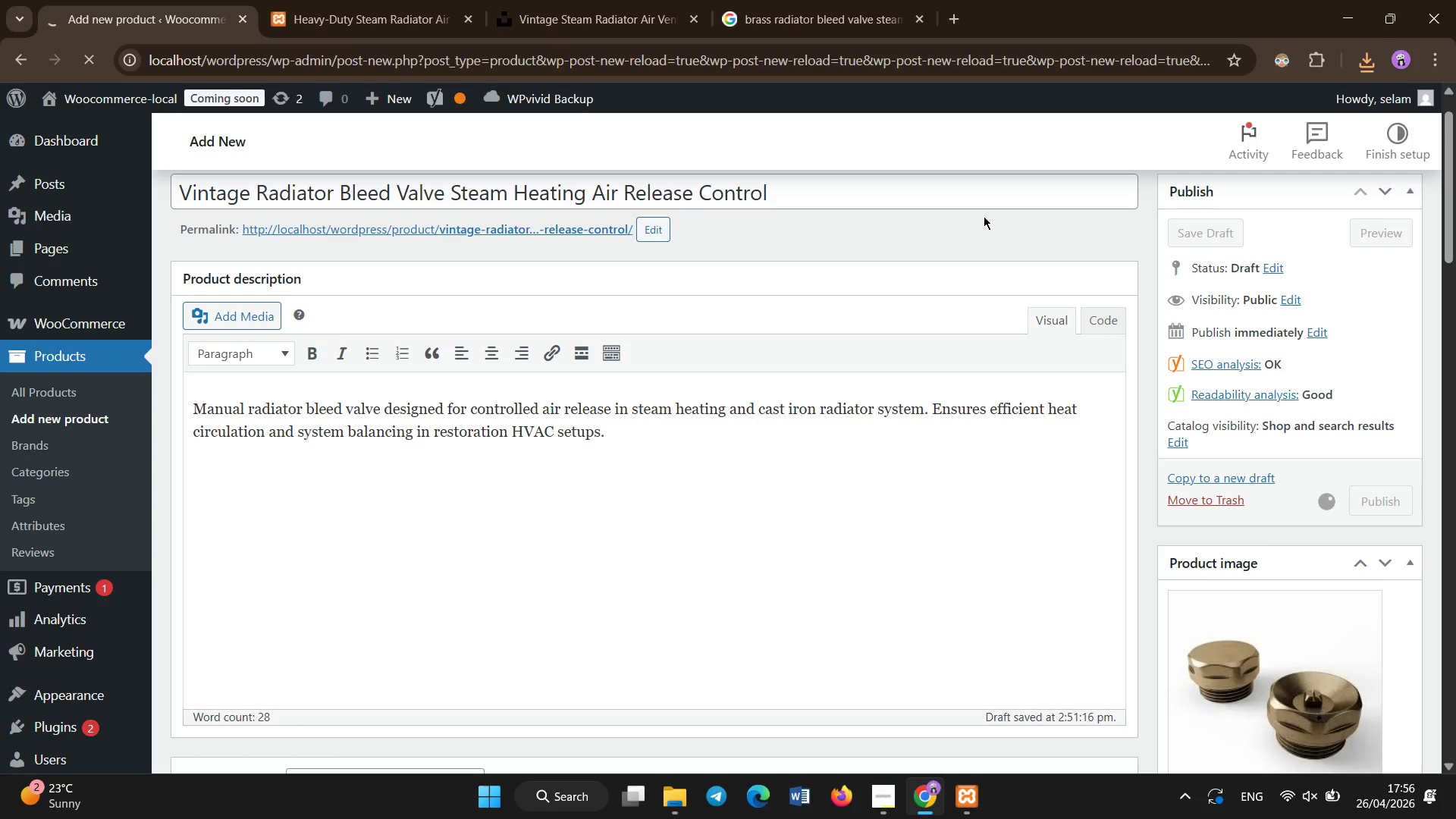 
left_click([984, 216])
 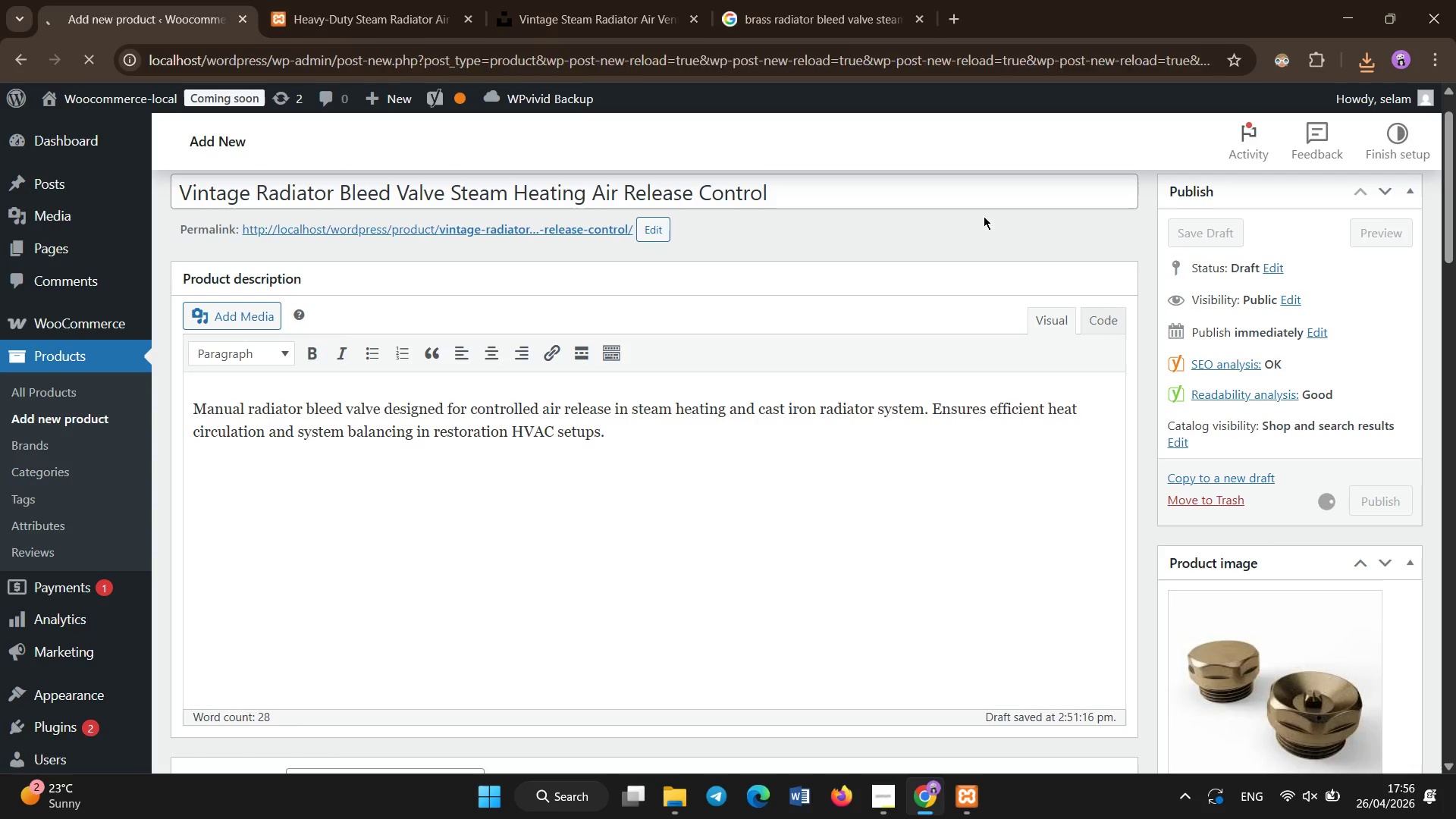 
key(Control+ControlLeft)
 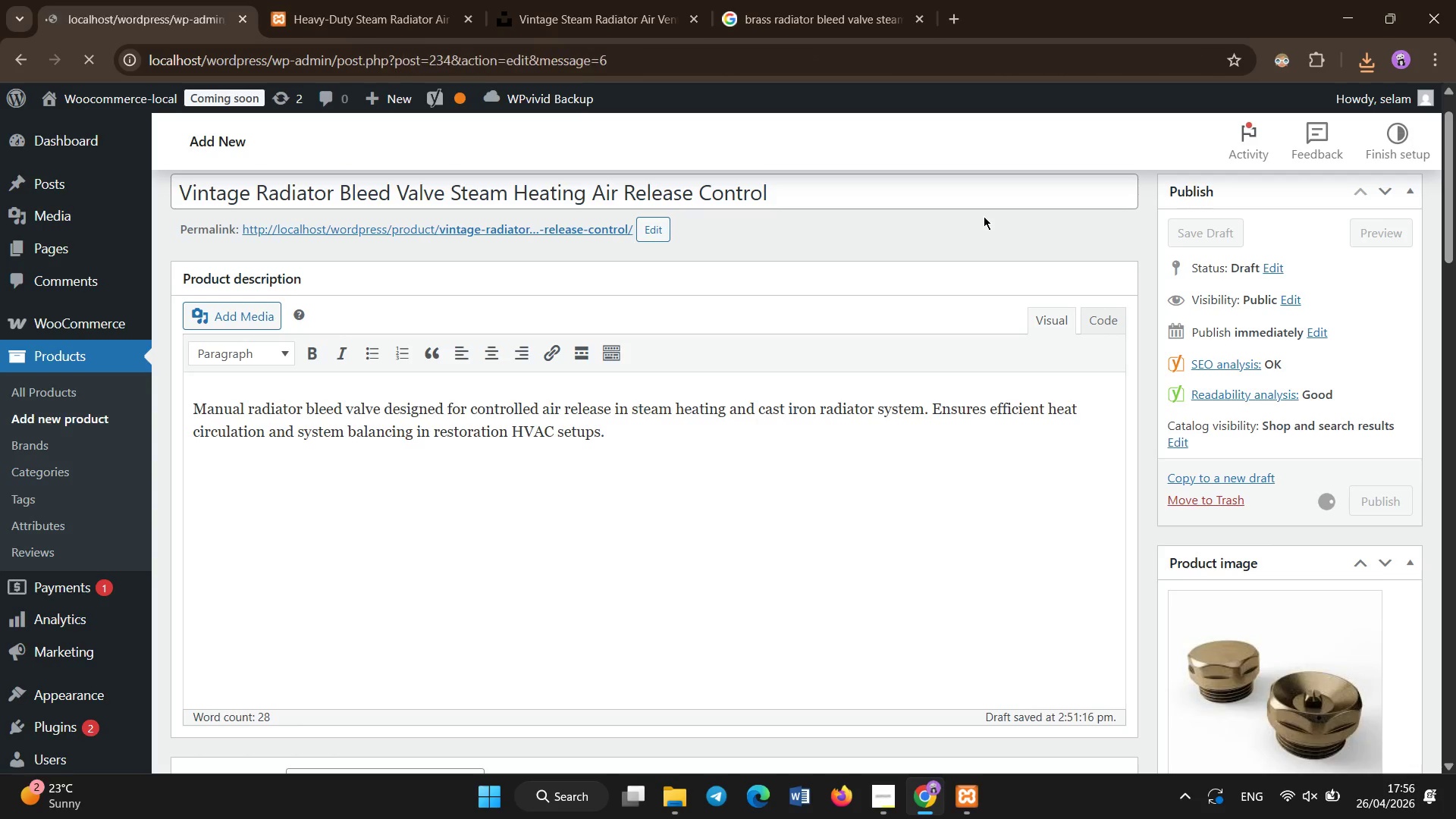 
key(Control+Shift+ShiftLeft)
 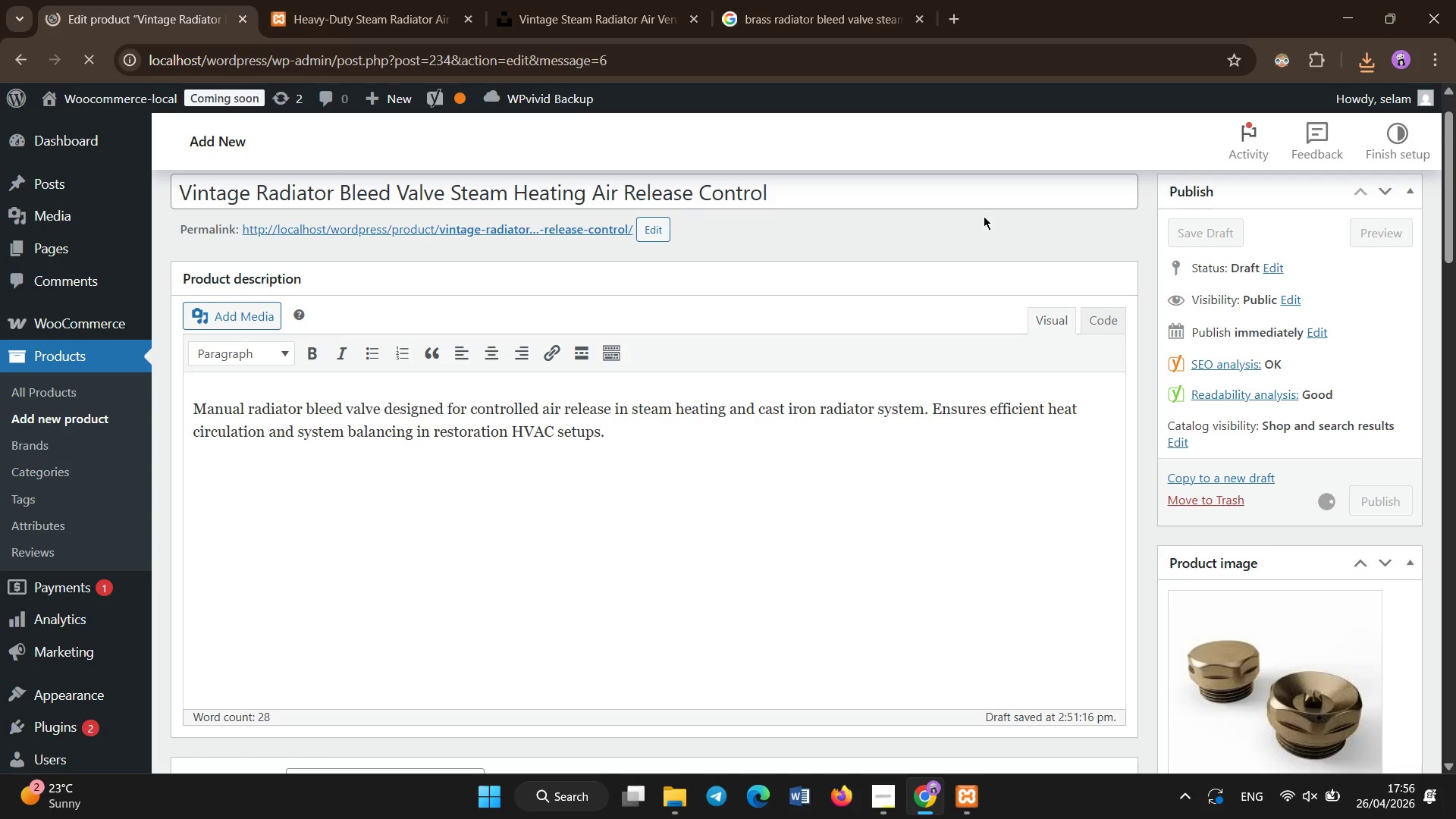 
hold_key(key=ControlLeft, duration=0.31)
 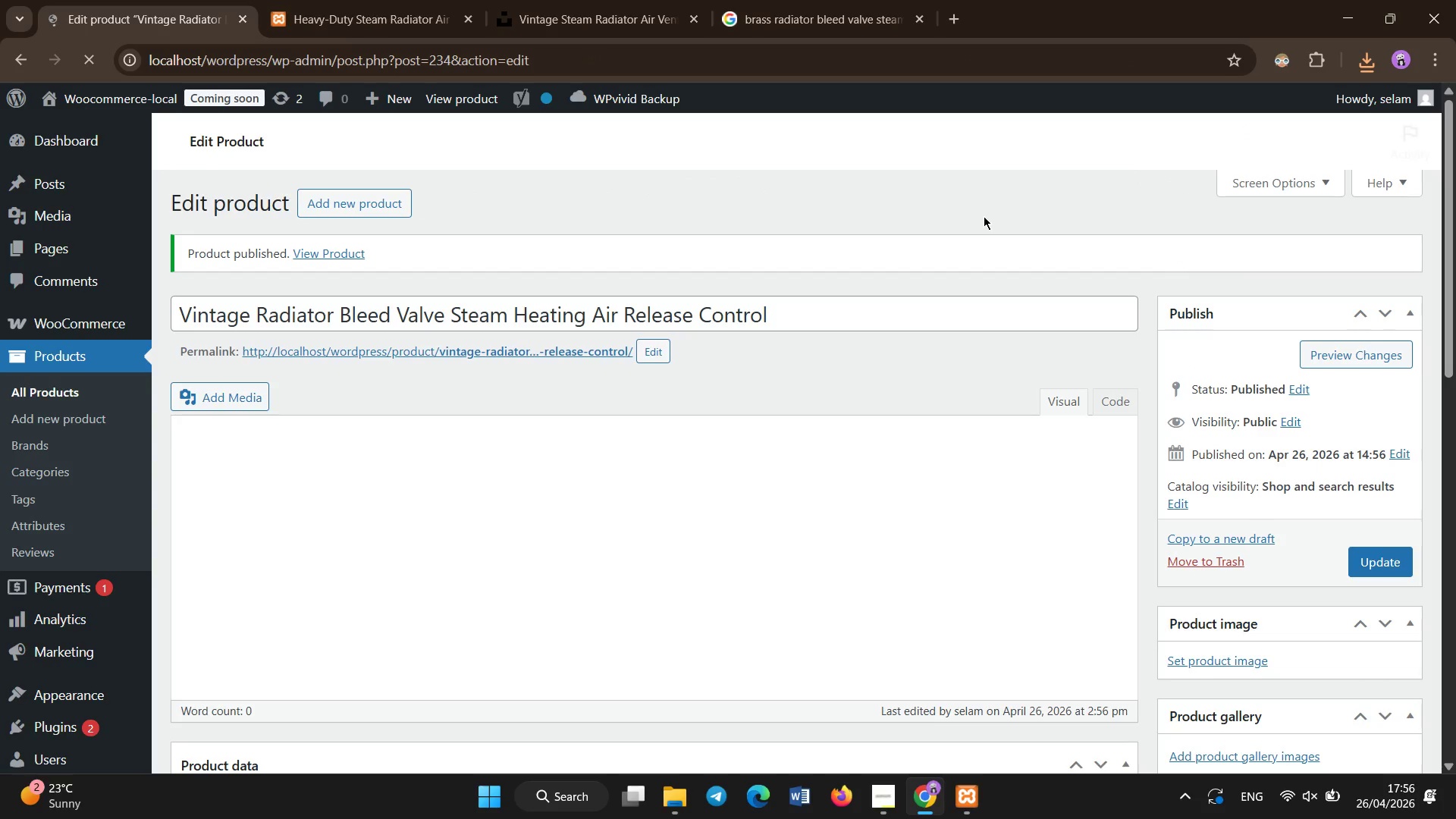 
key(Control+Shift+ShiftLeft)
 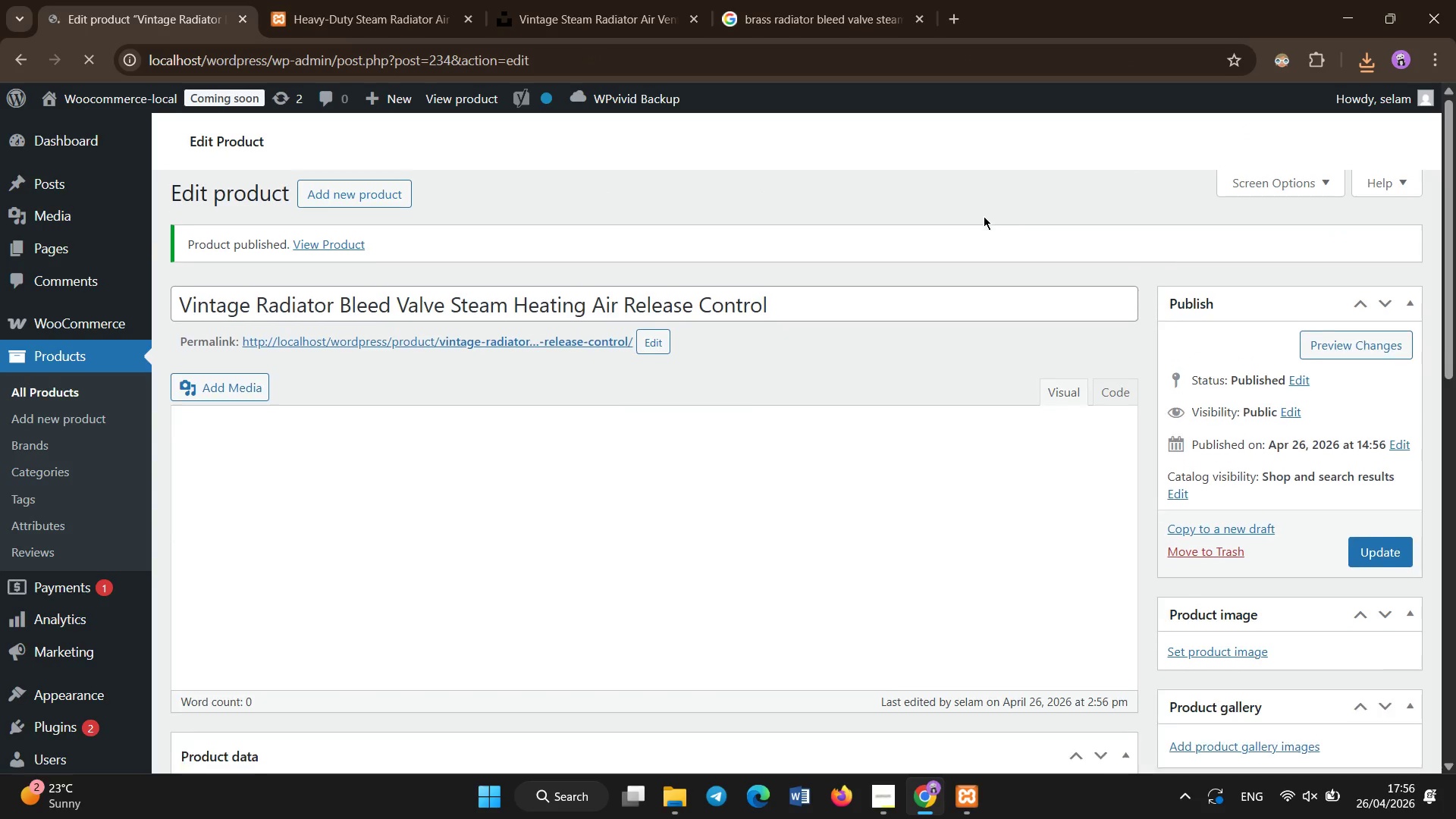 
key(CapsLock)
 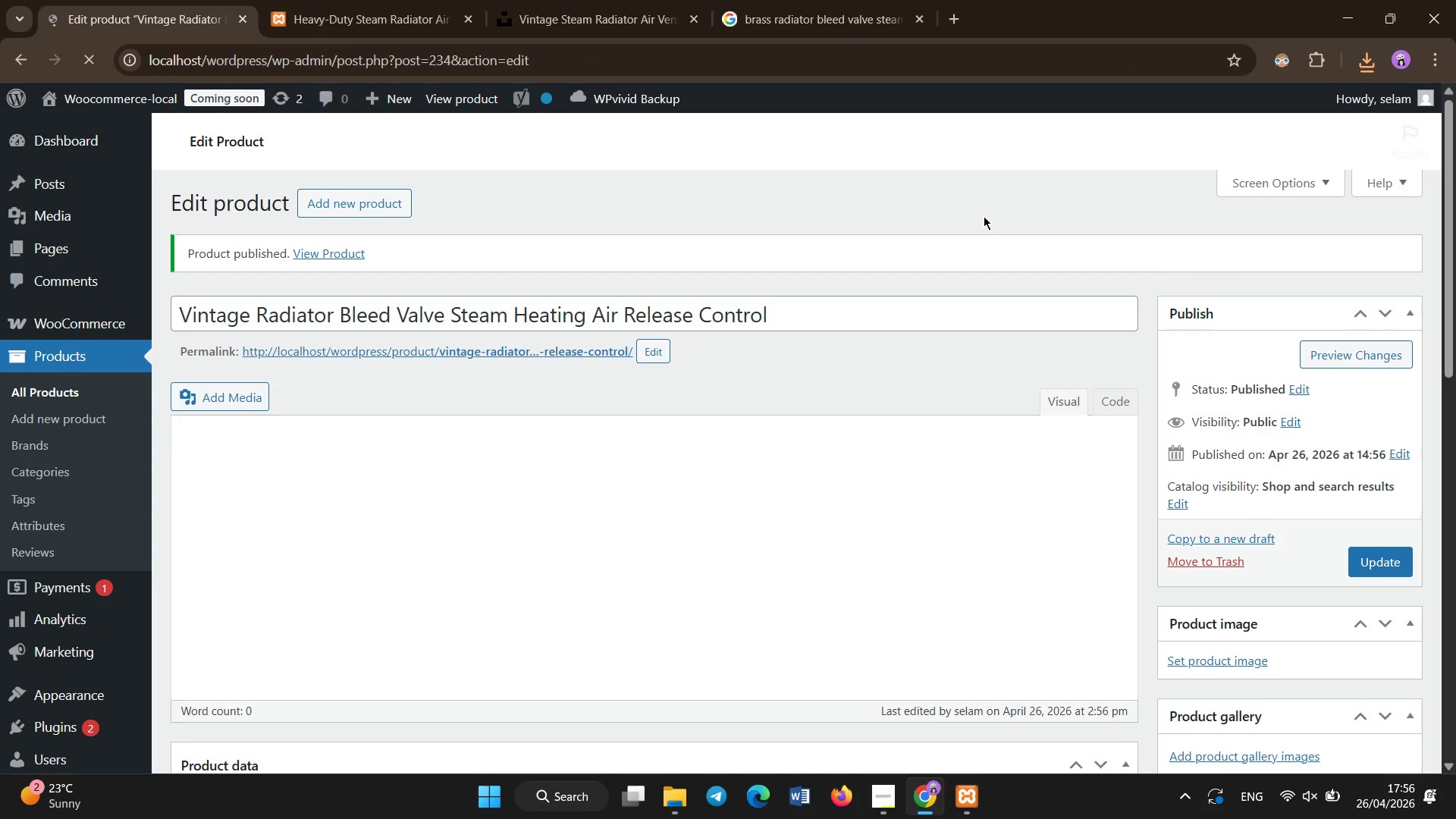 
key(Shift+ShiftLeft)
 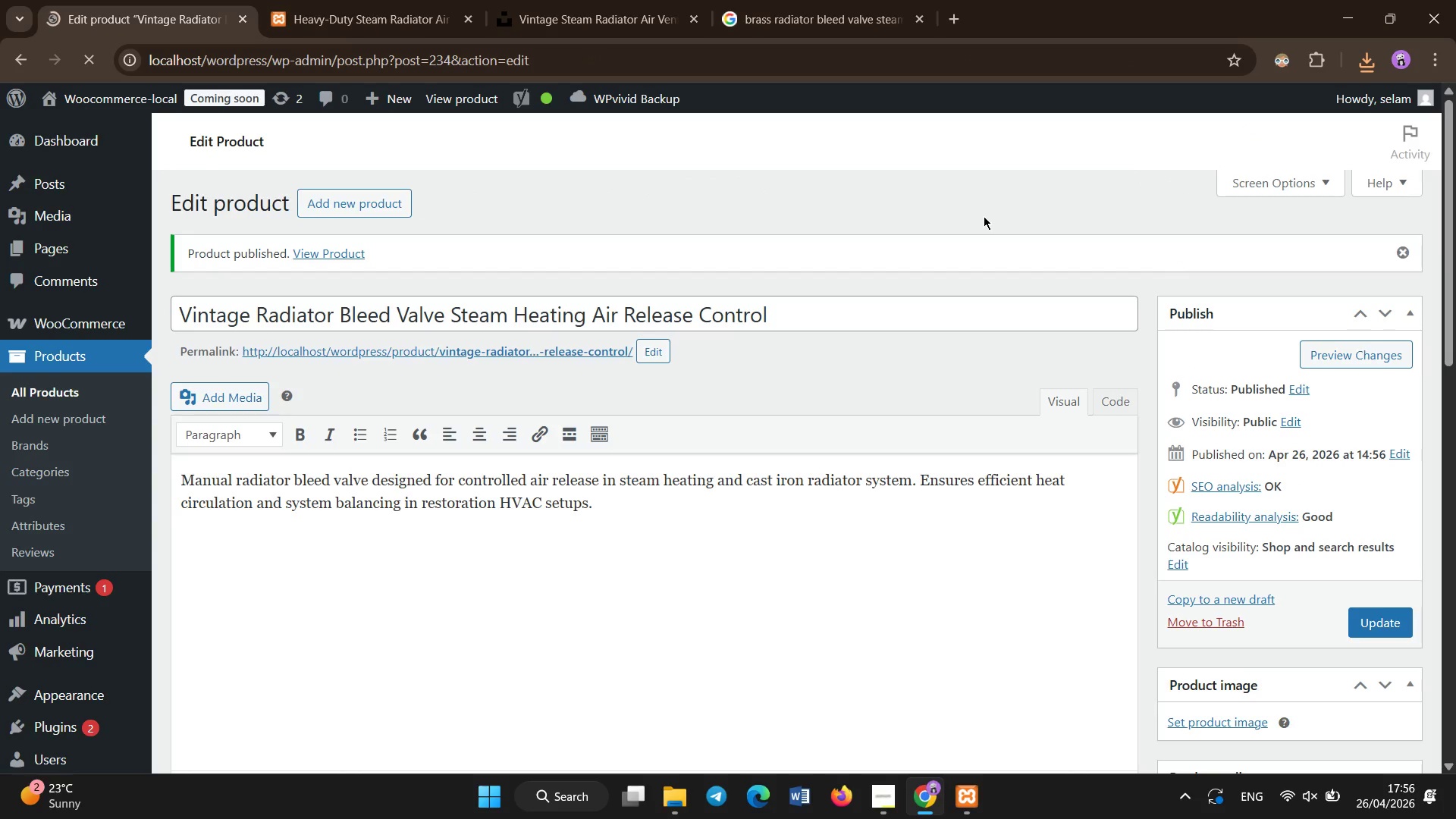 
key(CapsLock)
 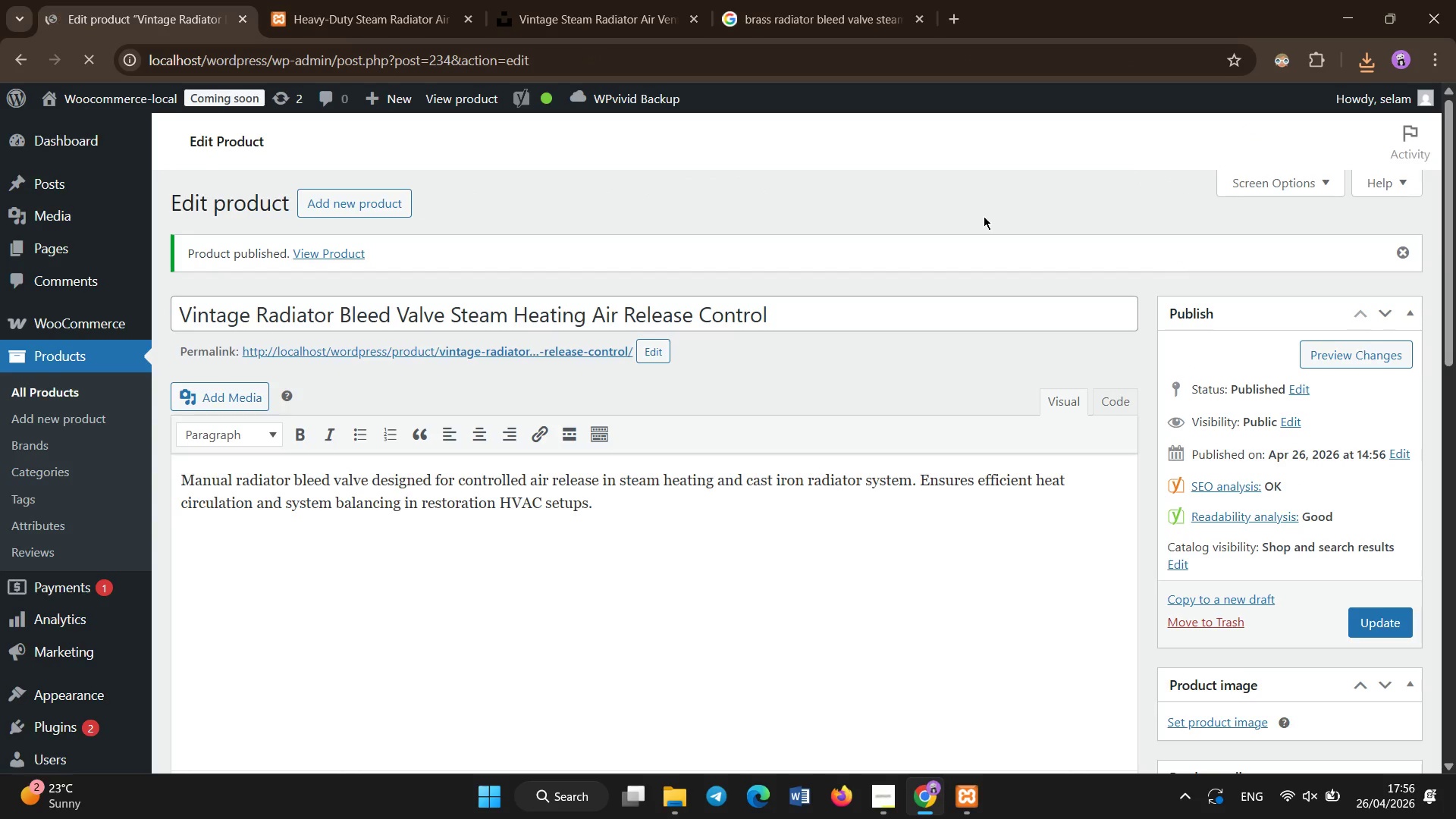 
key(Shift+ShiftLeft)
 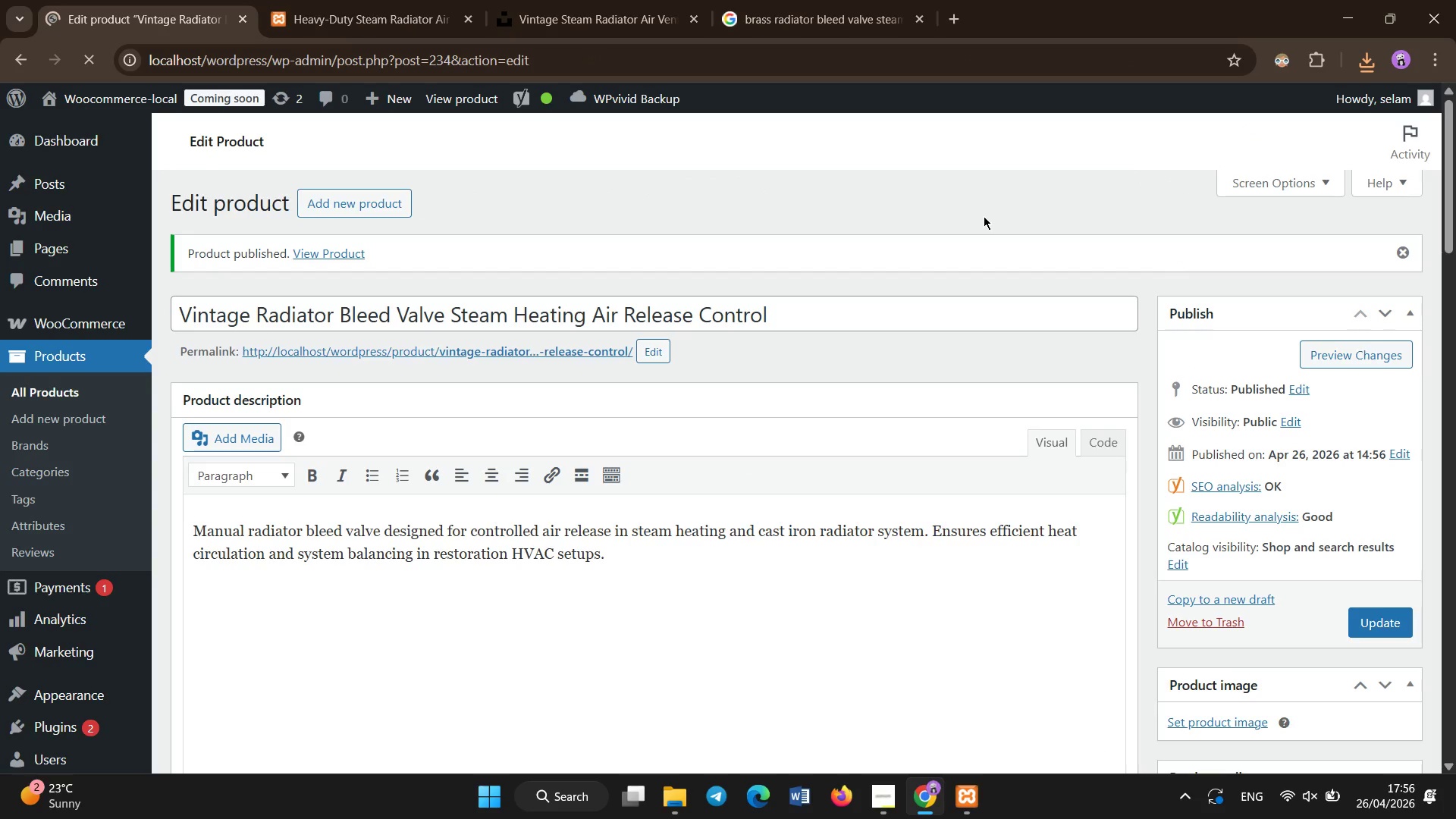 
key(Control+ControlLeft)
 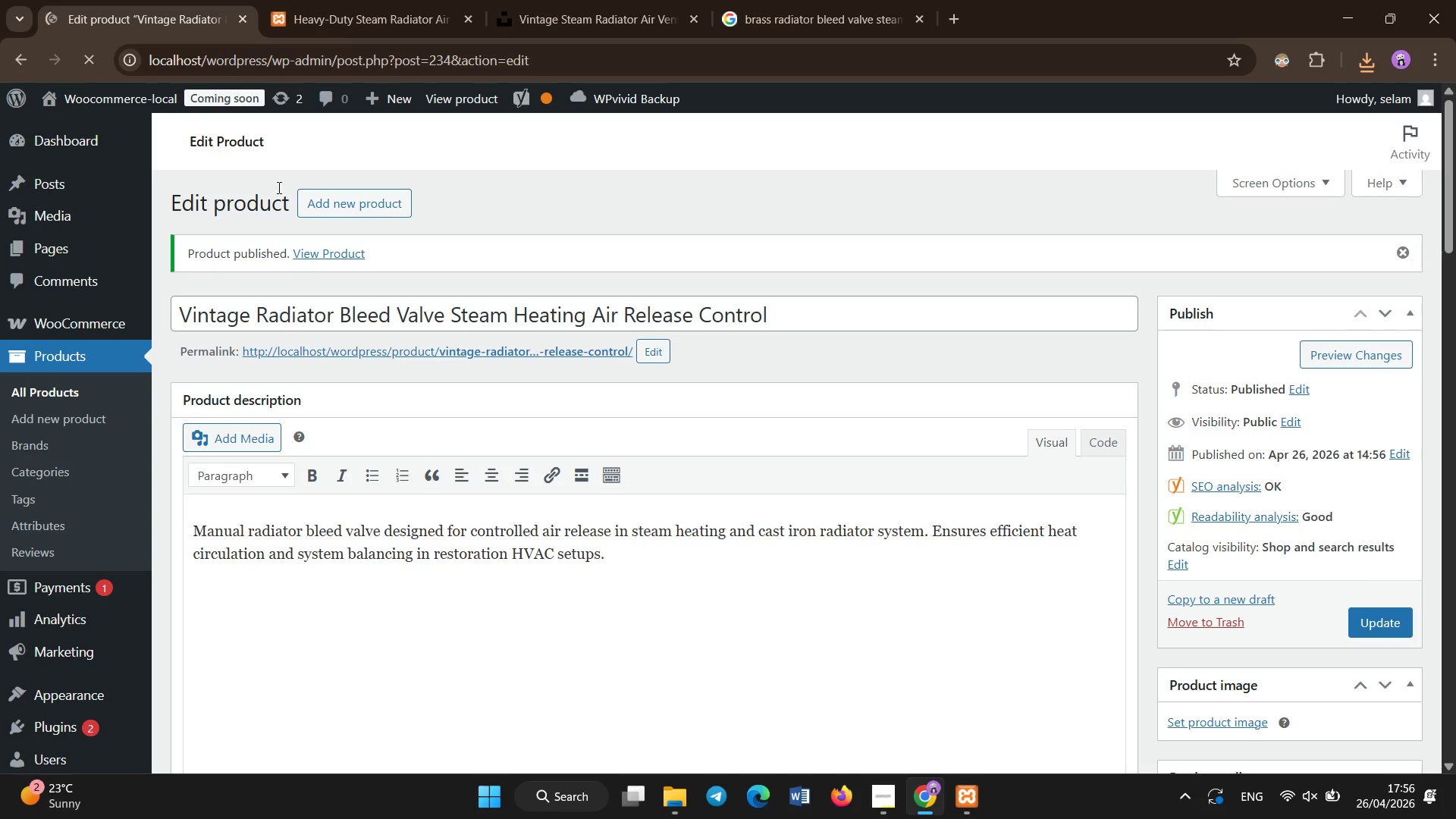 
left_click([346, 196])
 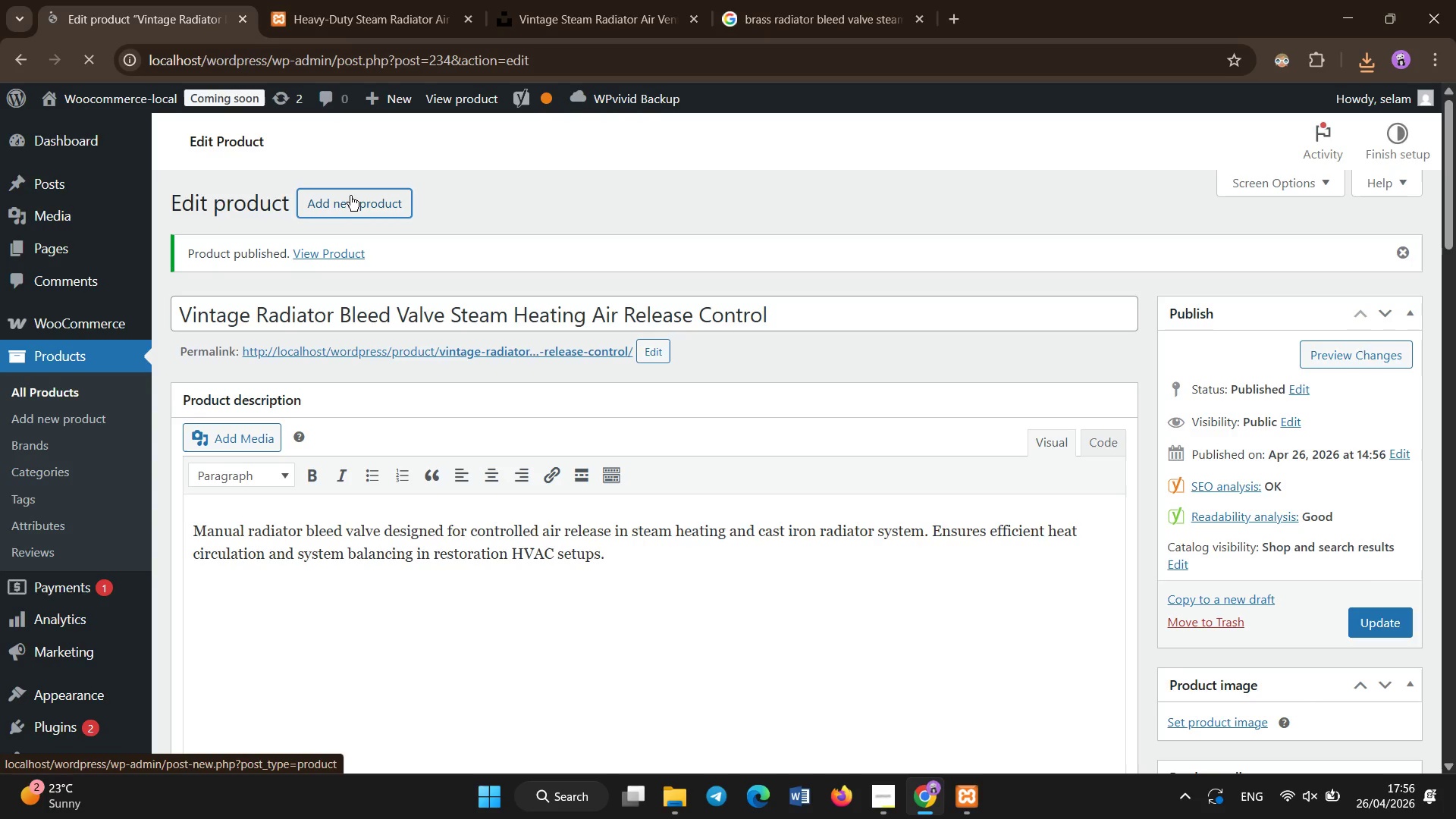 
wait(9.06)
 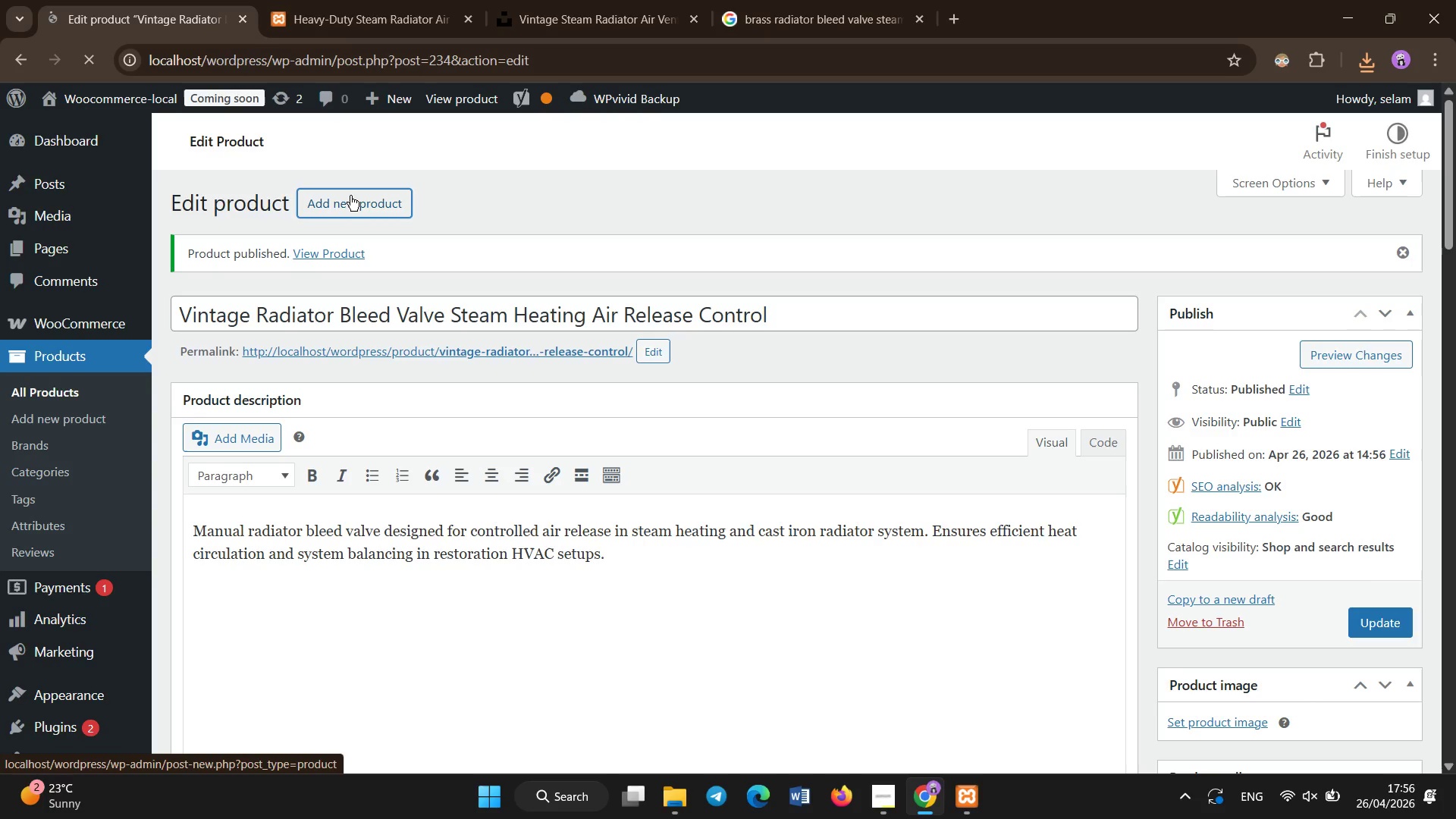 
scroll: coordinate [965, 406], scroll_direction: down, amount: 3.0
 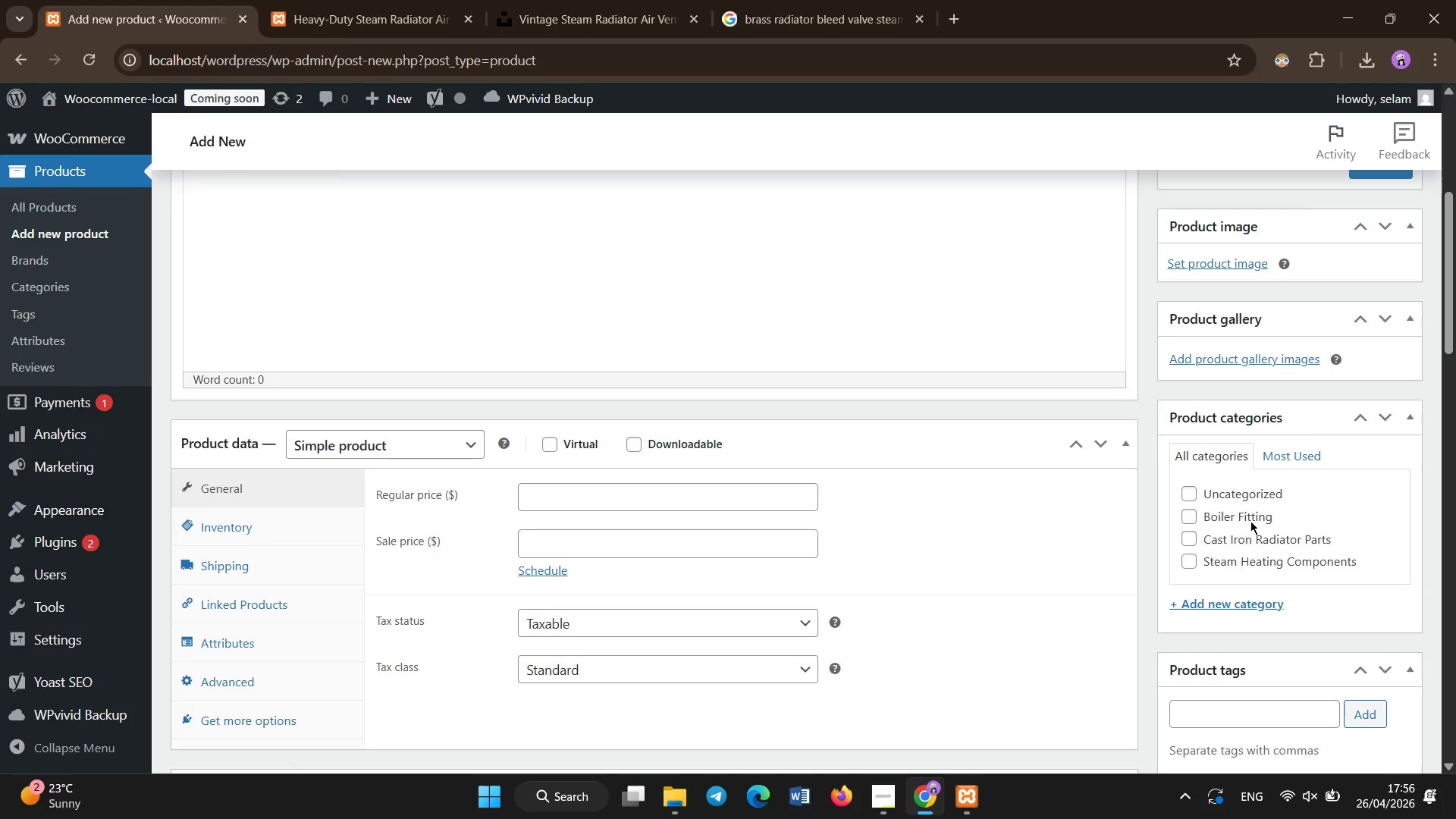 
left_click([1247, 519])
 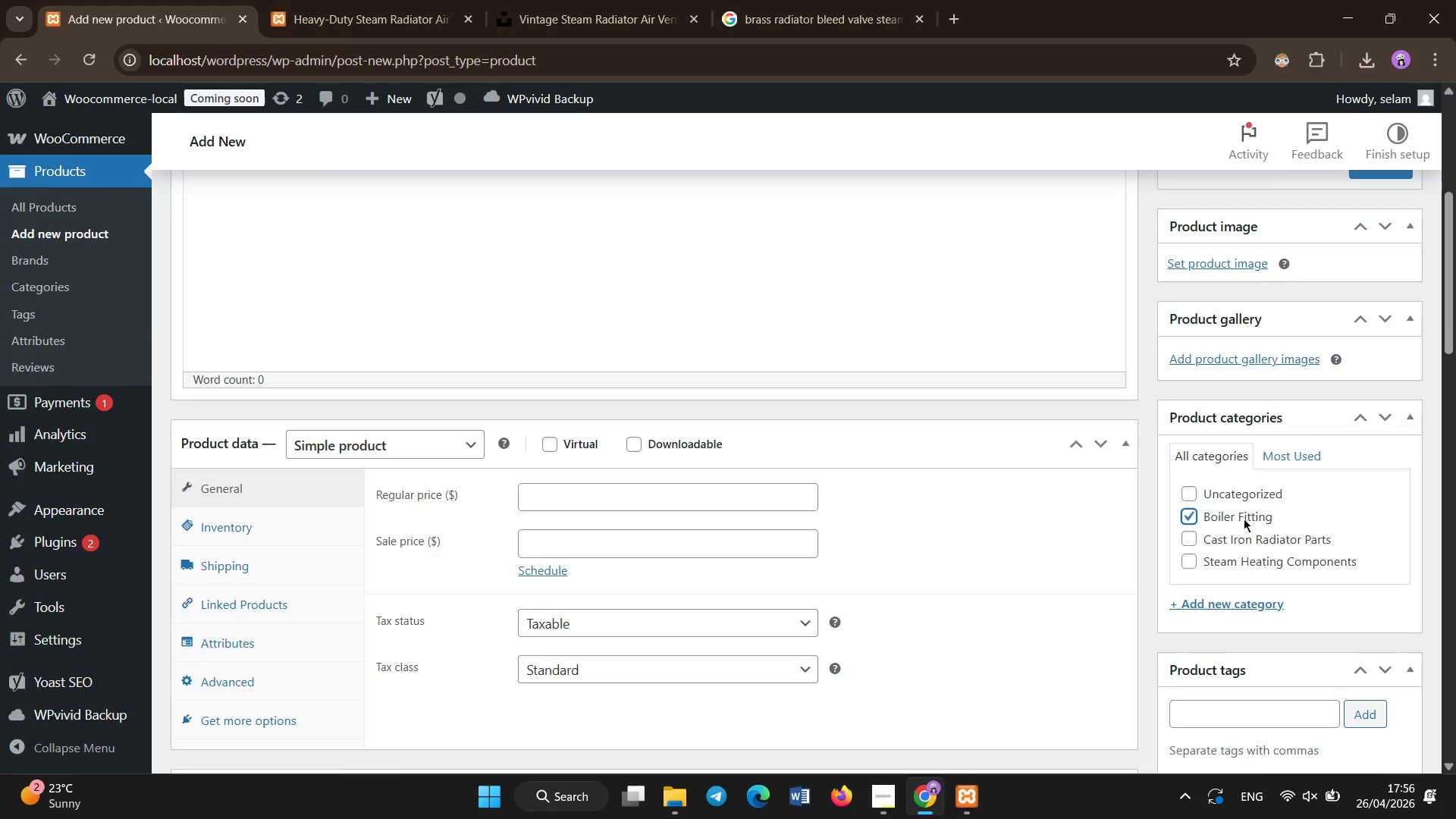 
left_click([578, 255])
 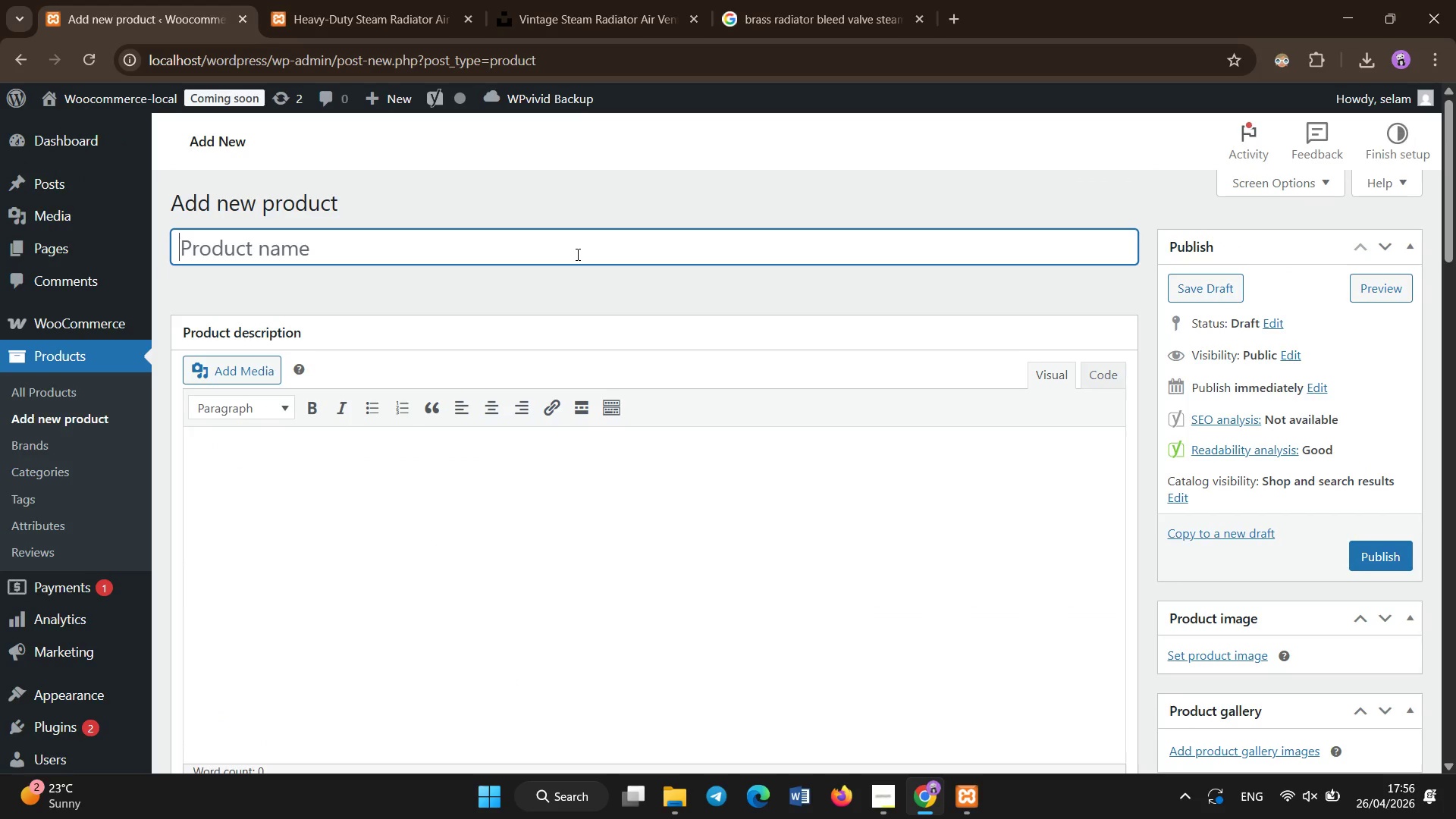 
scroll: coordinate [589, 293], scroll_direction: up, amount: 6.0
 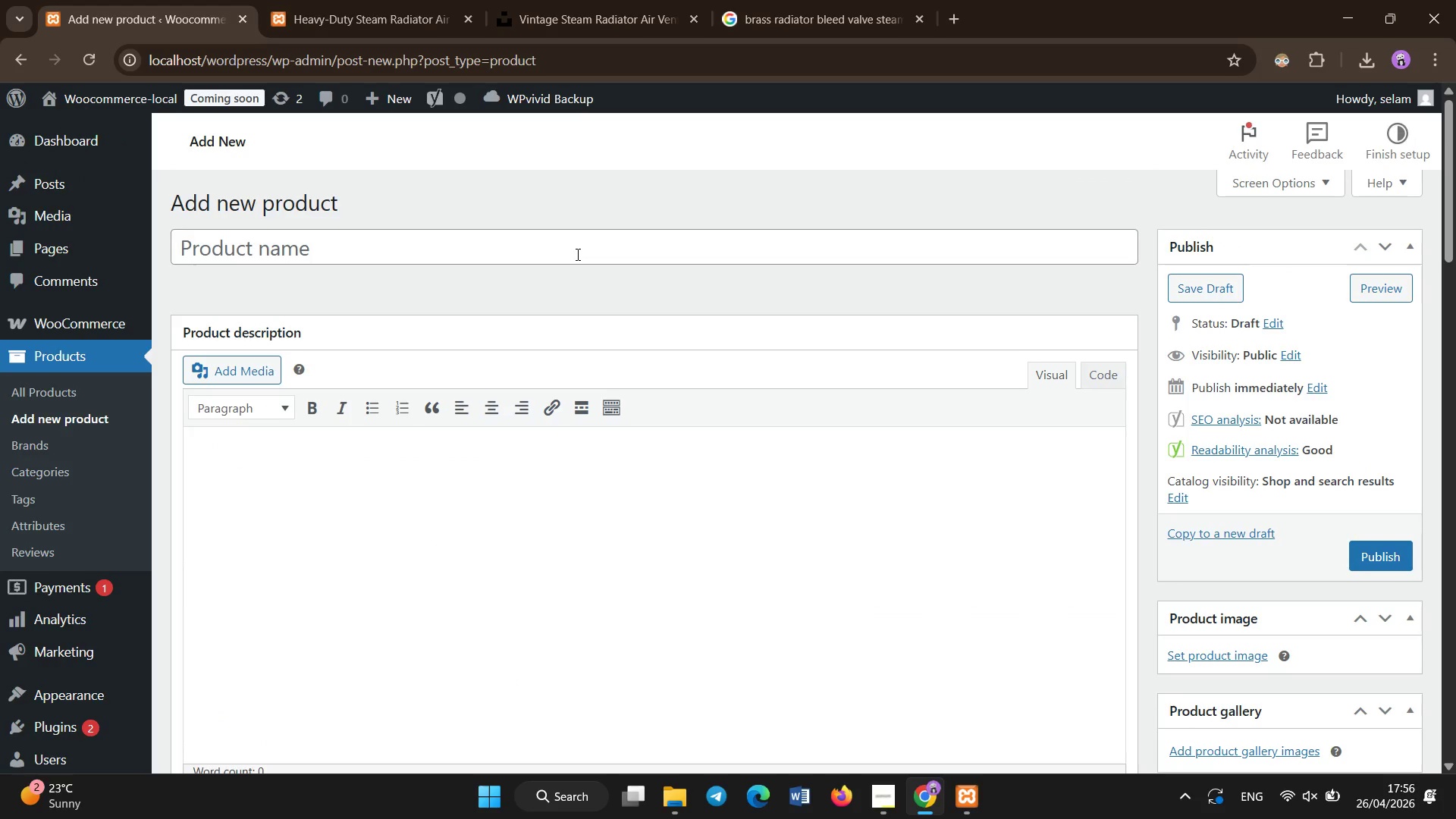 
type(industrial Boiler Cleanout pul)
key(Backspace)
key(Backspace)
key(Backspace)
type(Plug Casr)
key(Backspace)
key(Backspace)
type(st Iron Steam s)
key(Backspace)
type(System Access Fitting)
 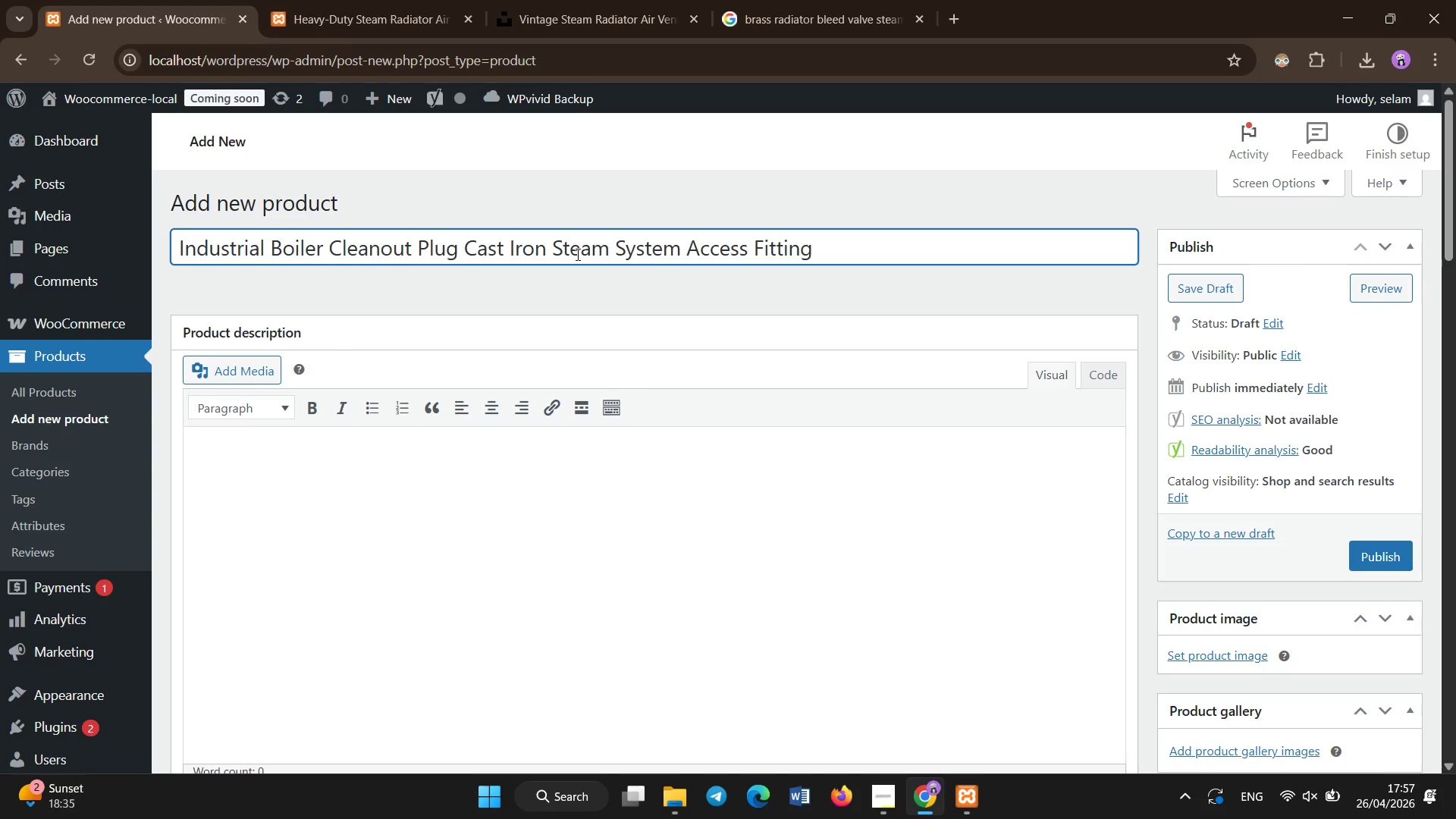 
left_click([507, 461])
 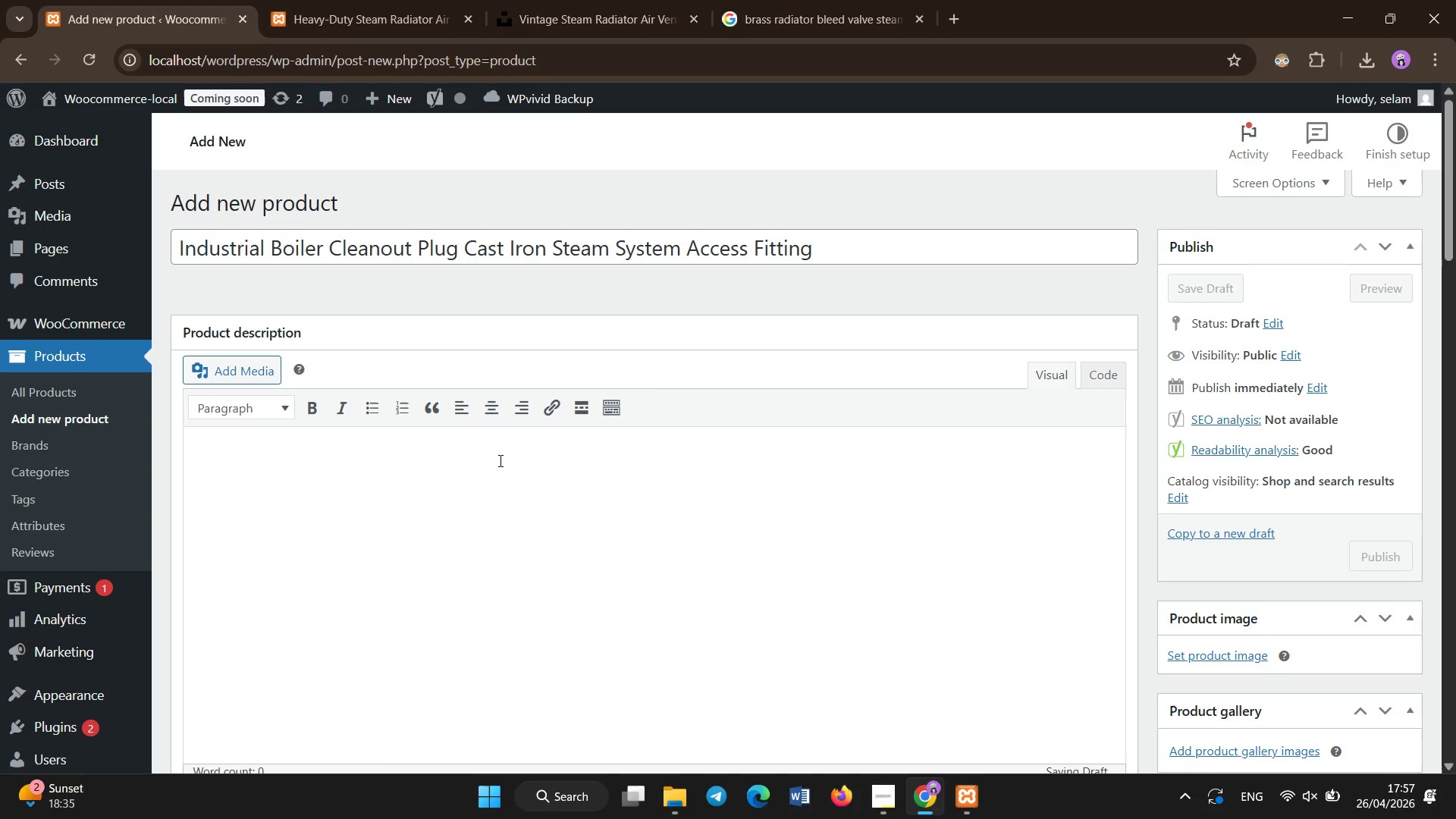 
type(HEa)
key(Backspace)
key(Backspace)
type(eavy )
key(Backspace)
type(-duty boiler cleanout plug designed for maintenance access in steam ha)
key(Backspace)
type(eating and industrial boiler systems. Provide secure sealing while allowing inspection and servici)
key(Backspace)
type(ing of internal boiler chan)
key(Backspace)
type(mbers.)
 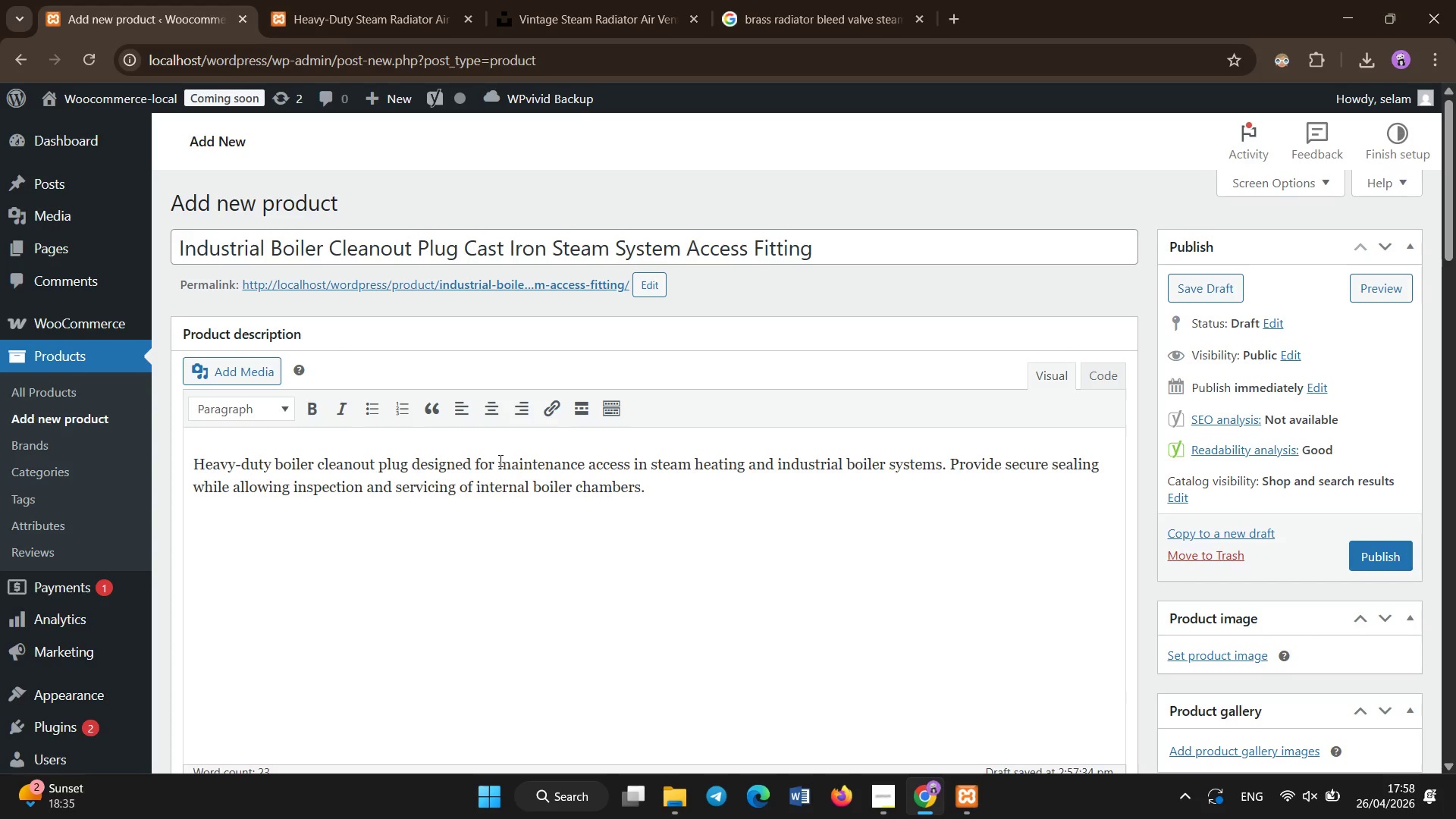 
scroll: coordinate [577, 591], scroll_direction: down, amount: 29.0
 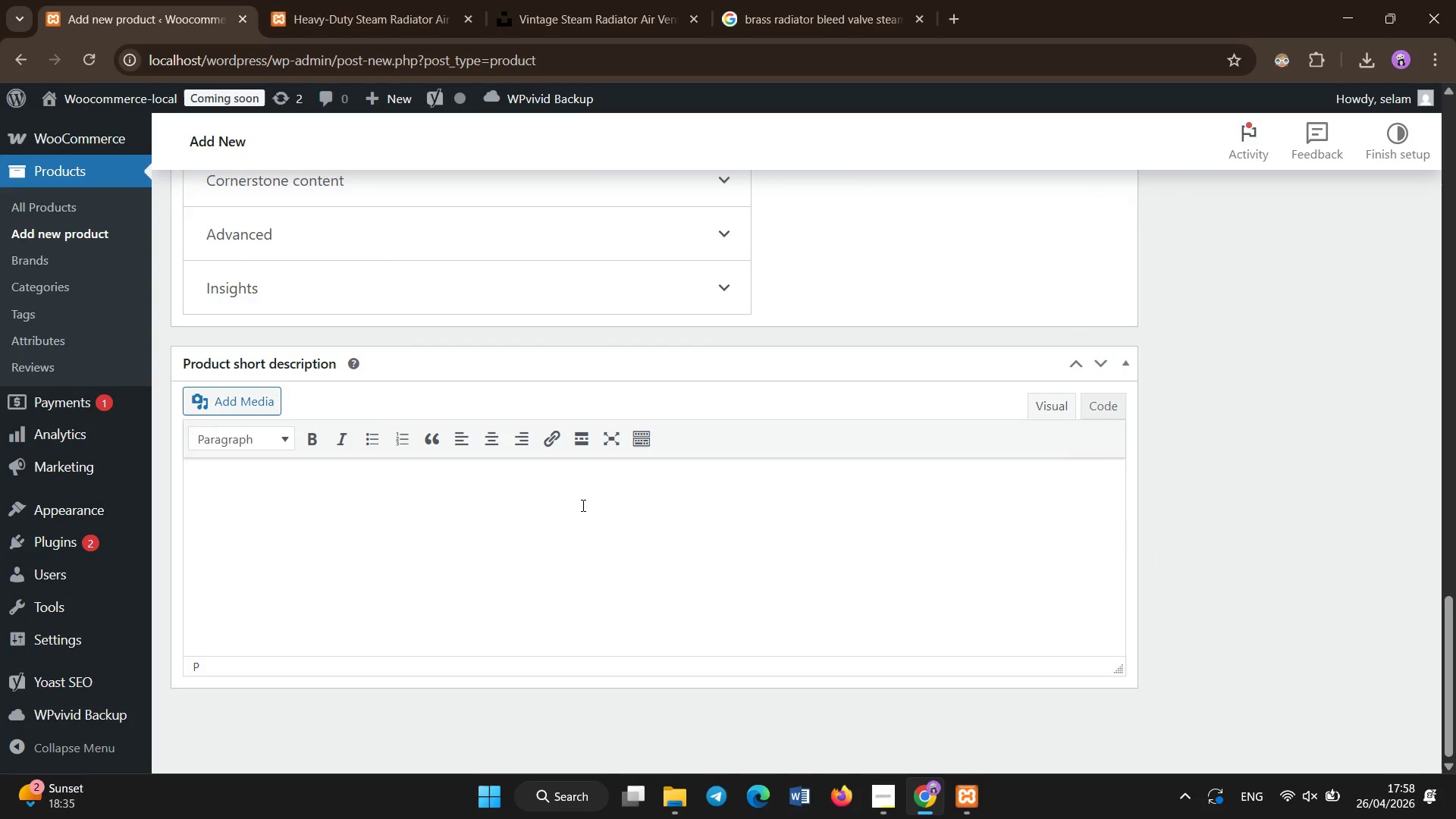 
type(Boi)
 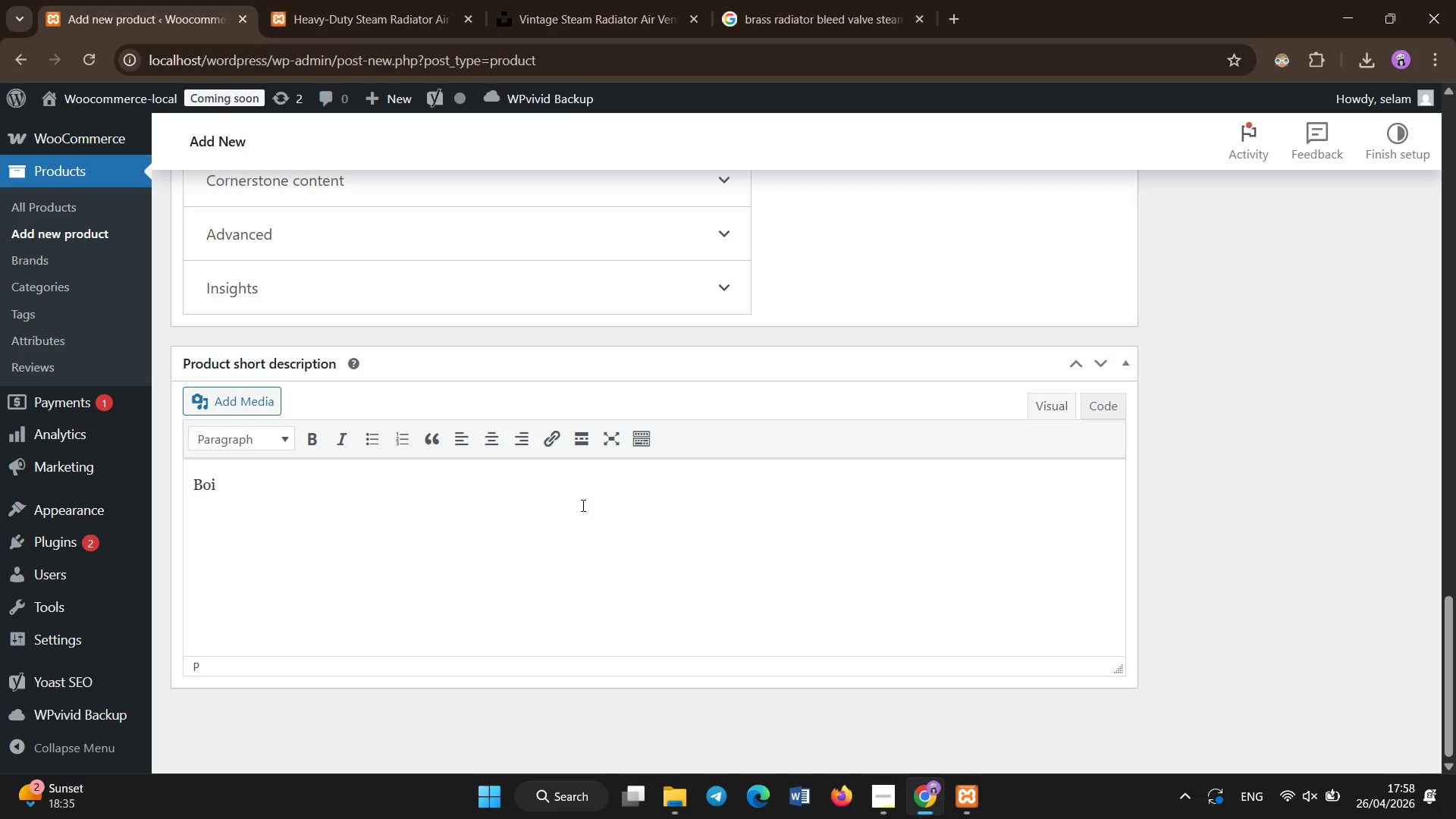 
wait(7.78)
 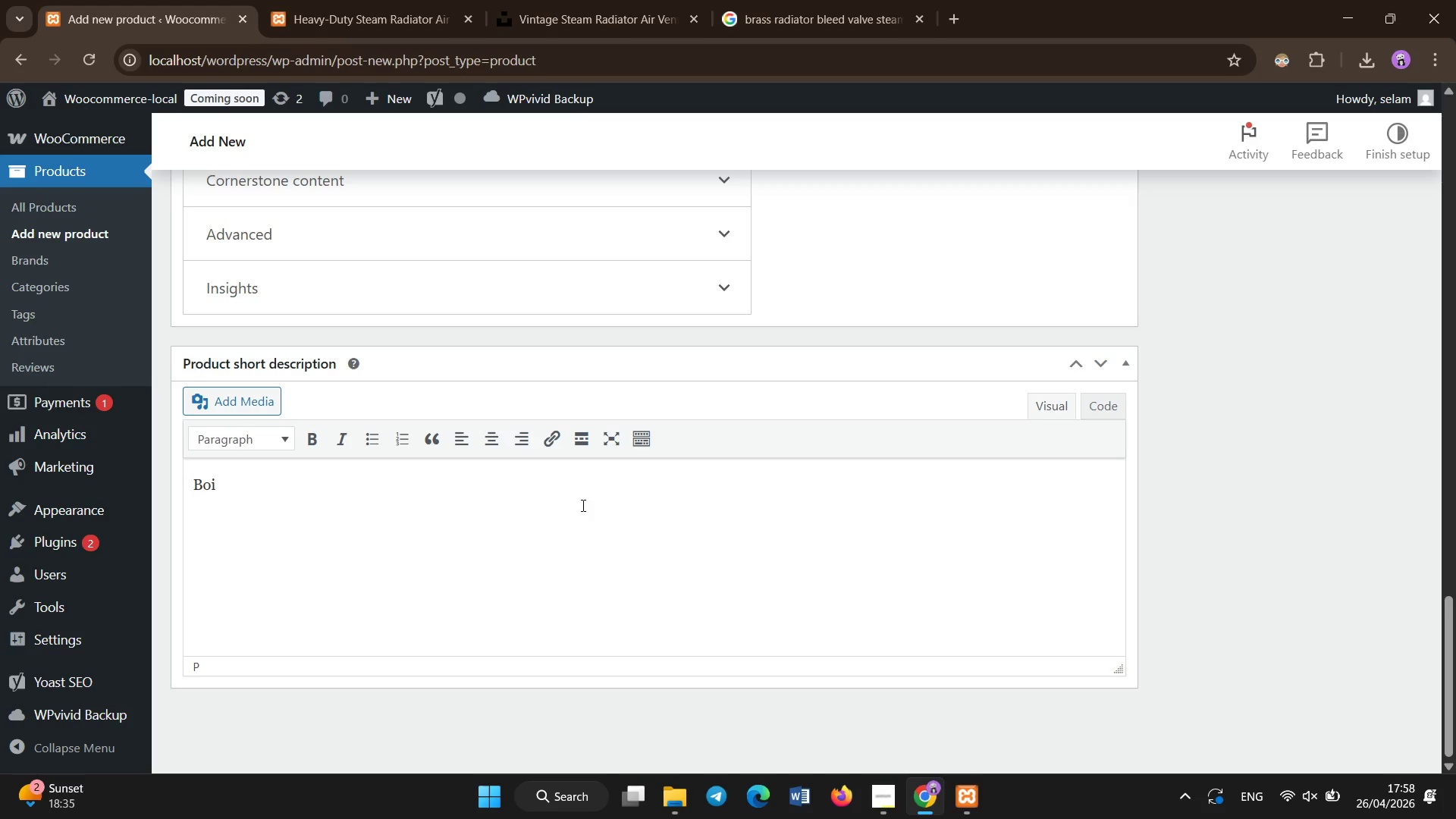 
type( )
key(Backspace)
type(er )
key(Backspace)
key(Backspace)
key(Backspace)
key(Backspace)
type(iler Cleanout plug for steam systems. Cast iron access fitting for insu)
key(Backspace)
key(Backspace)
type(dustrial maintenance.)
 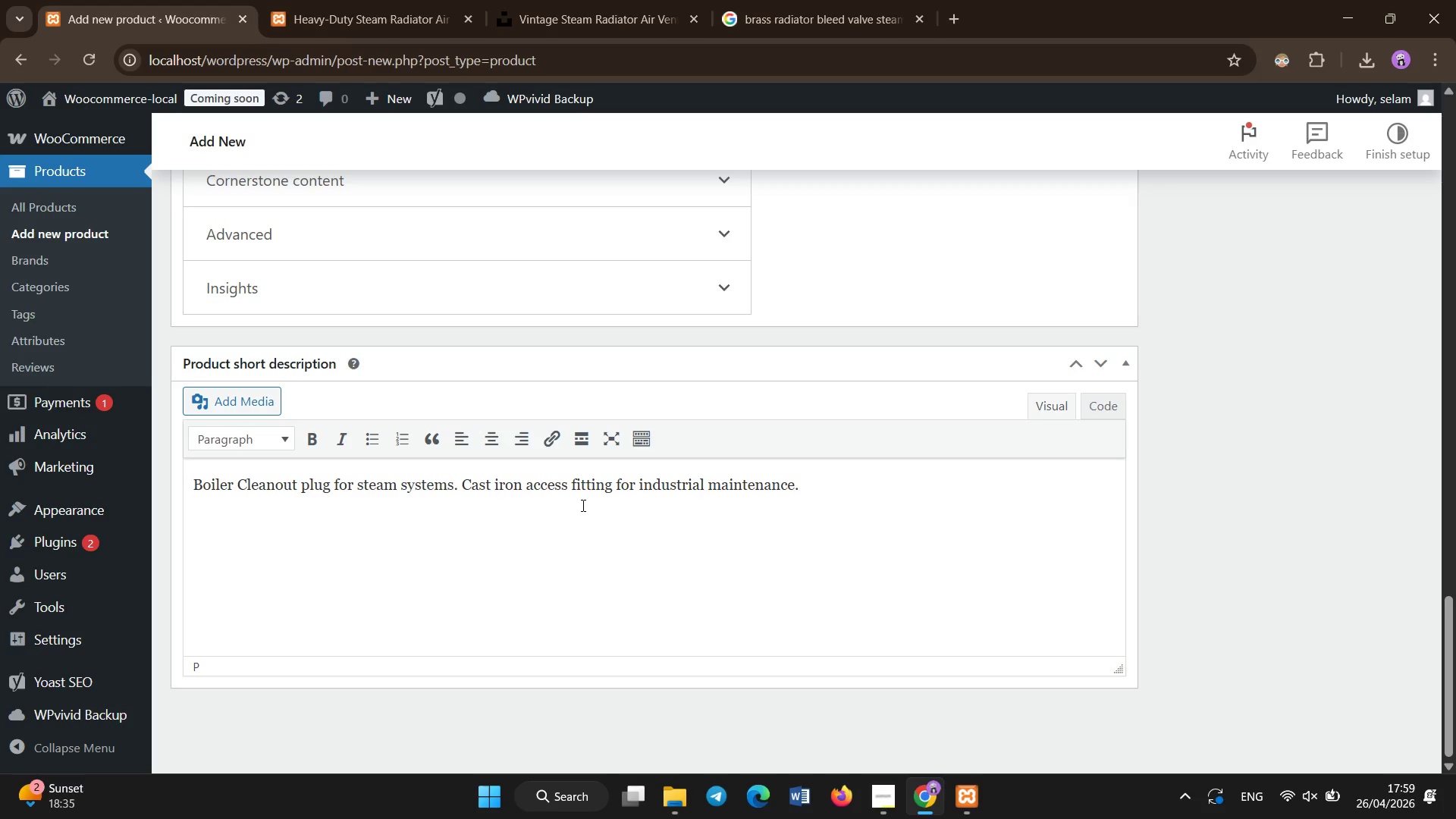 
scroll: coordinate [582, 506], scroll_direction: up, amount: 18.0
 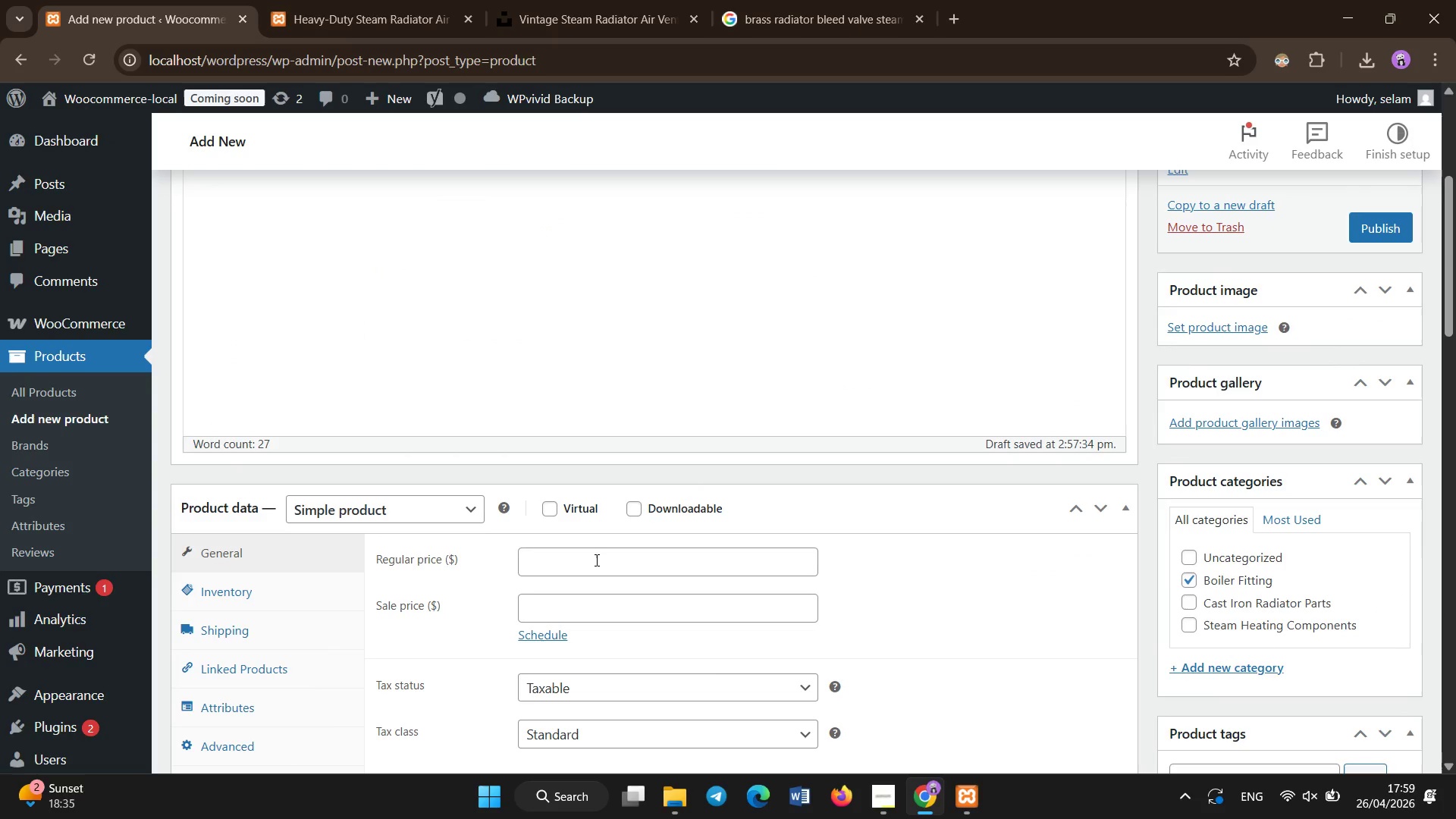 
left_click([597, 560])
 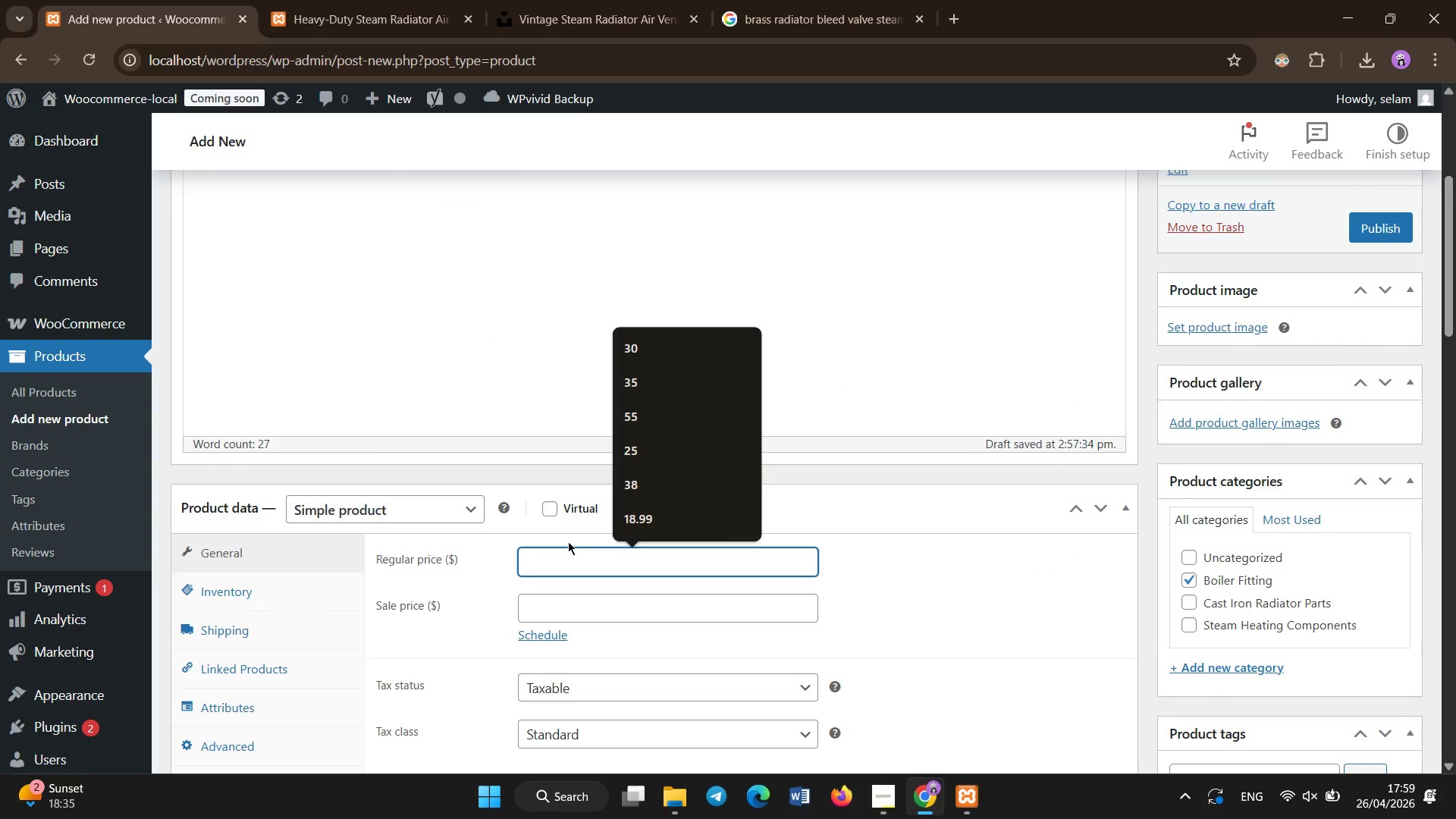 
type(27.99)
 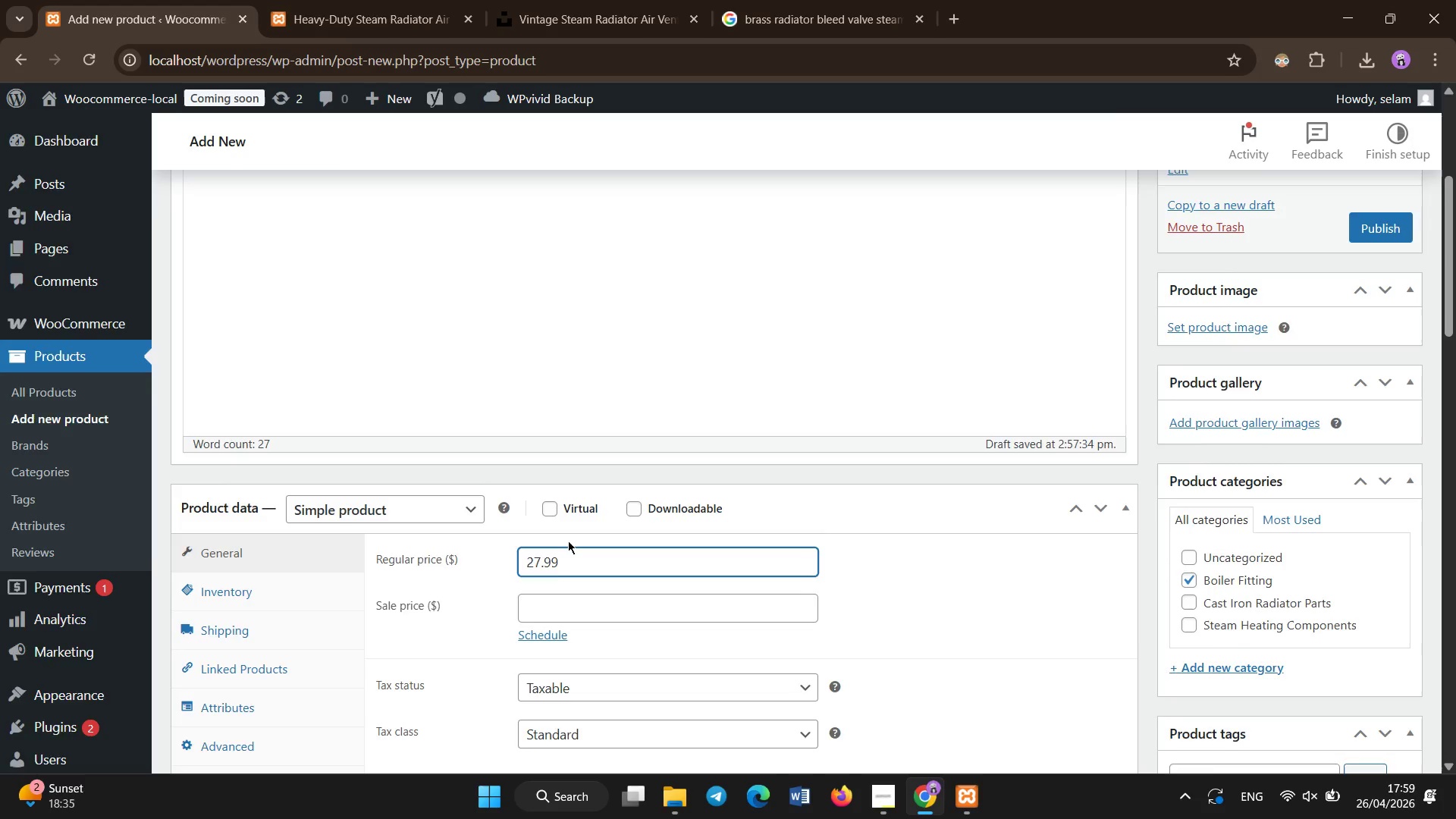 
scroll: coordinate [568, 541], scroll_direction: down, amount: 1.0
 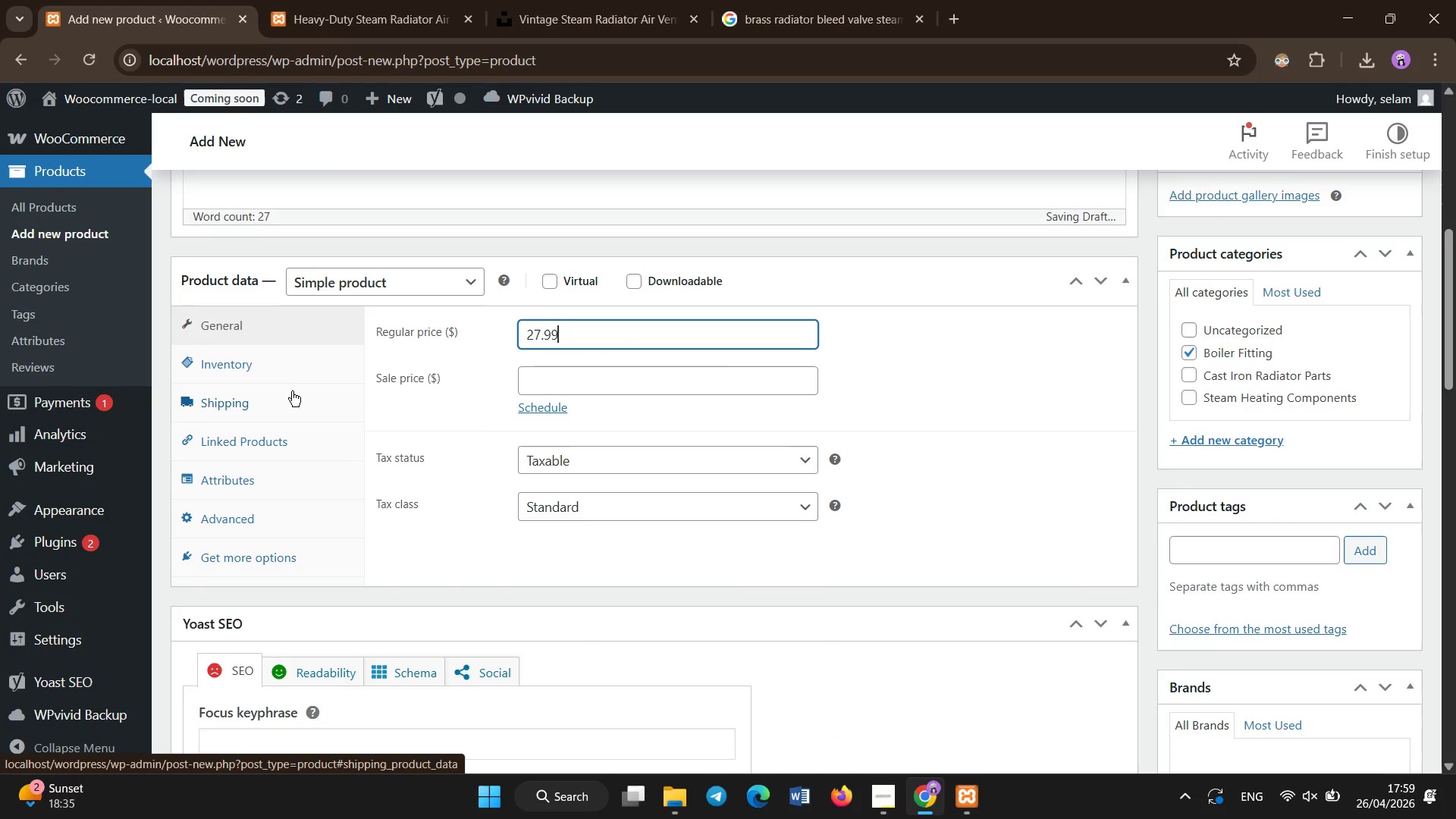 
left_click([284, 370])
 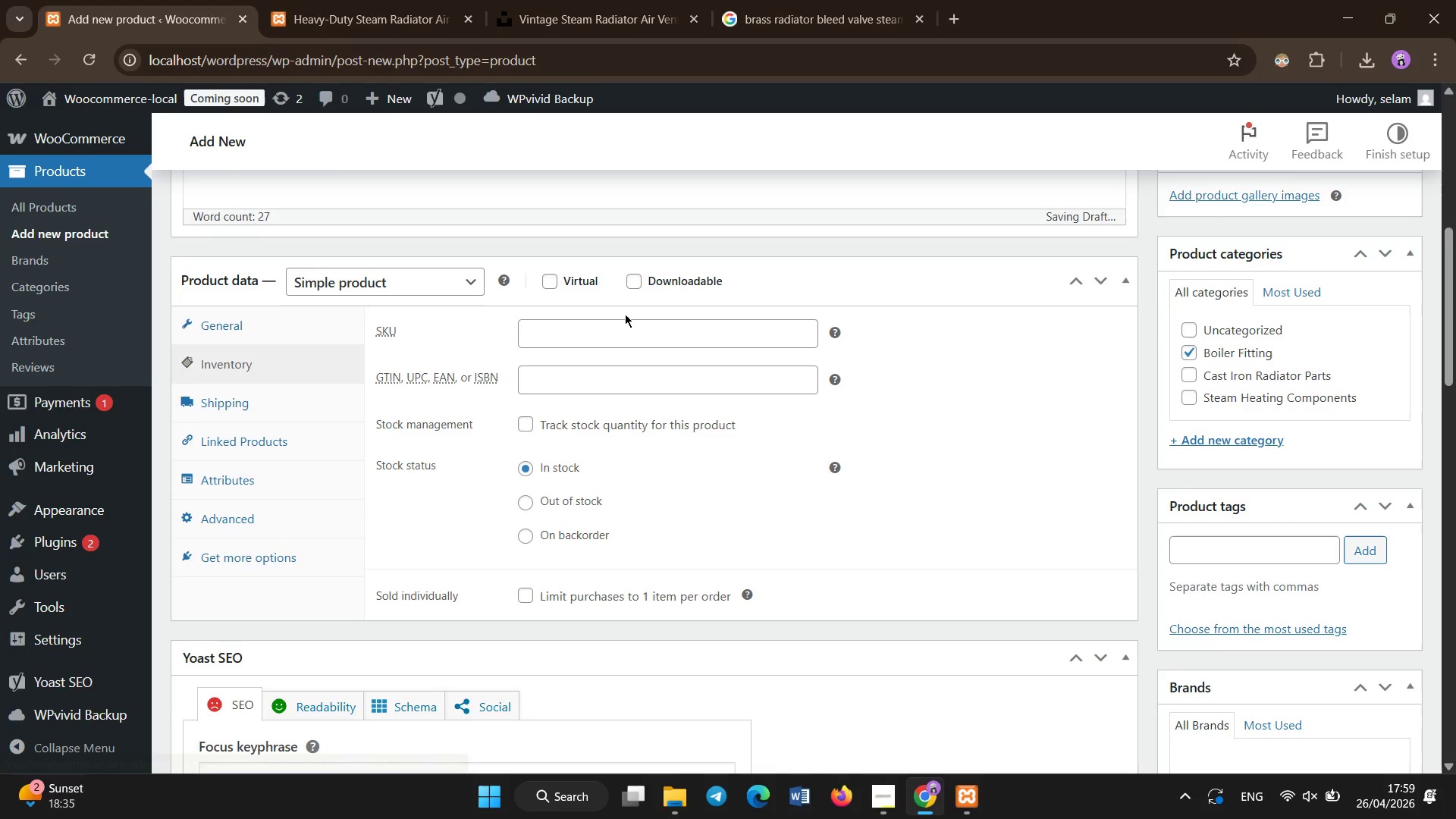 
left_click([609, 335])
 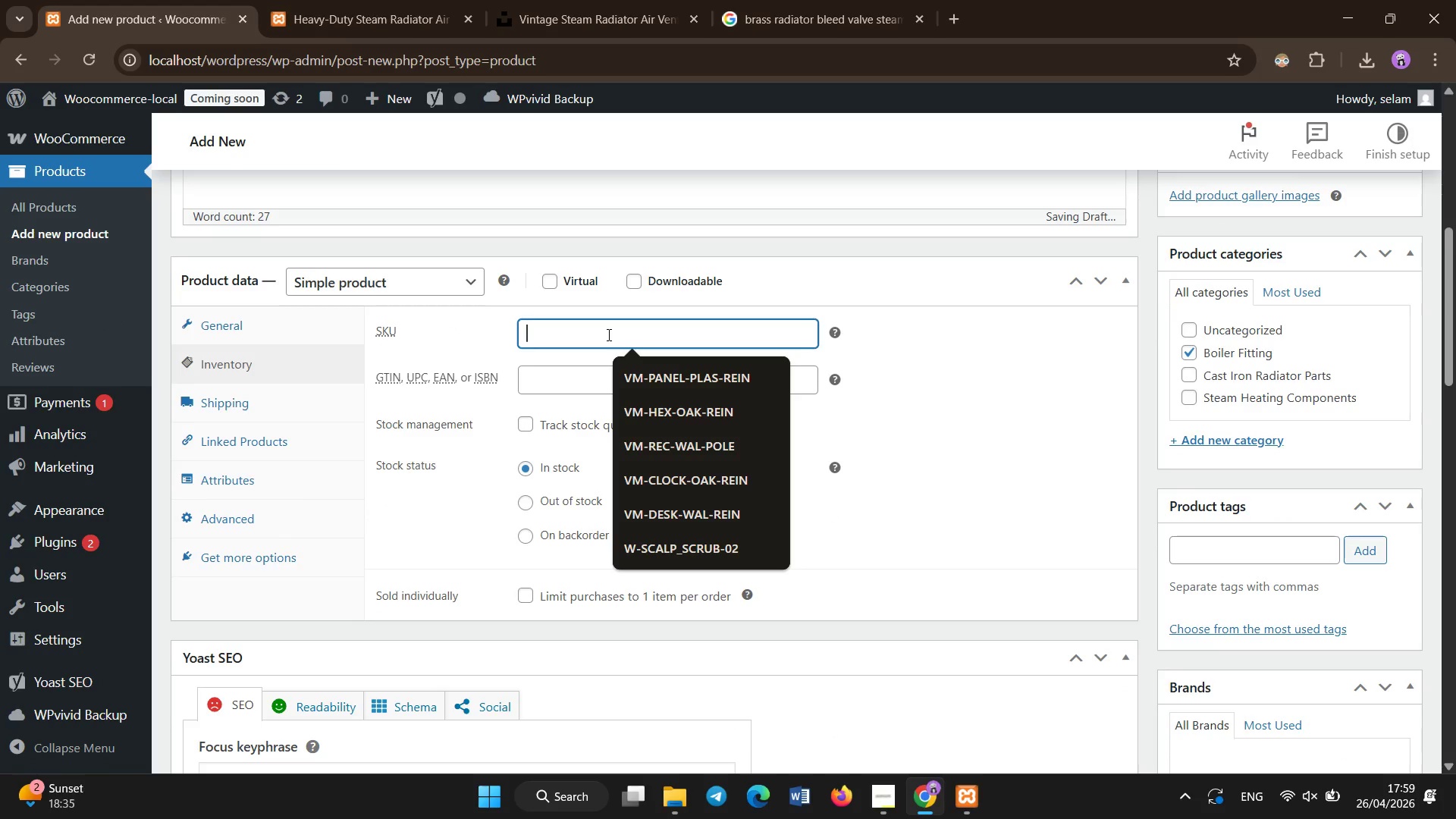 
type(ISH-BCP-)))
key(Backspace)
key(Backspace)
type(008)
 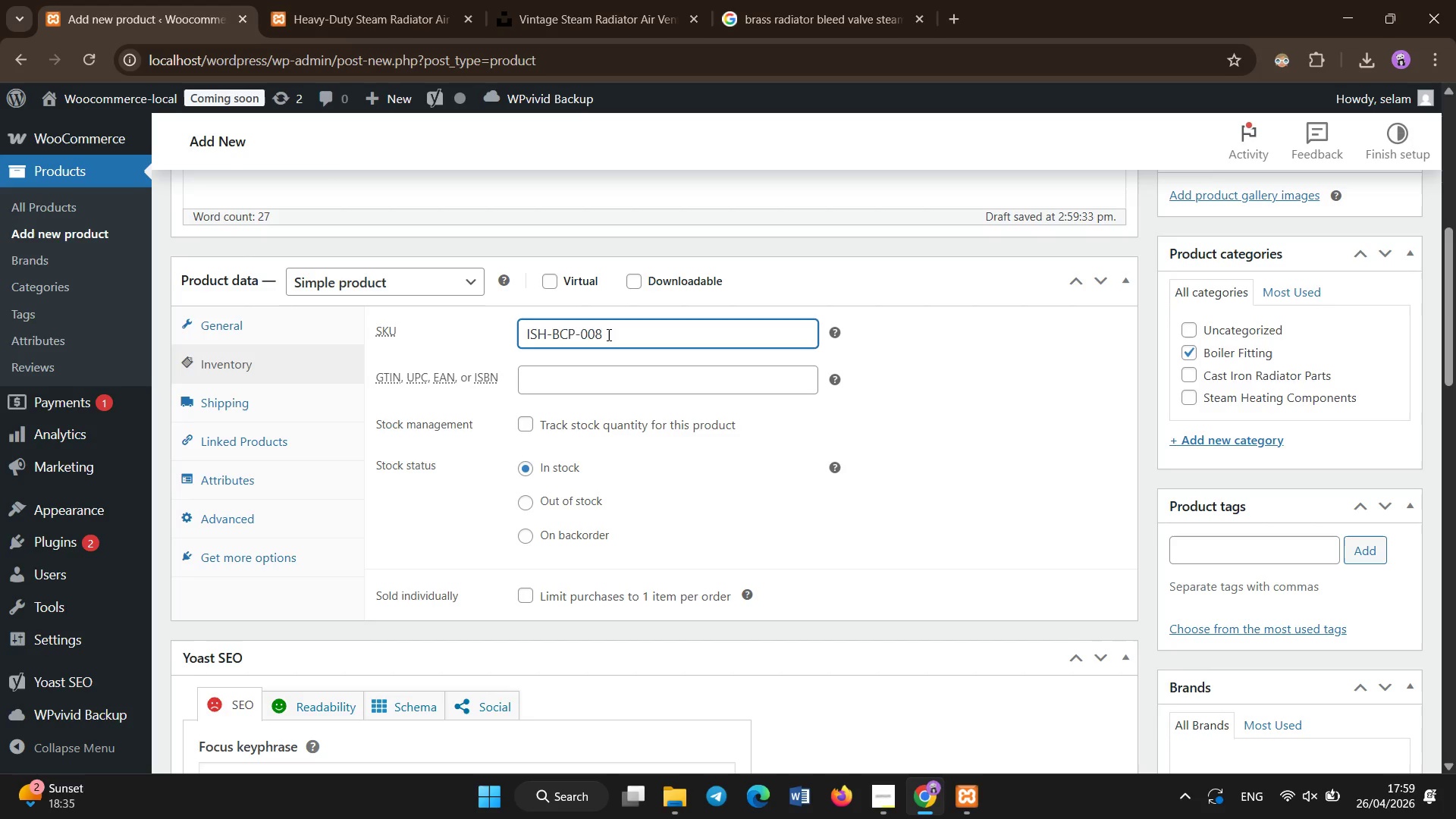 
left_click([261, 466])
 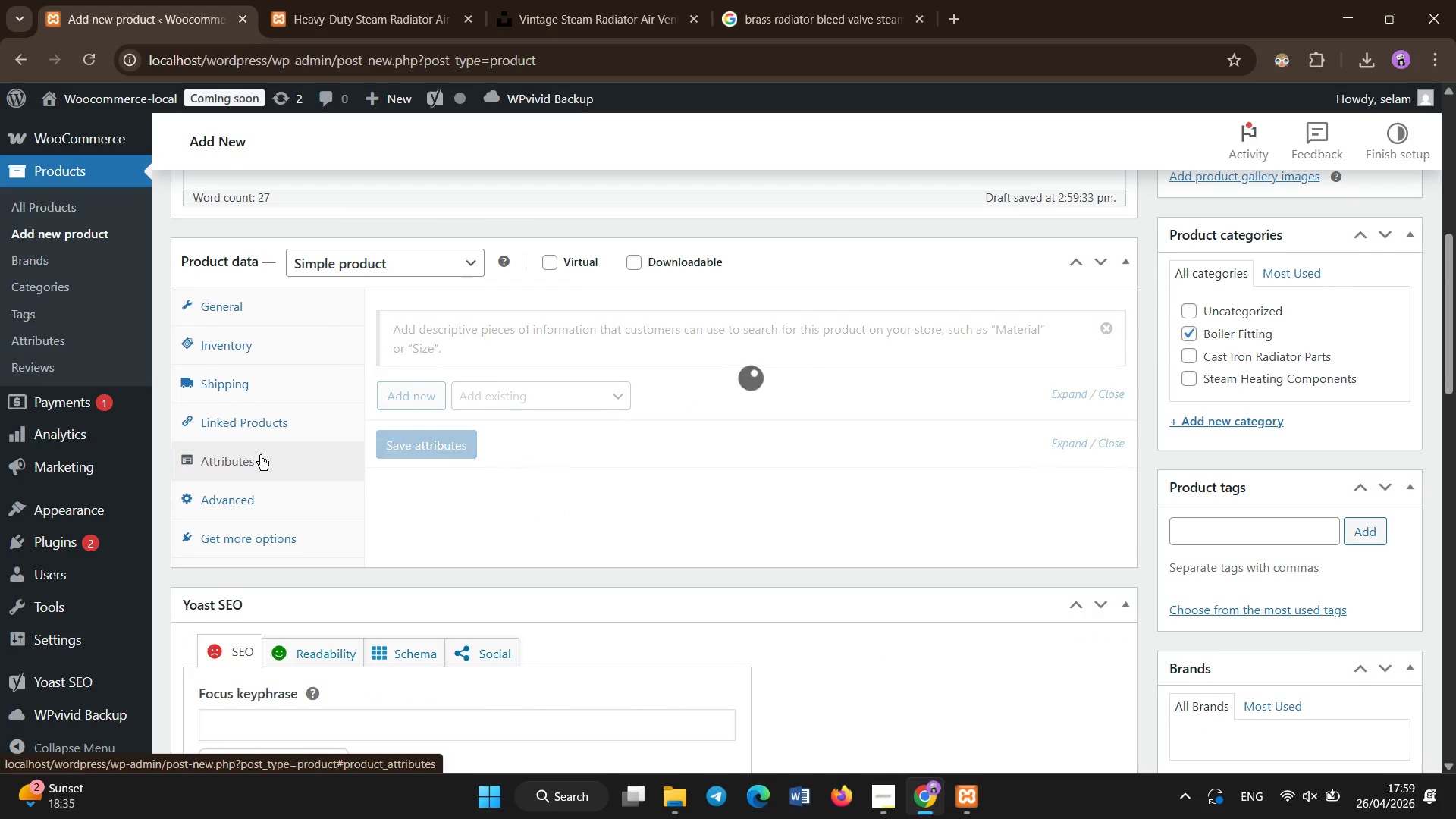 
scroll: coordinate [260, 455], scroll_direction: down, amount: 2.0
 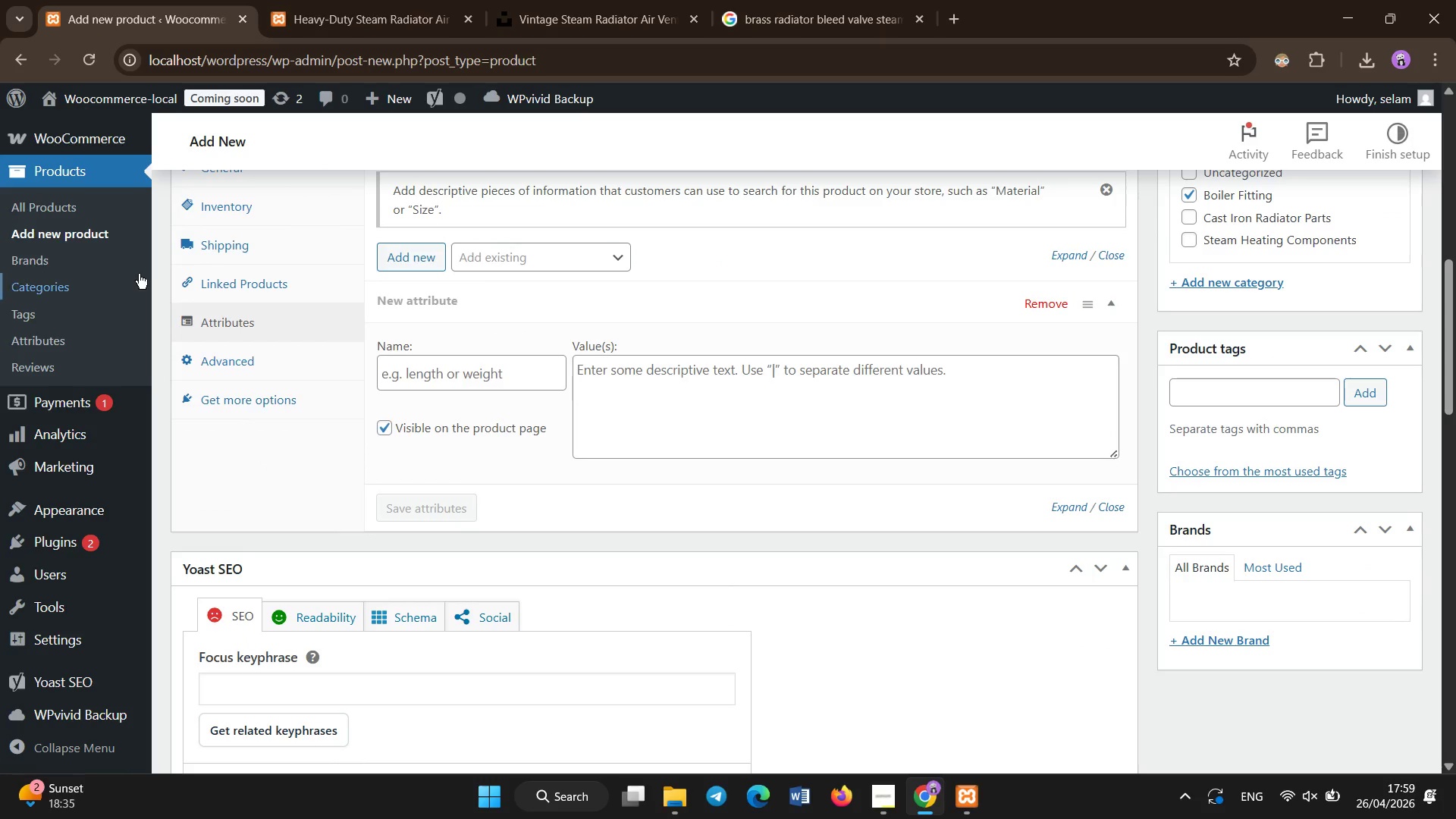 
left_click([491, 375])
 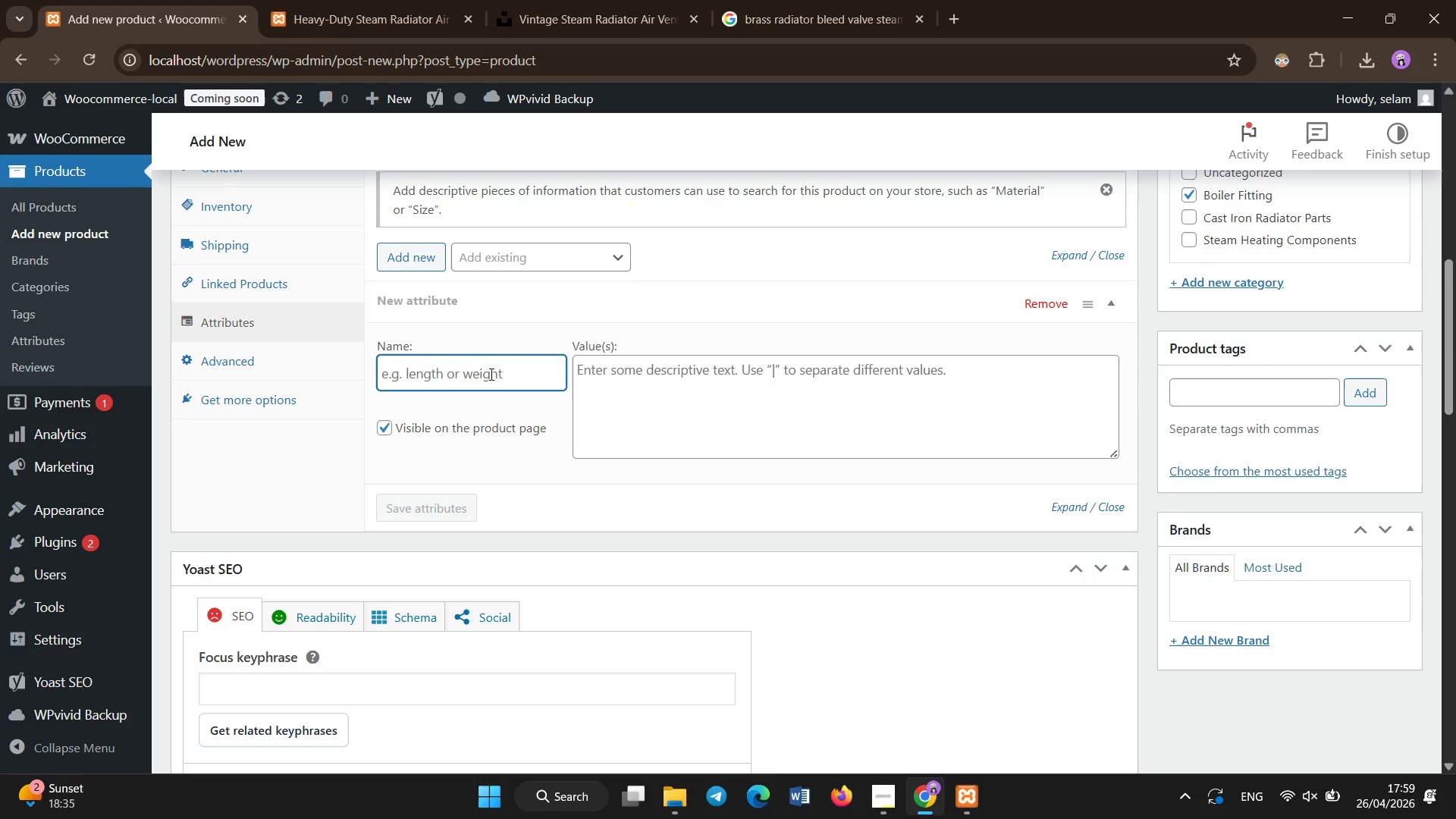 
hold_key(key=ShiftLeft, duration=1.5)
 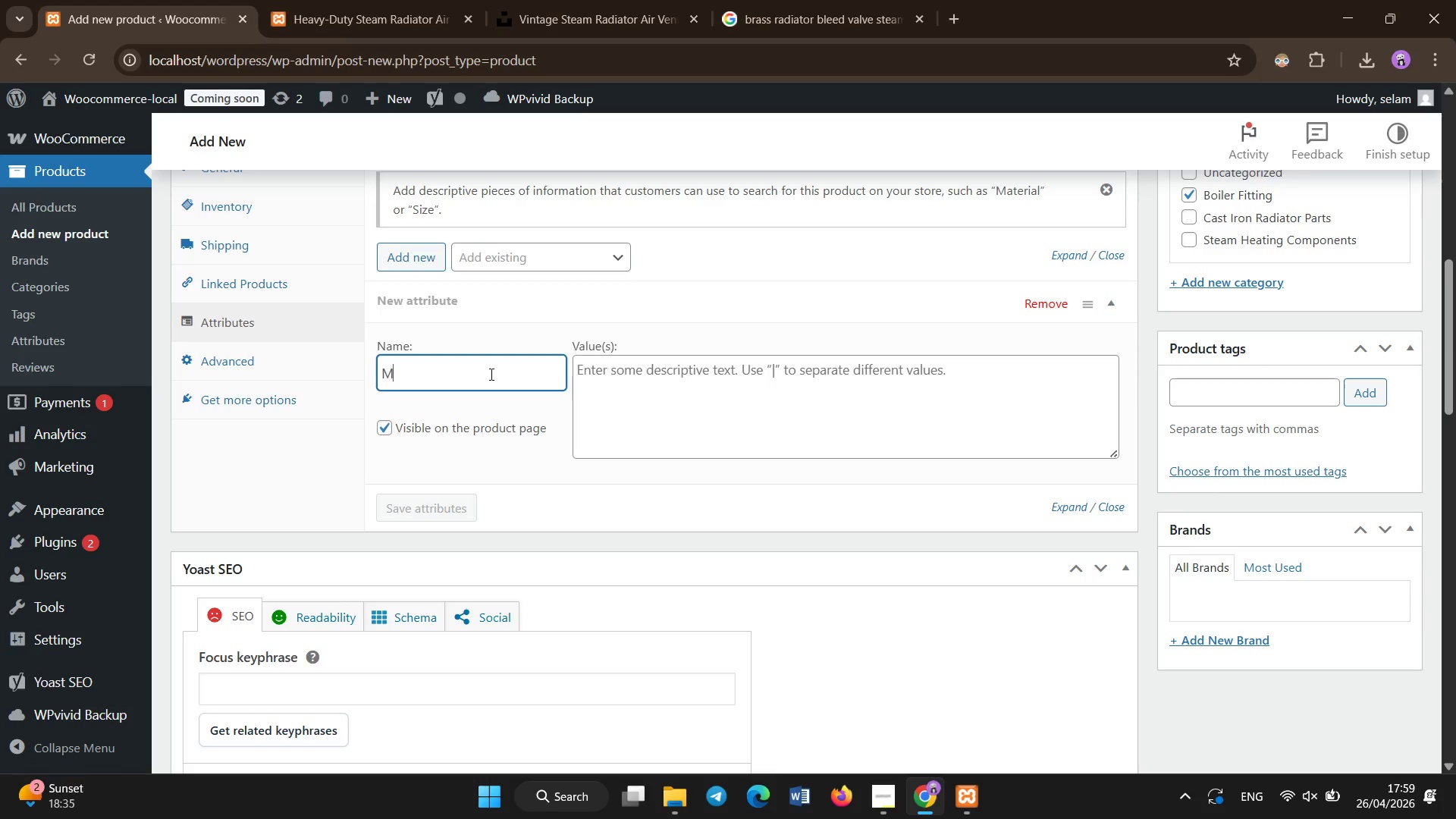 
type(Material Compostition )
key(Backspace)
key(Backspace)
key(Backspace)
key(Backspace)
 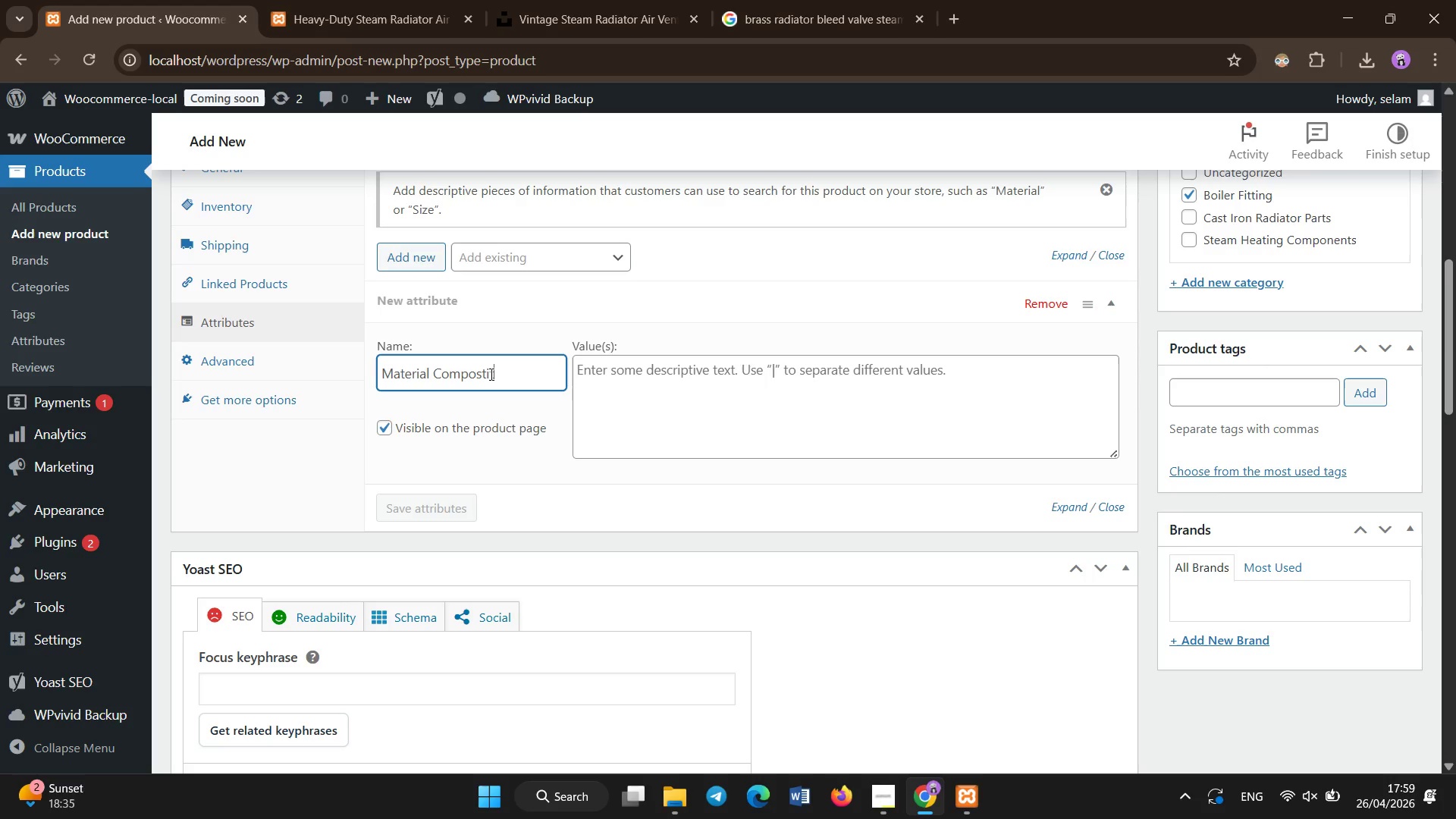 
key(Backspace)
key(Backspace)
key(Backspace)
type(ition)
 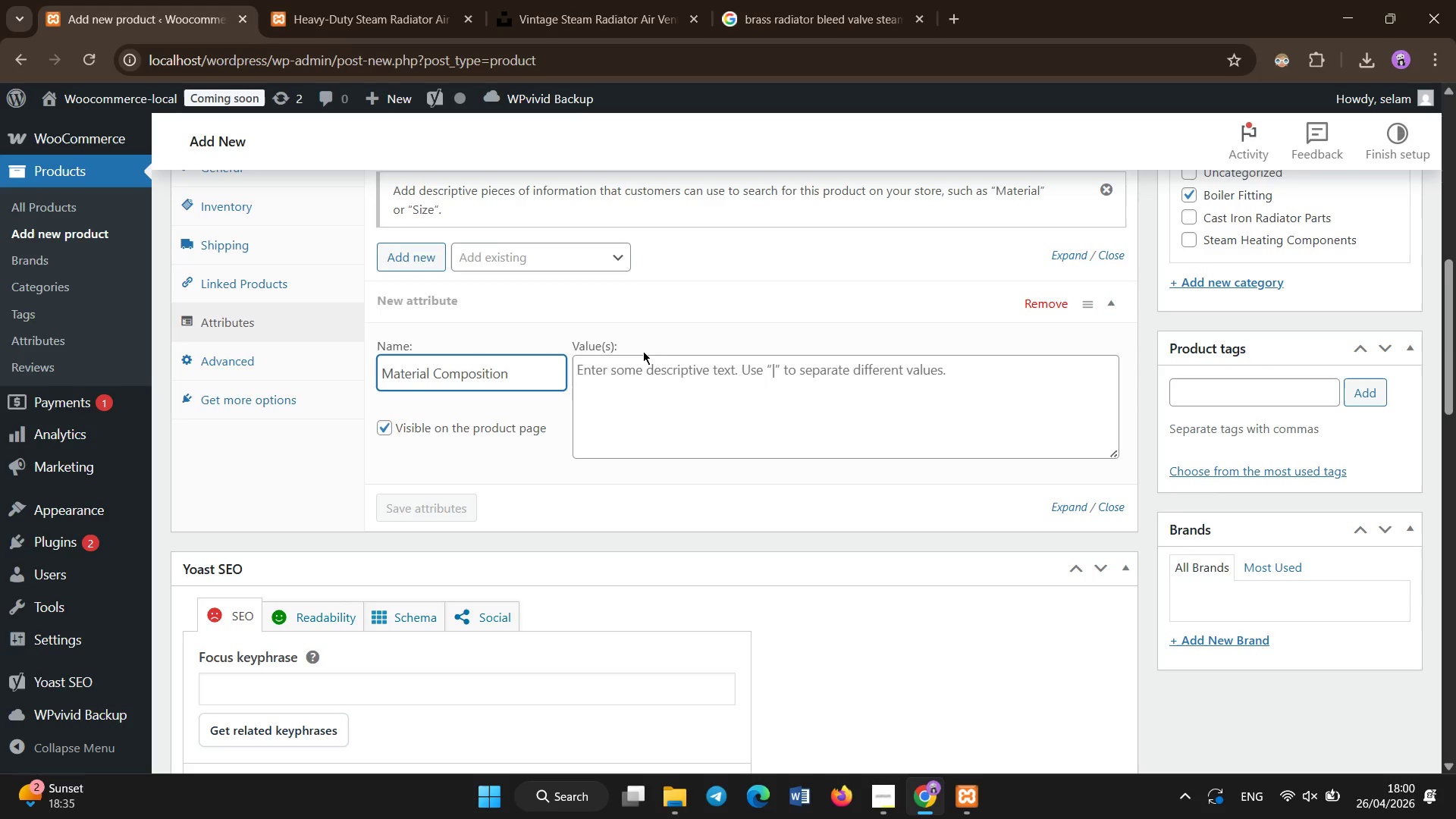 
left_click([673, 390])
 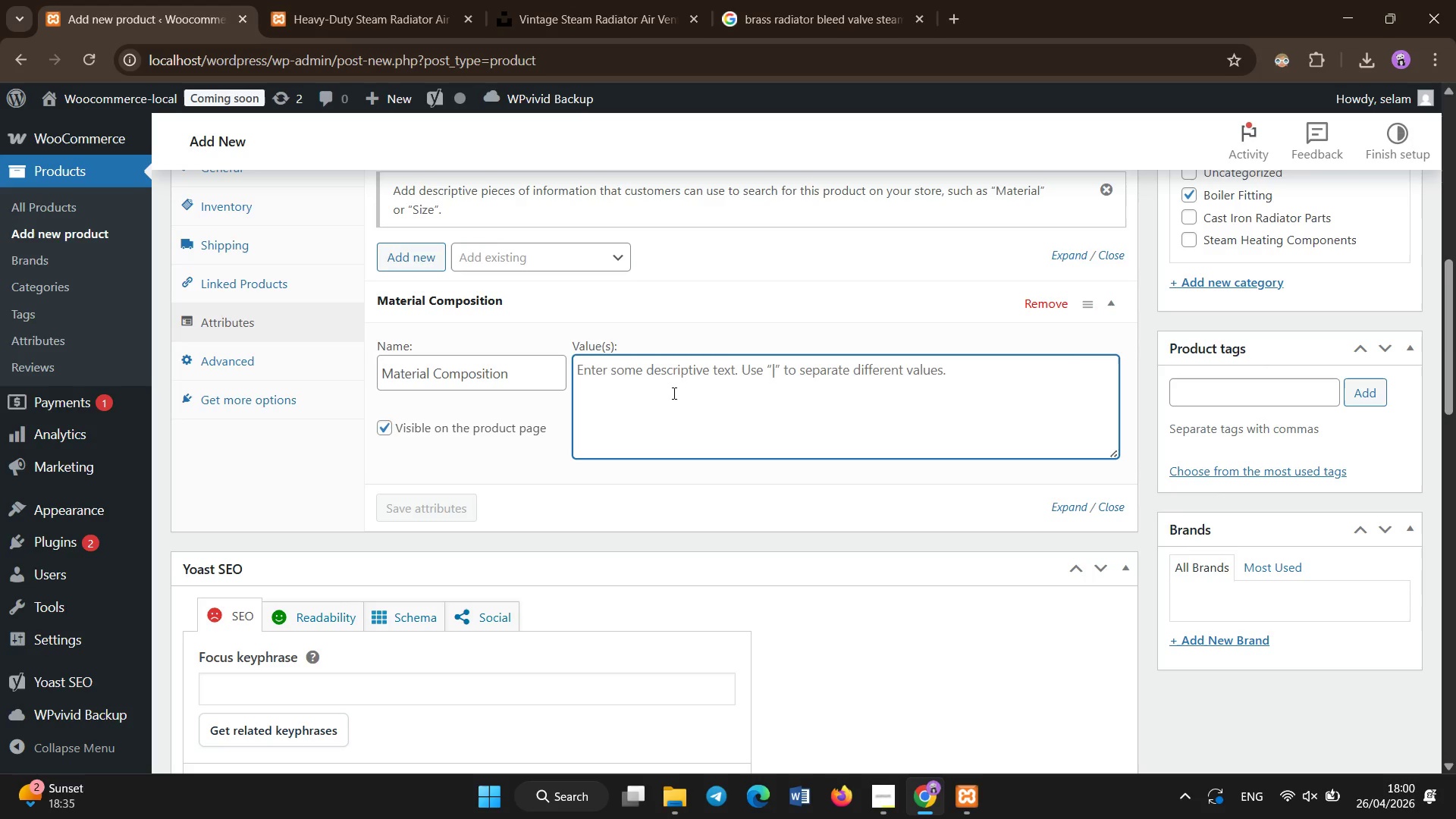 
type(Cast Iron)
 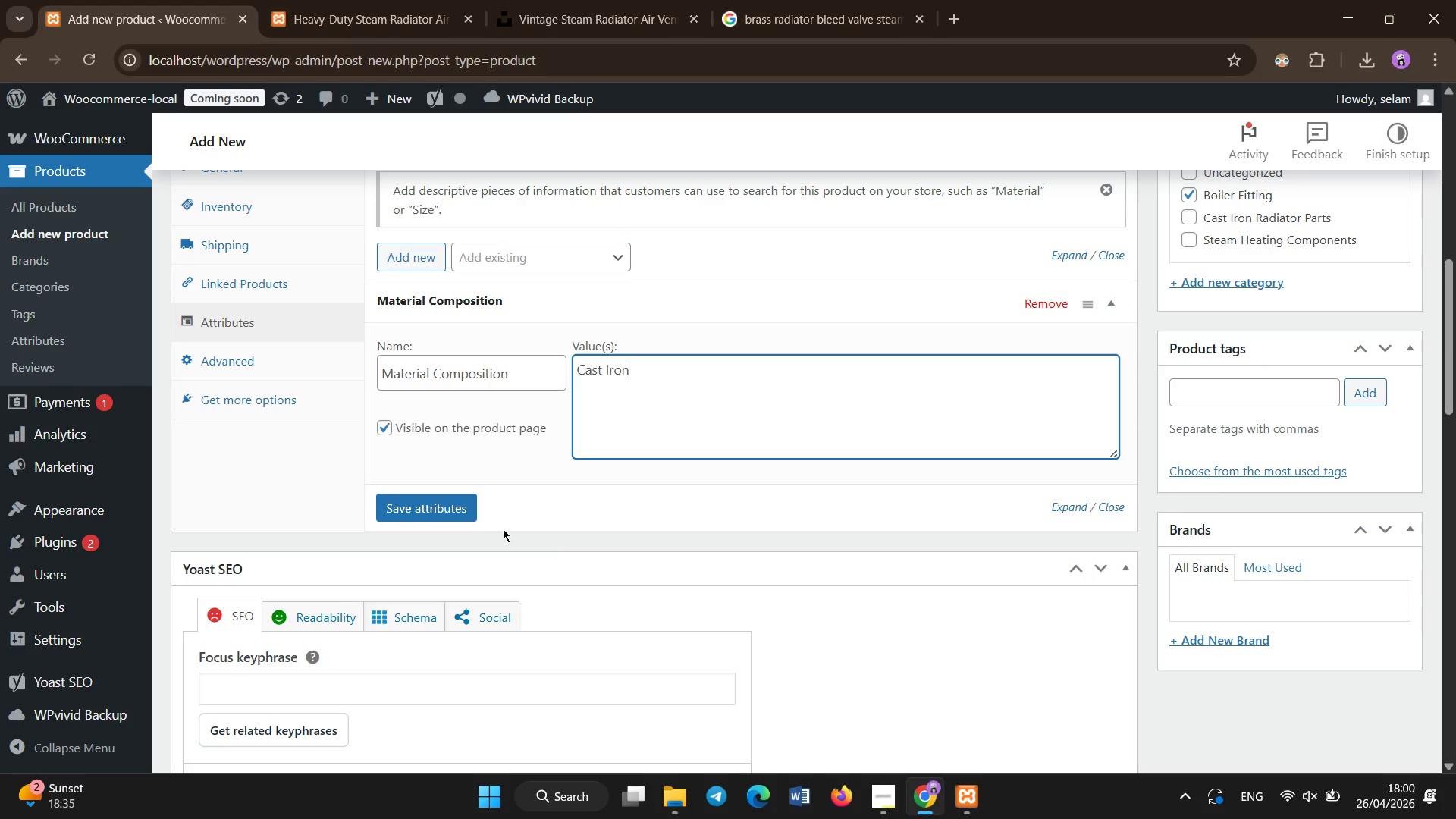 
left_click([456, 505])
 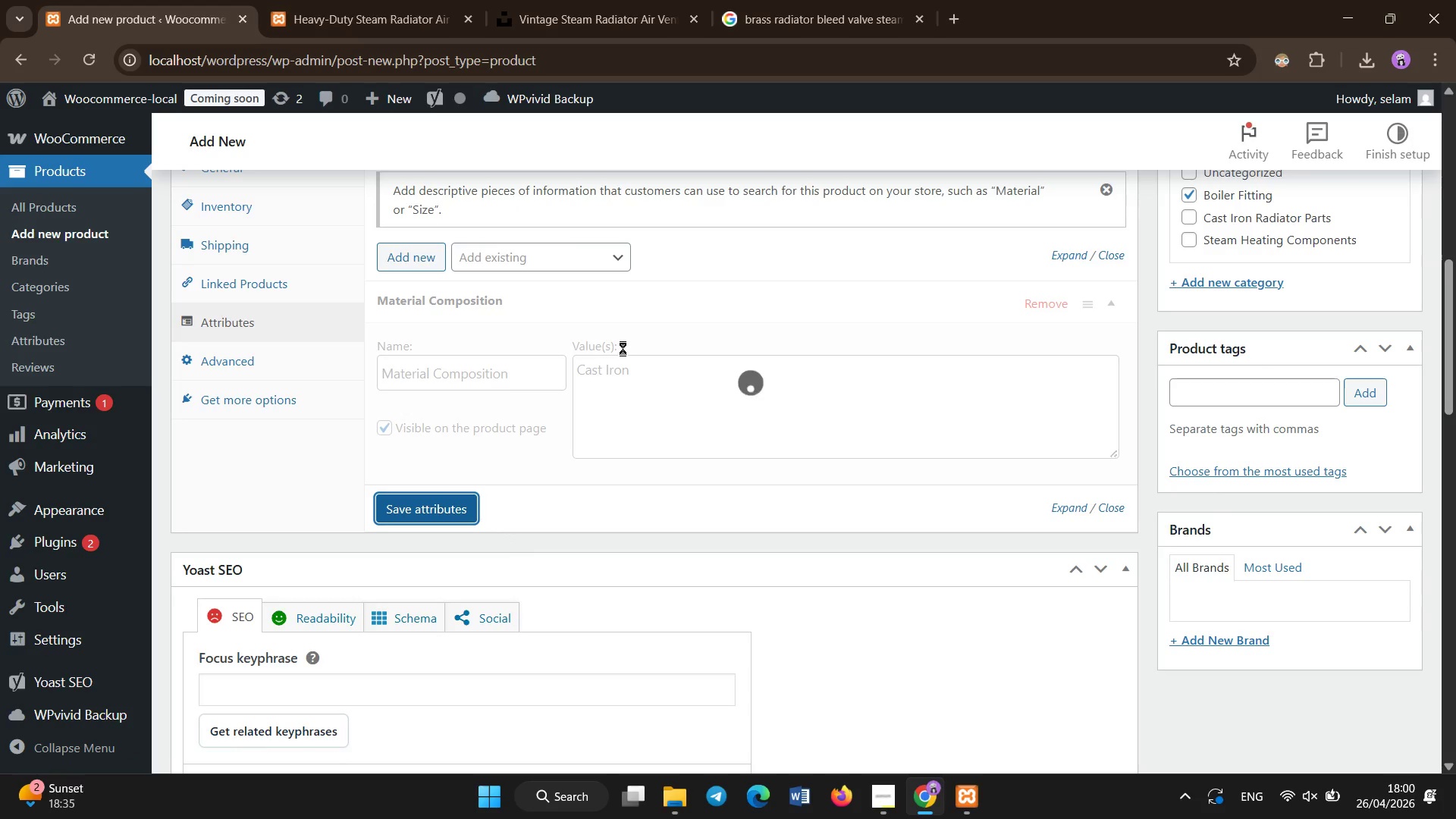 
wait(11.61)
 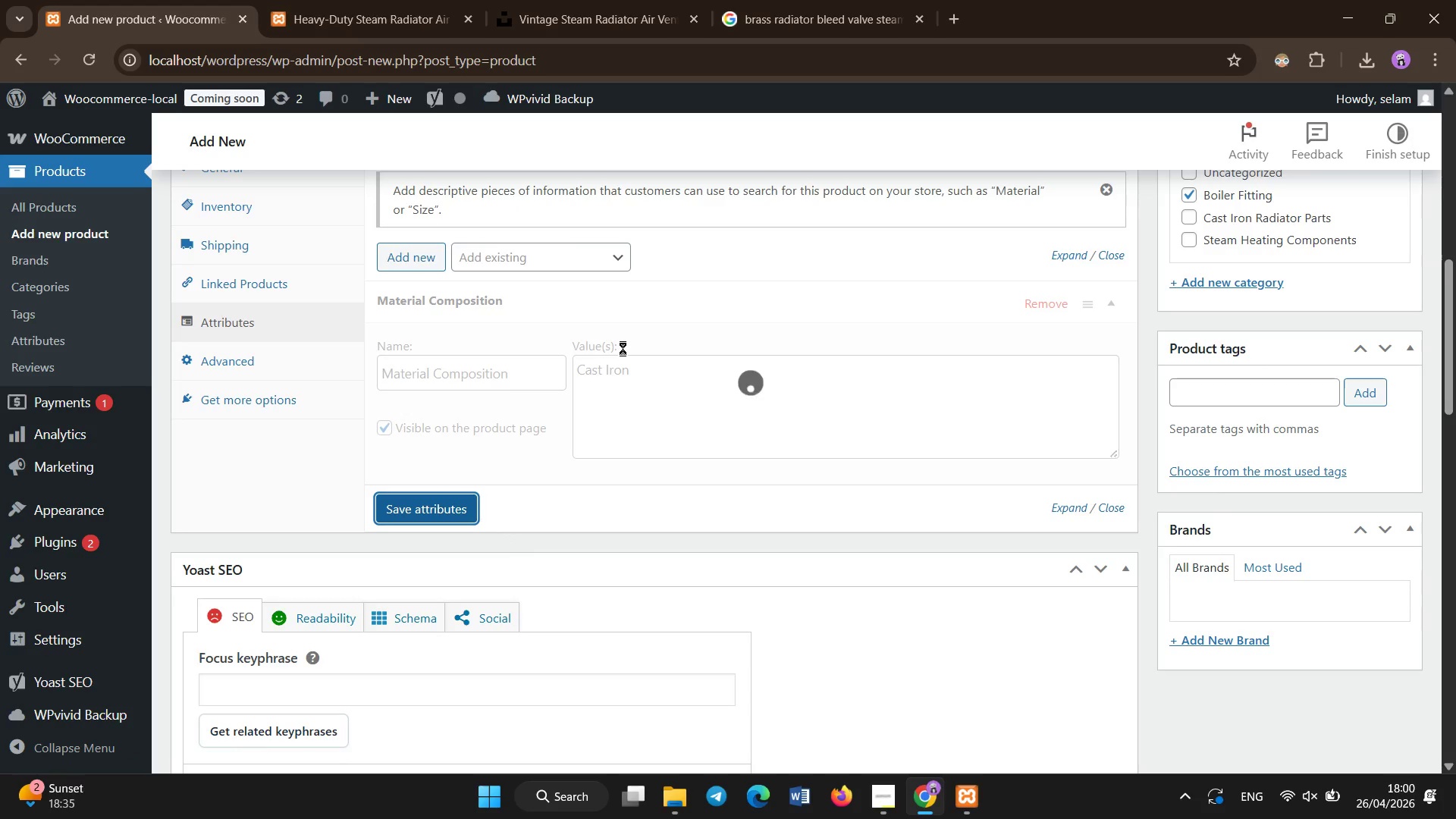 
left_click([427, 261])
 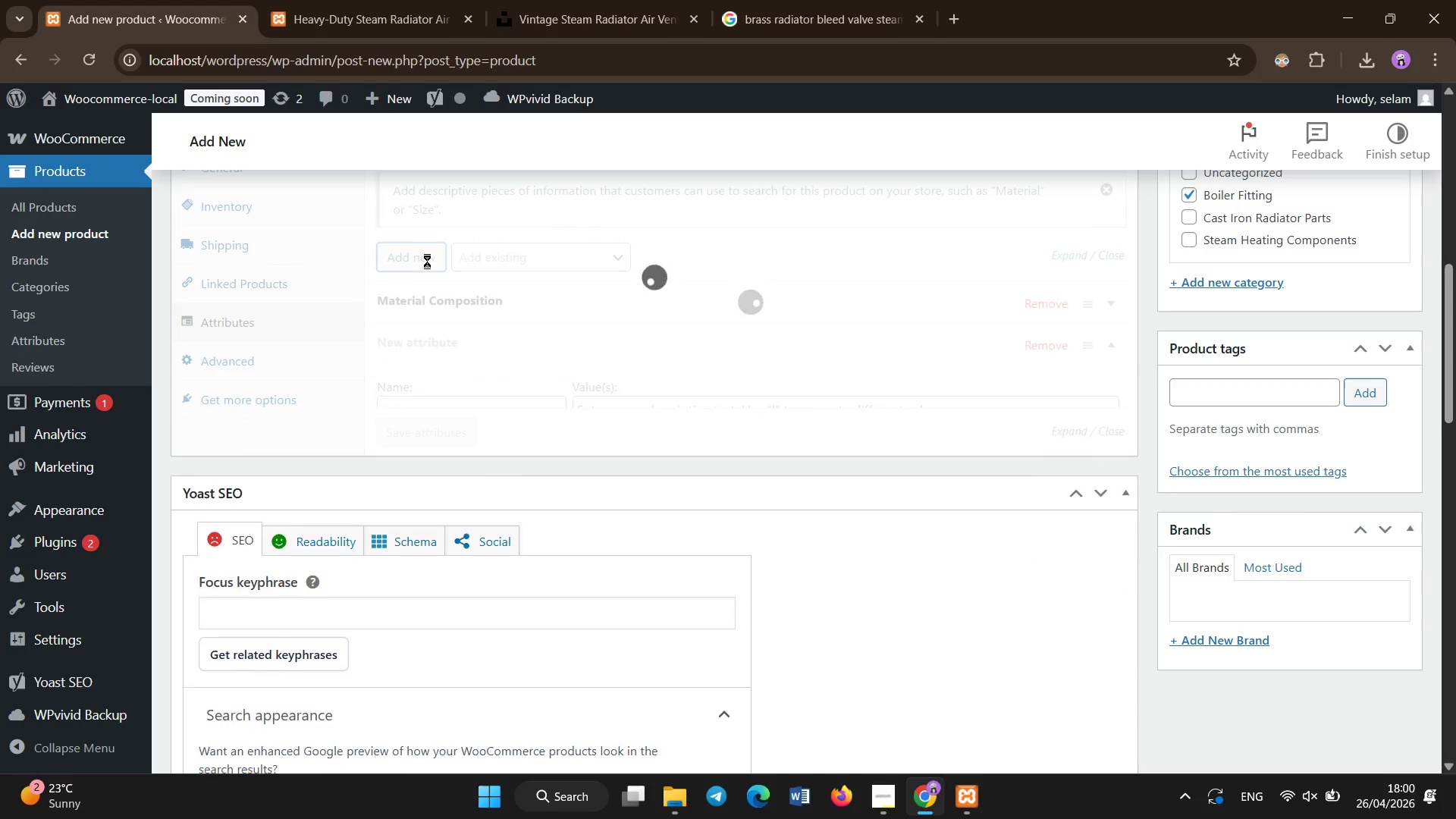 
left_click([487, 422])
 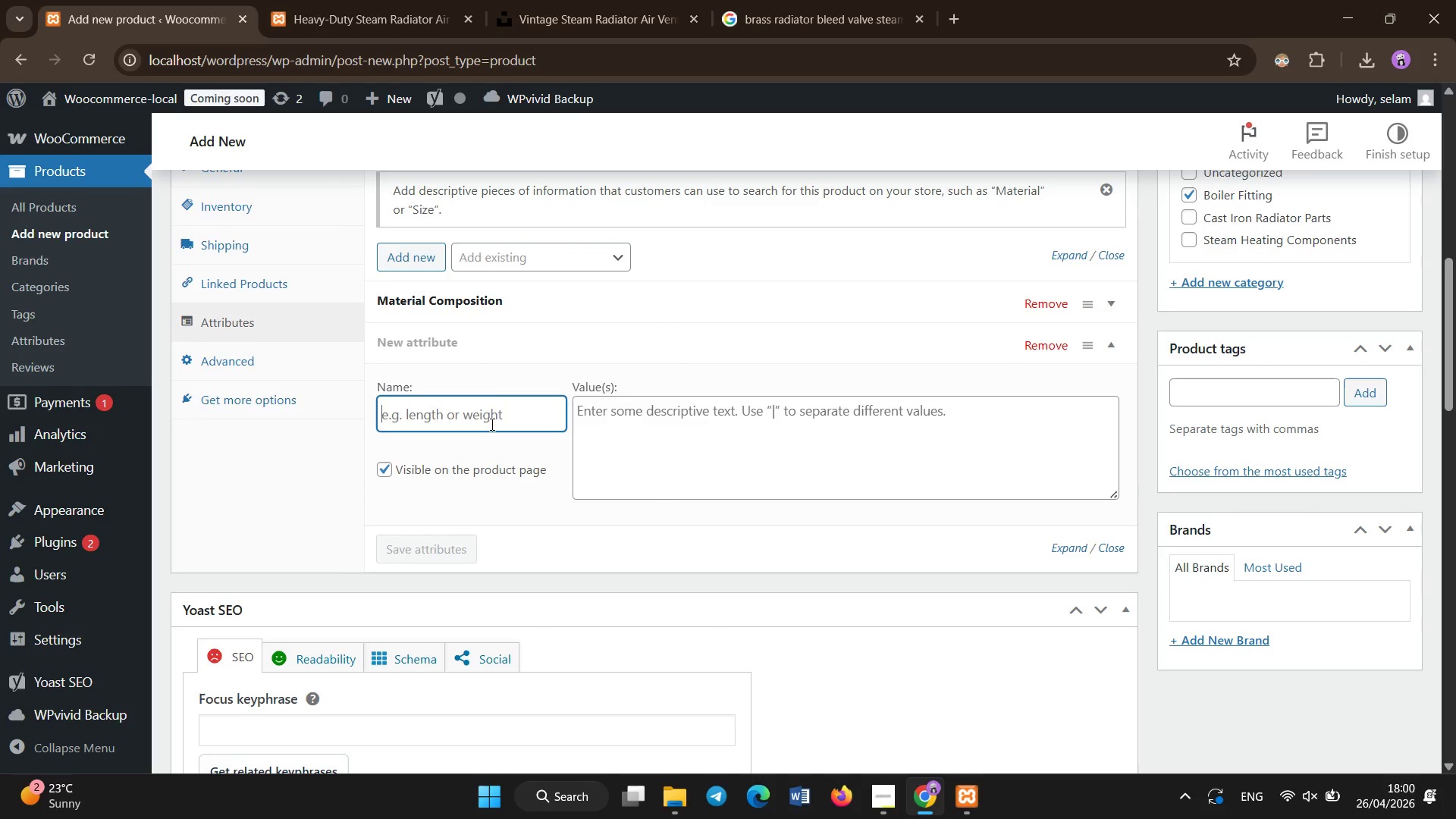 
type({S)
key(Backspace)
key(Backspace)
type(PSI Rating)
 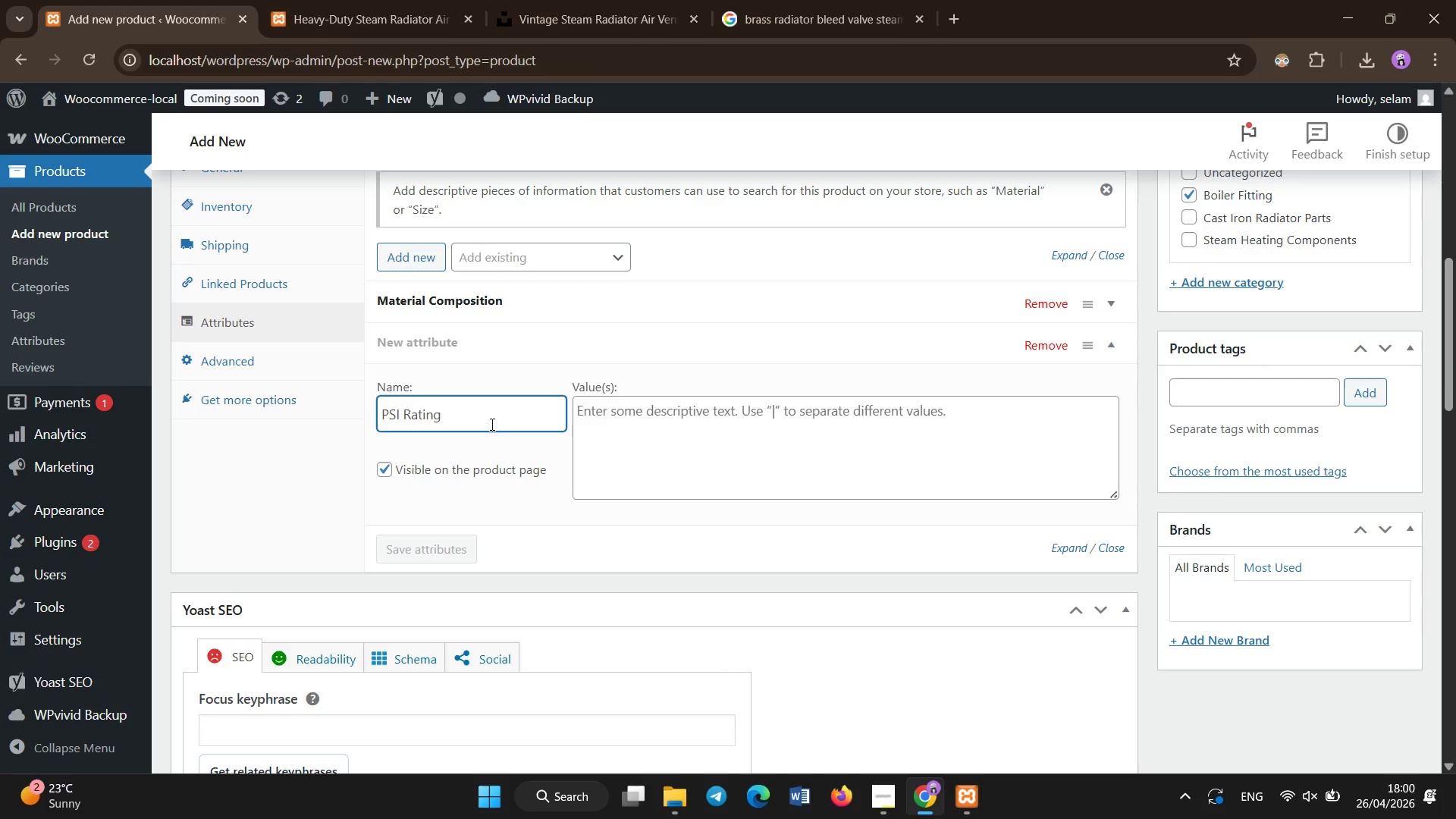 
left_click([674, 416])
 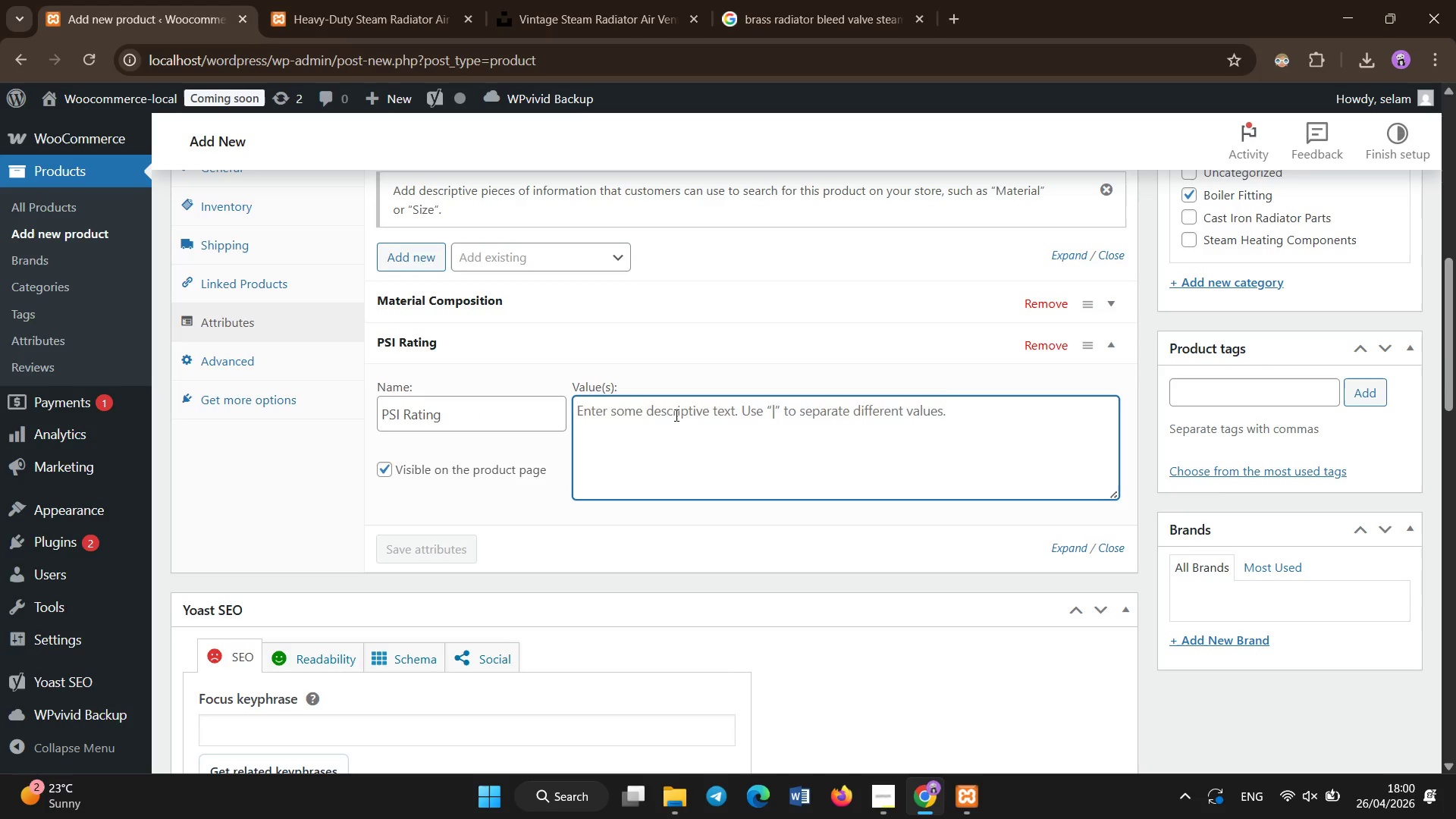 
type(150-300 PSI)
 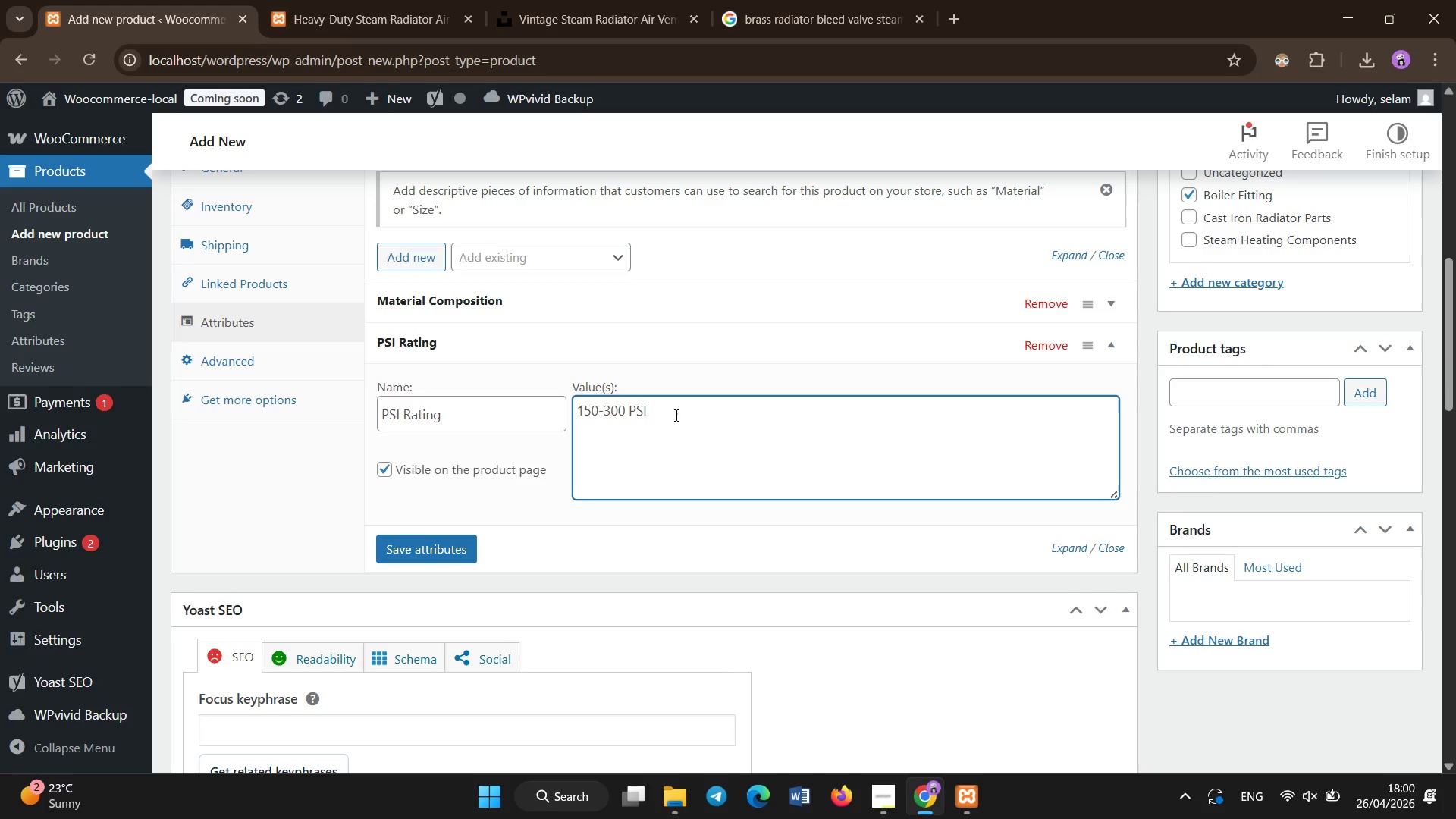 
left_click([469, 556])
 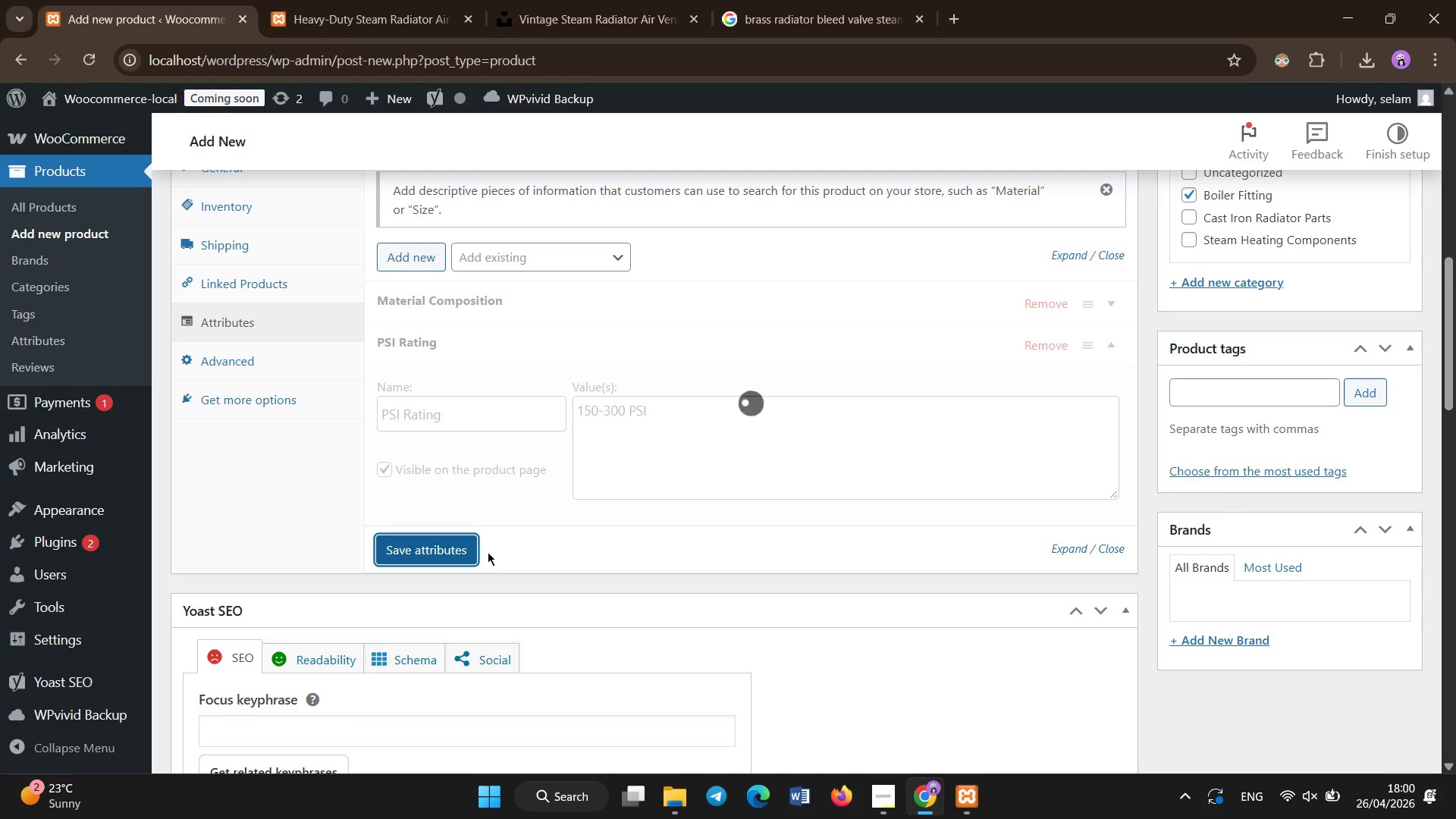 
wait(11.78)
 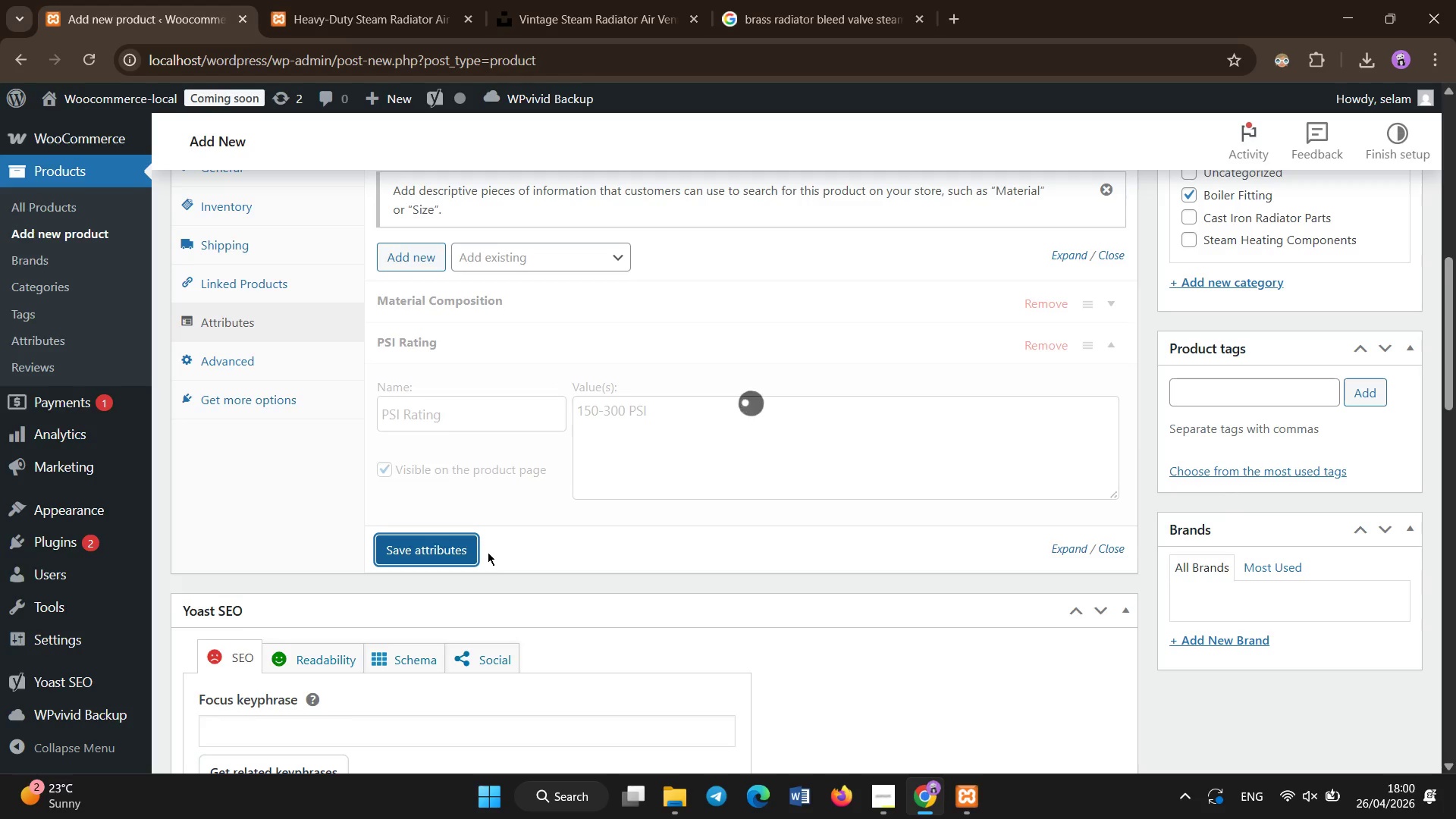 
left_click([404, 264])
 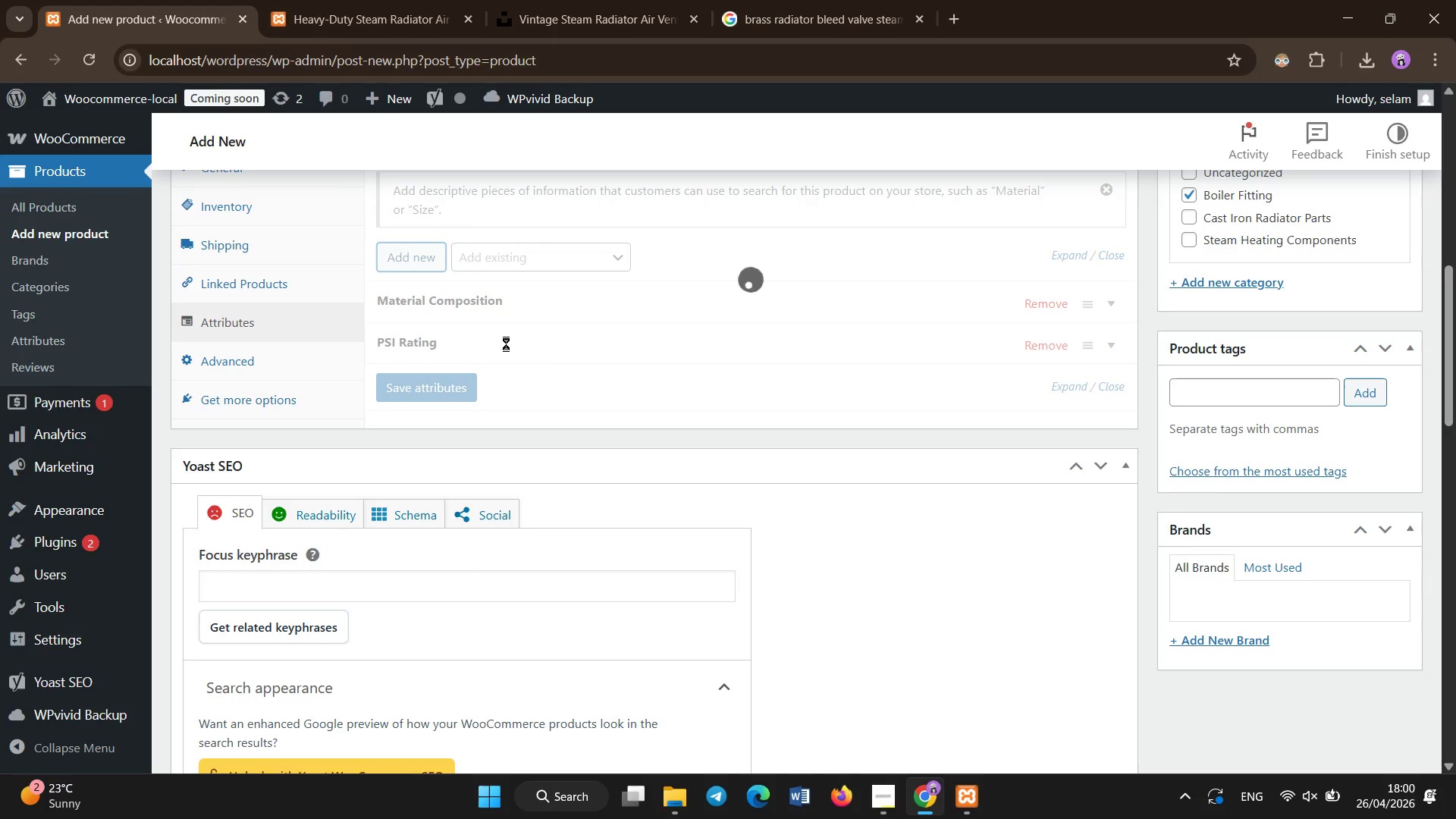 
mouse_move([520, 373])
 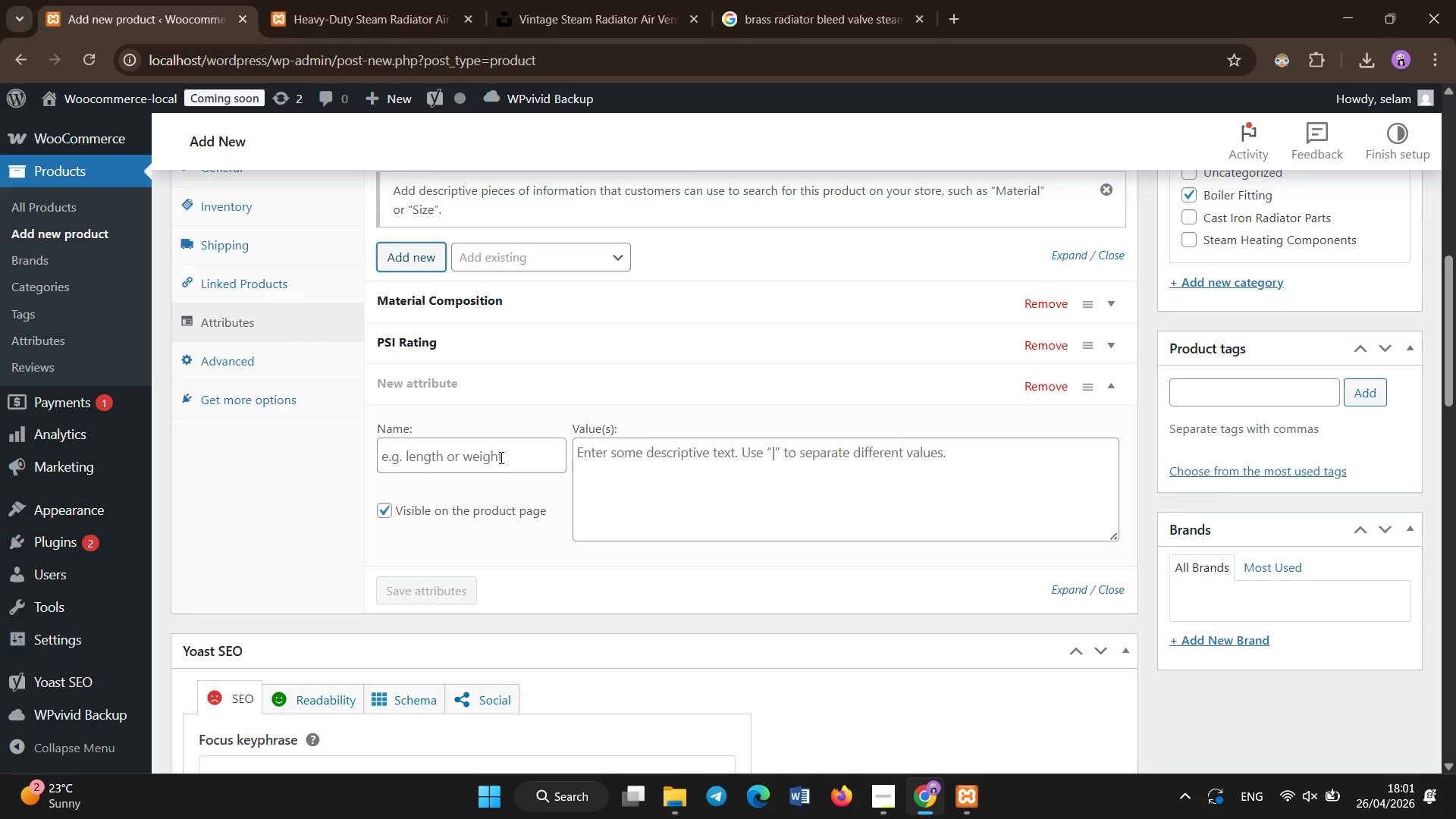 
left_click([501, 458])
 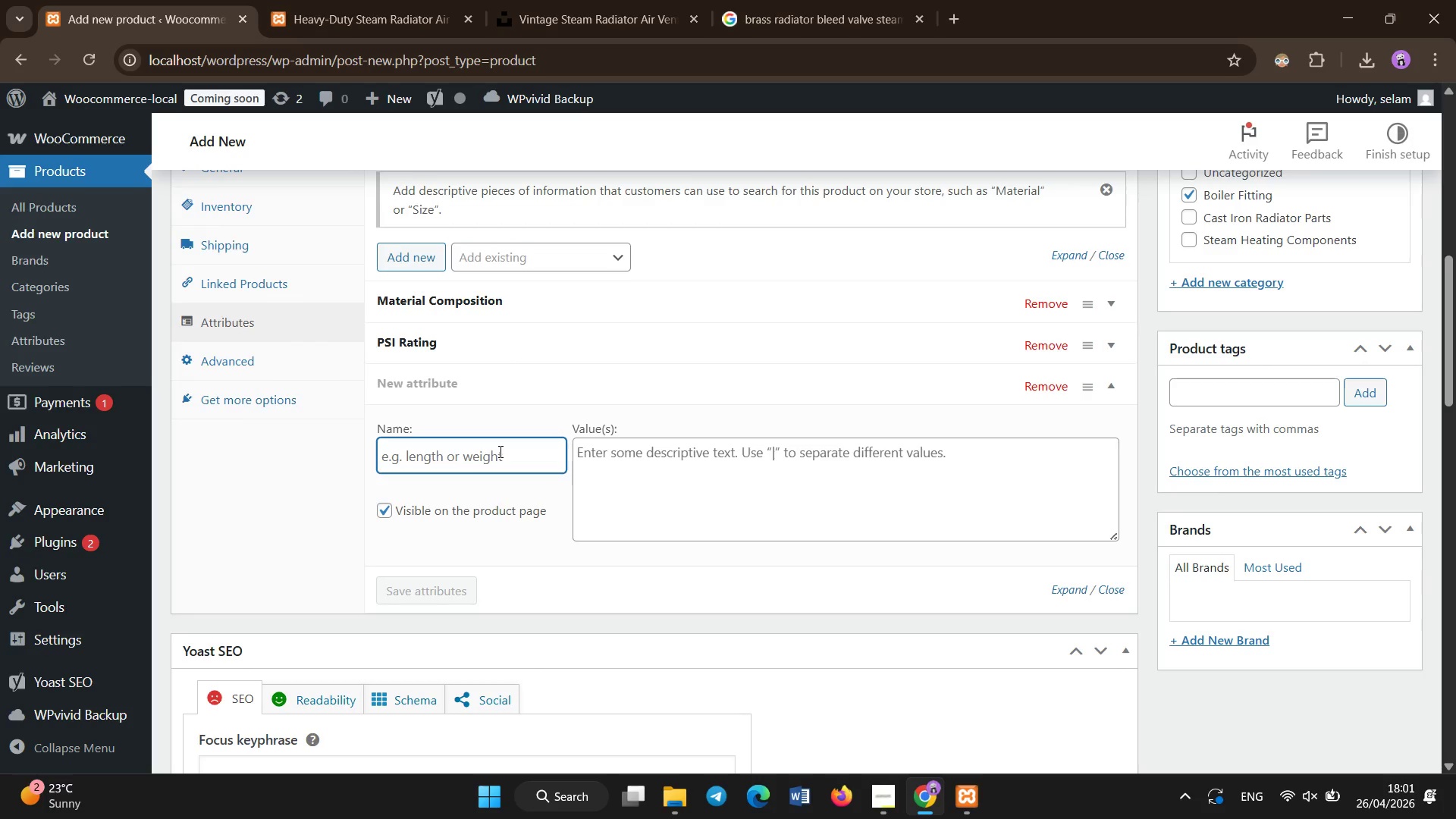 
hold_key(key=ShiftLeft, duration=1.5)
 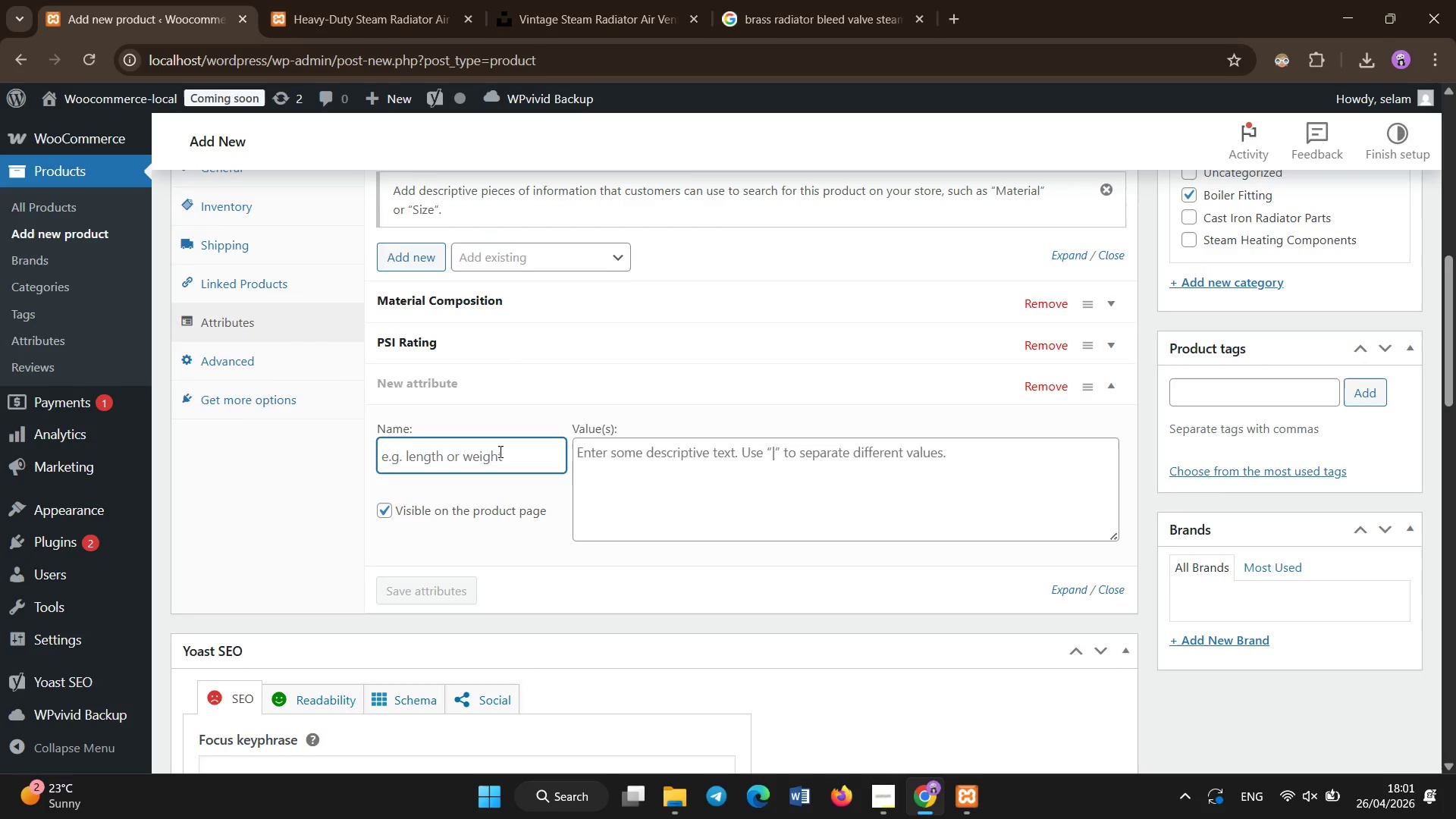 
hold_key(key=ShiftLeft, duration=1.52)
 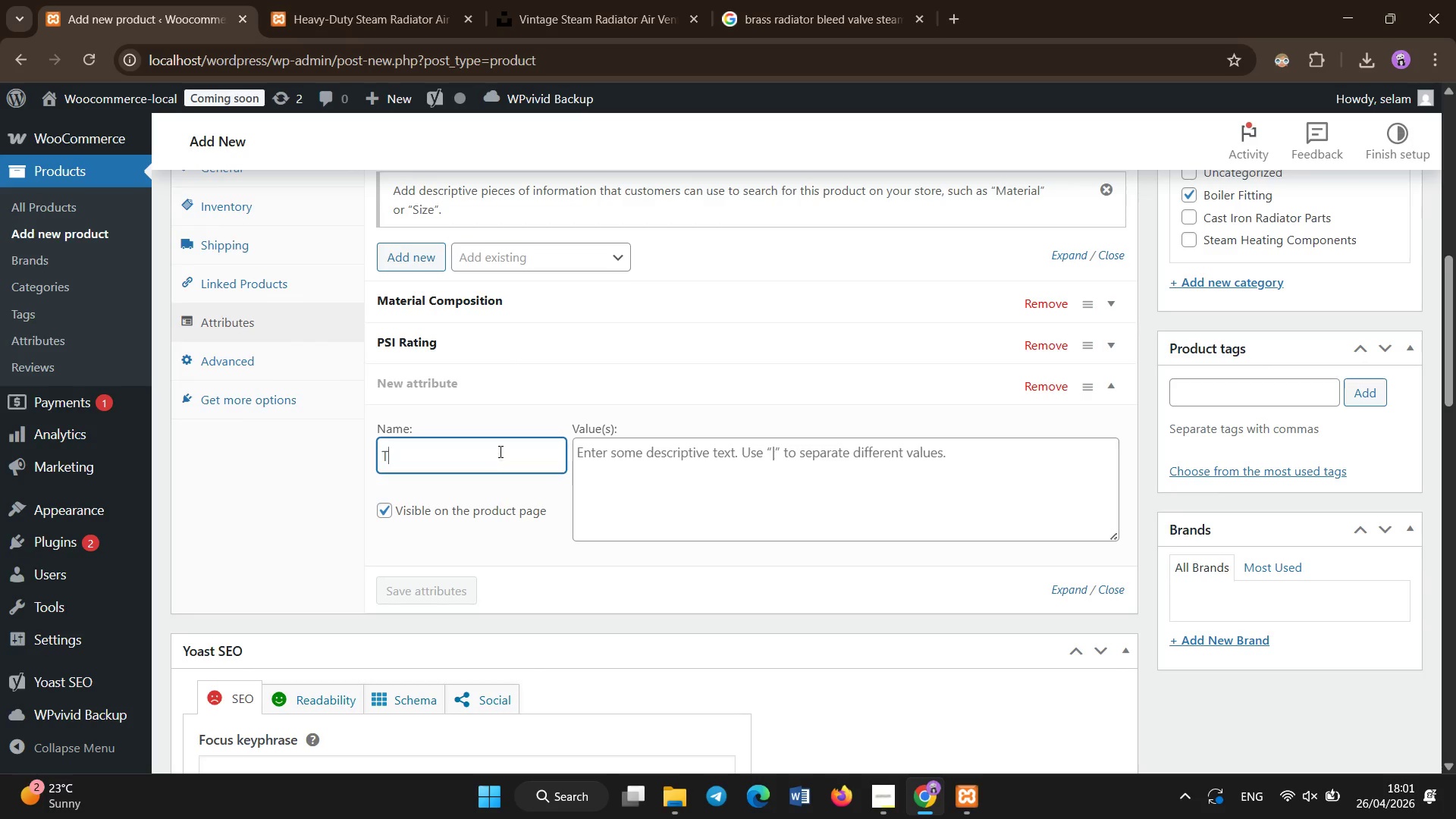 
type(Thread Type)
 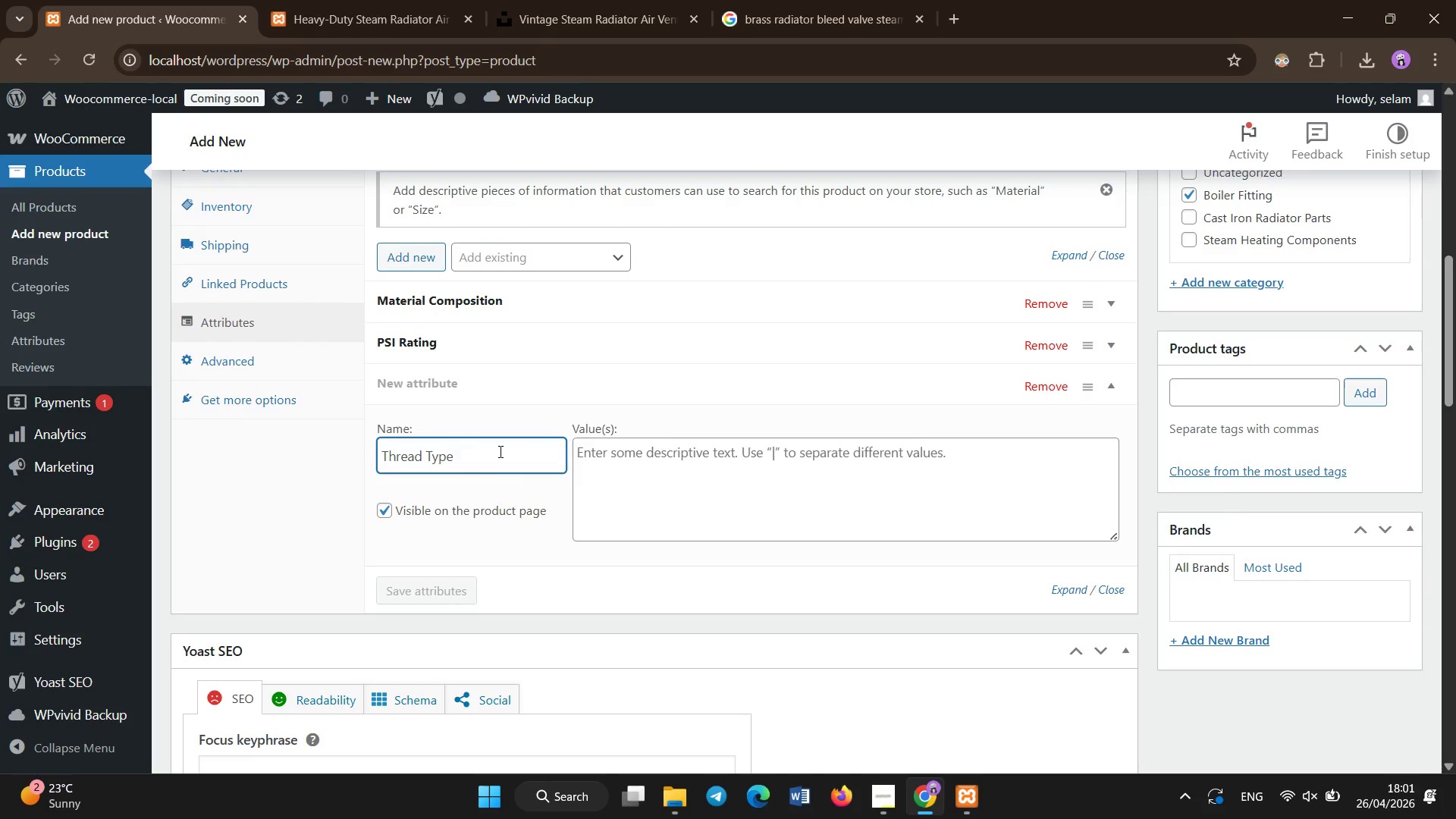 
left_click([656, 465])
 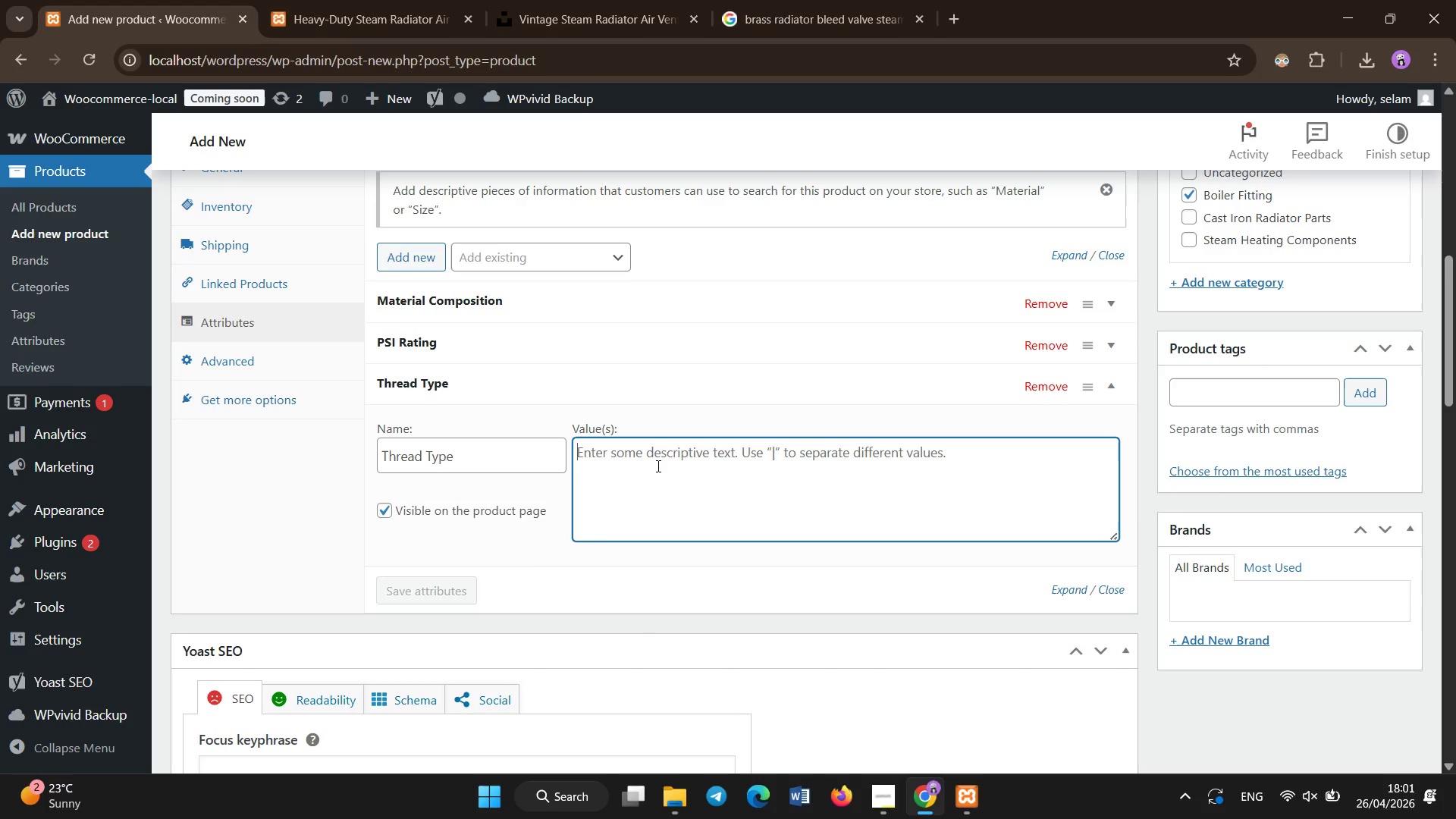 
type(NPT)
 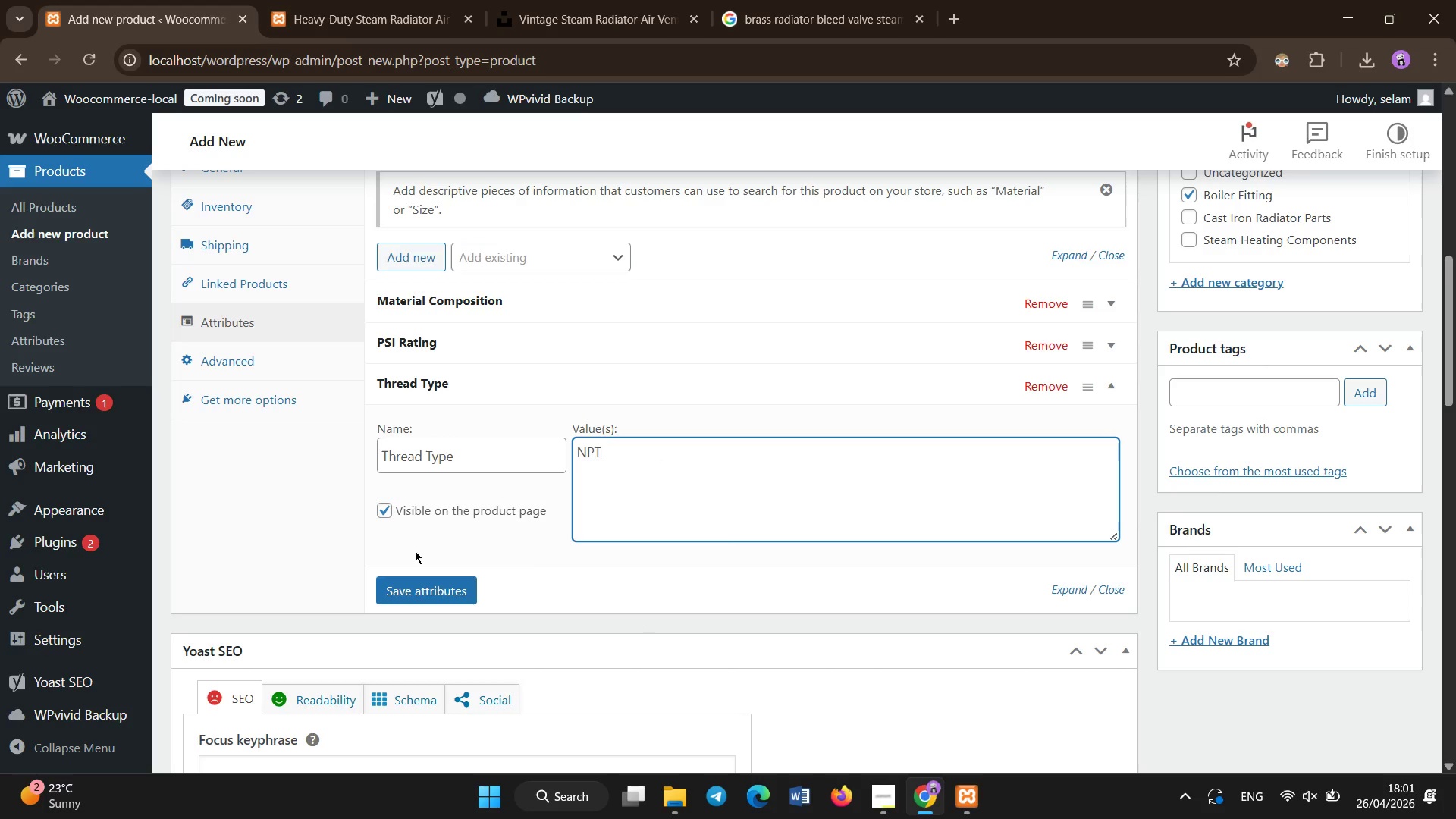 
left_click([435, 585])
 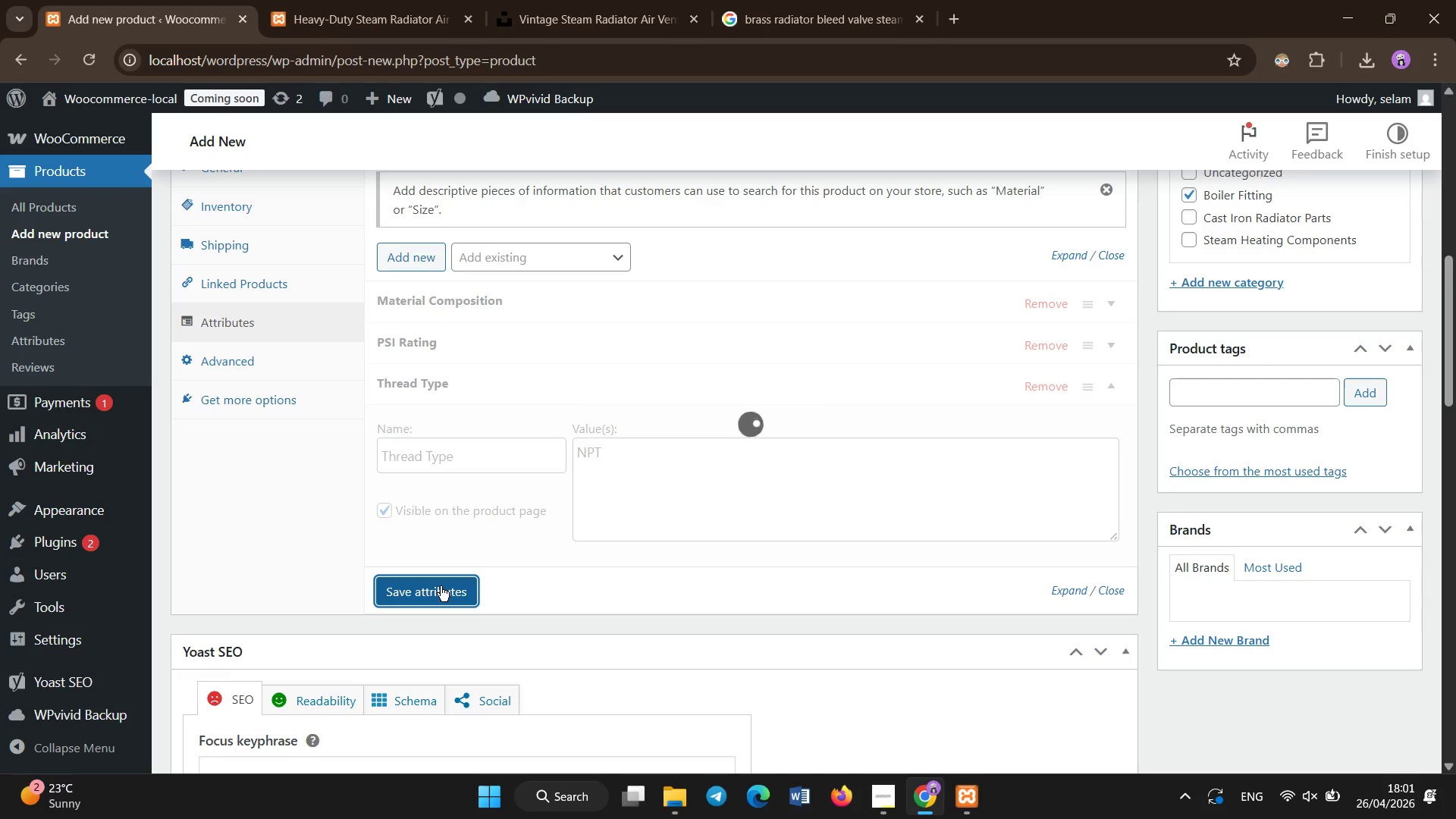 
wait(9.52)
 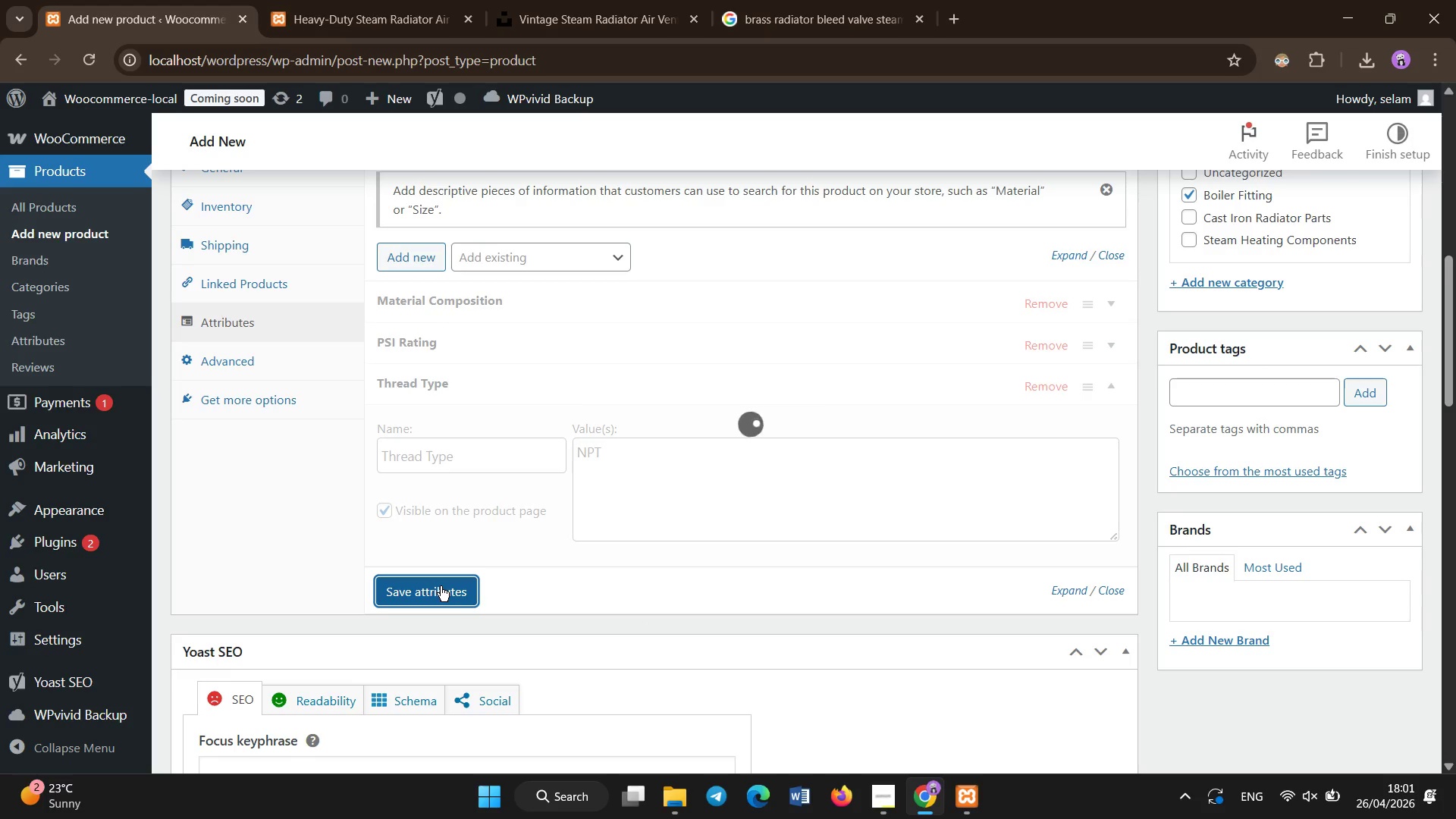 
left_click([406, 268])
 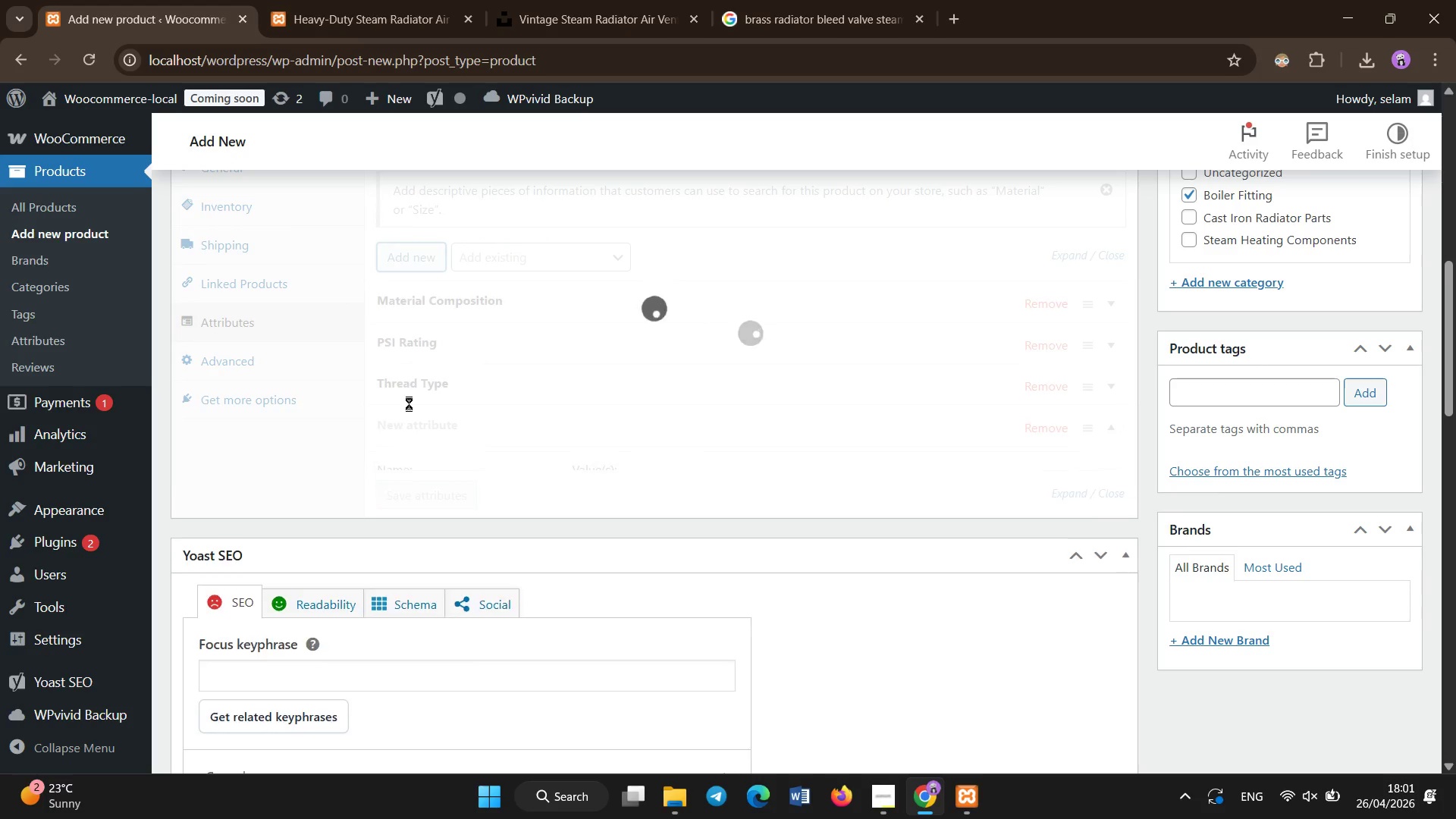 
wait(6.11)
 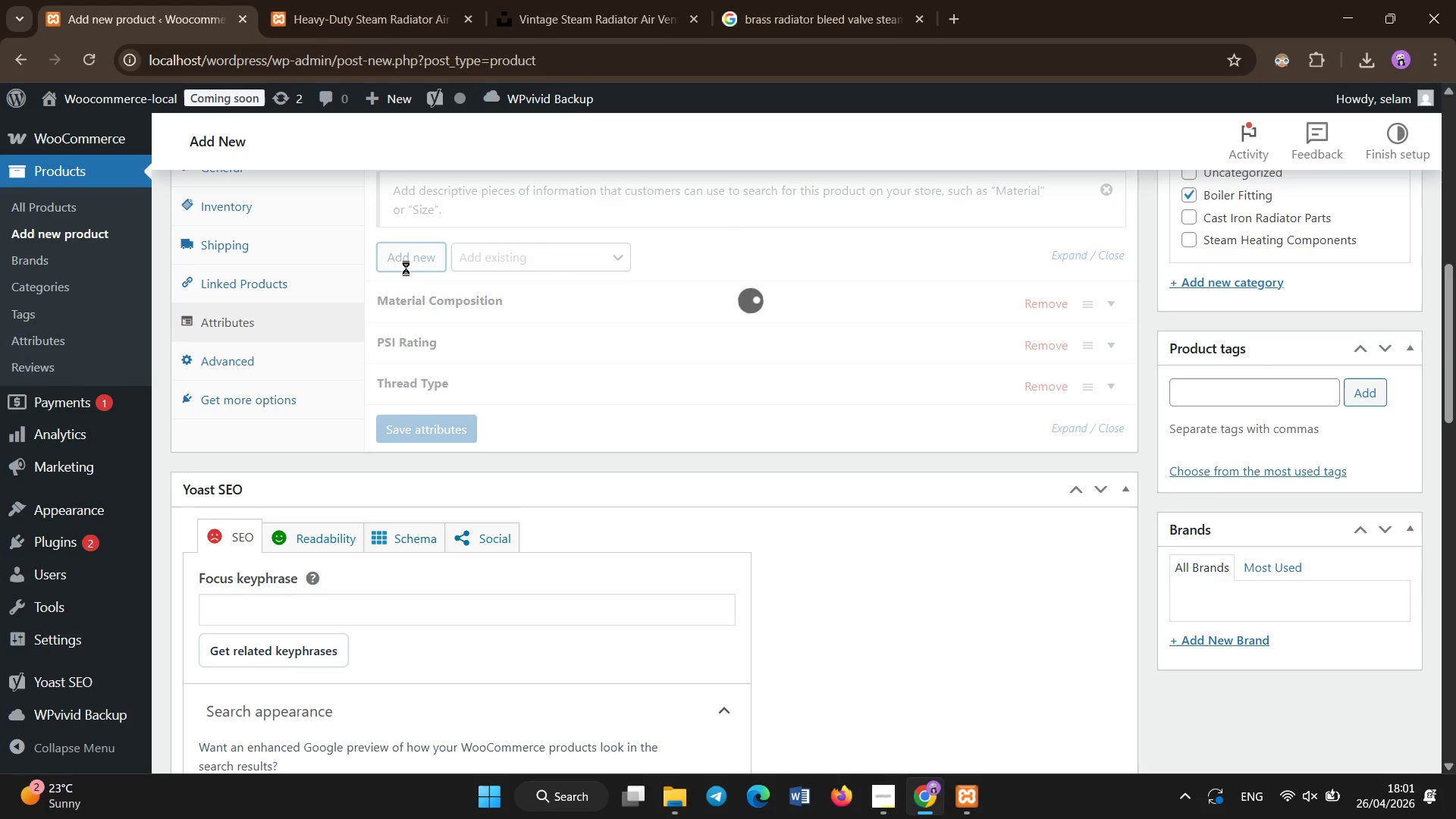 
left_click([468, 507])
 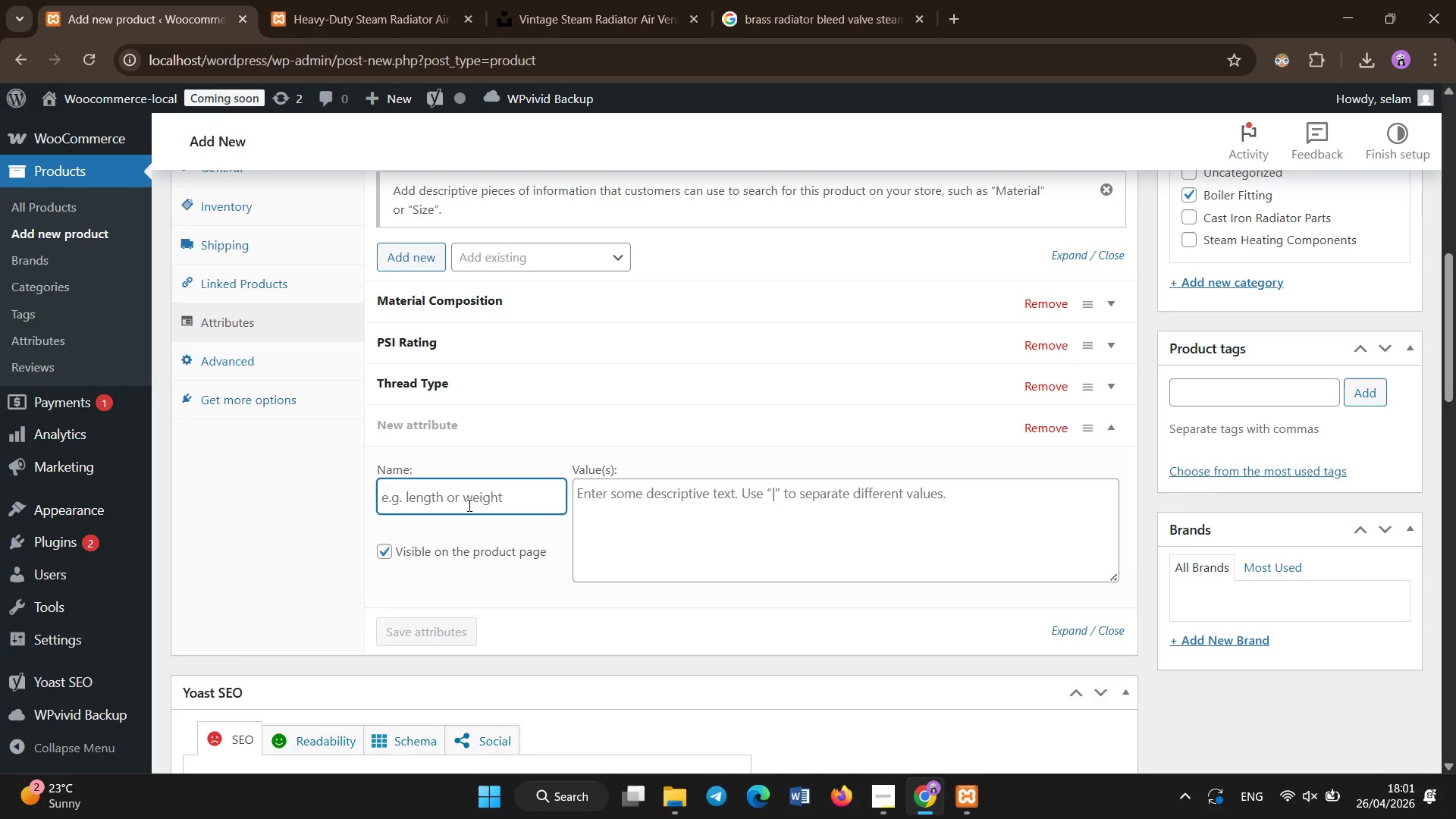 
type(Finish )
 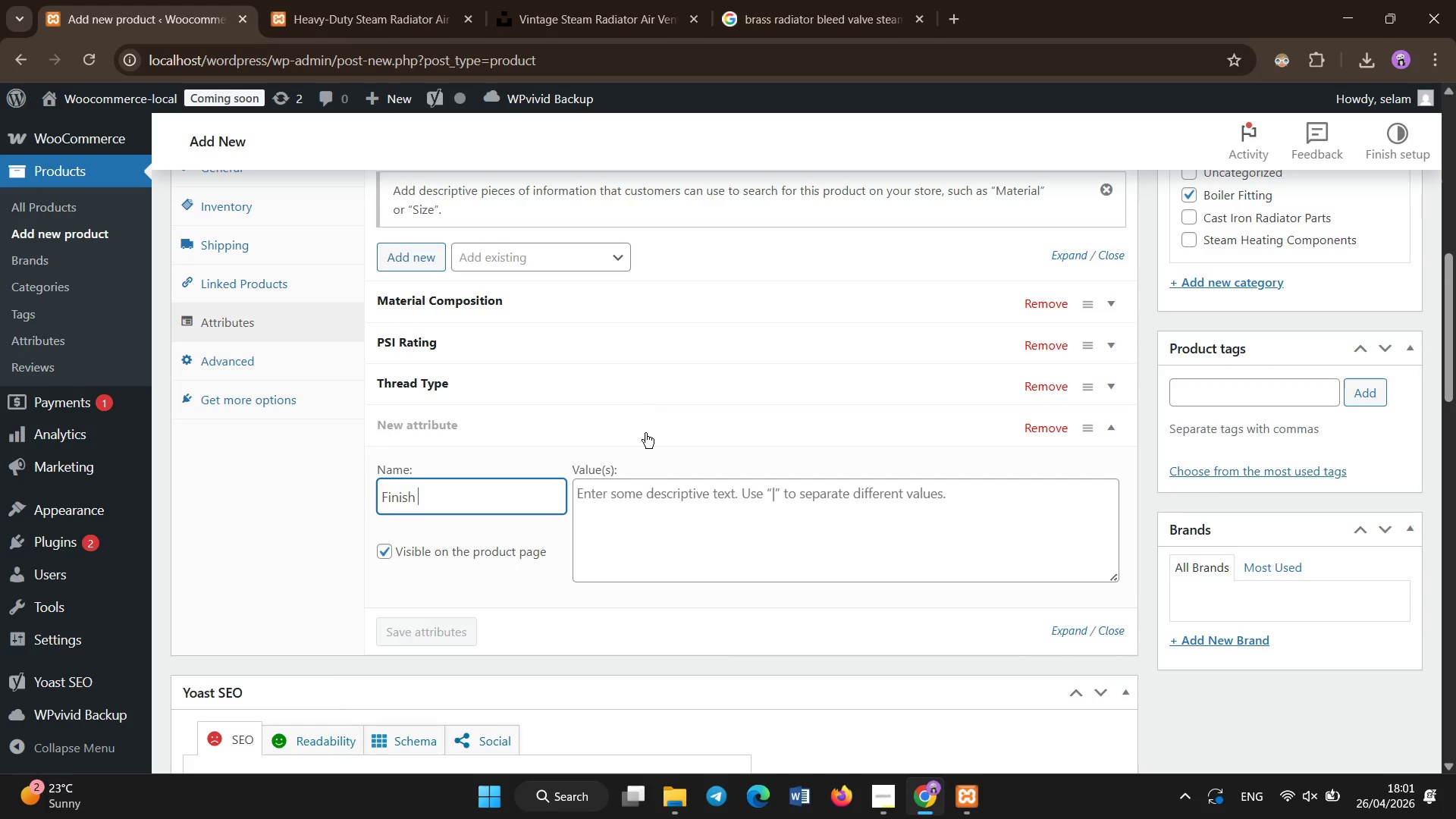 
left_click([652, 516])
 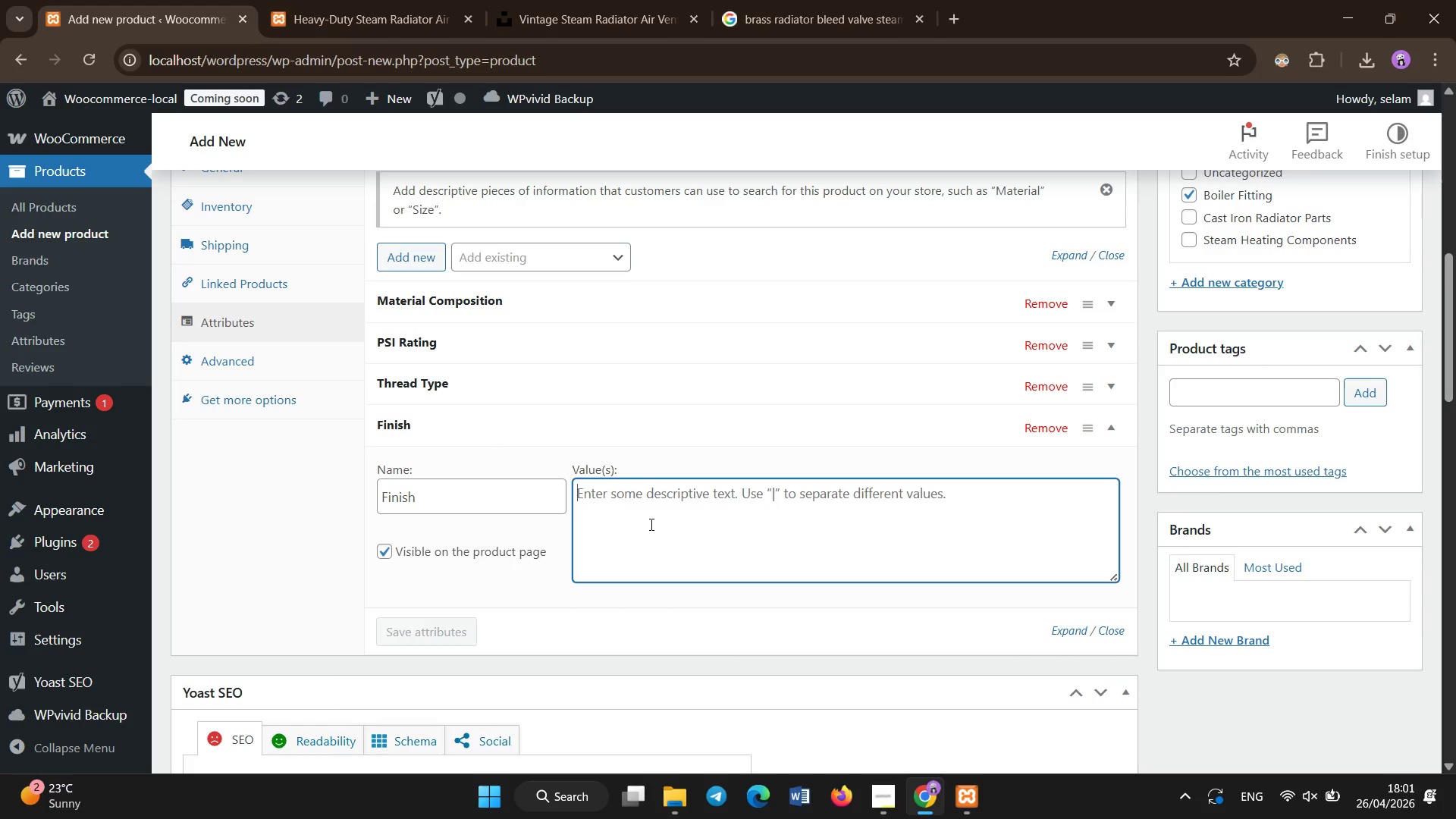 
type(RAW iron)
 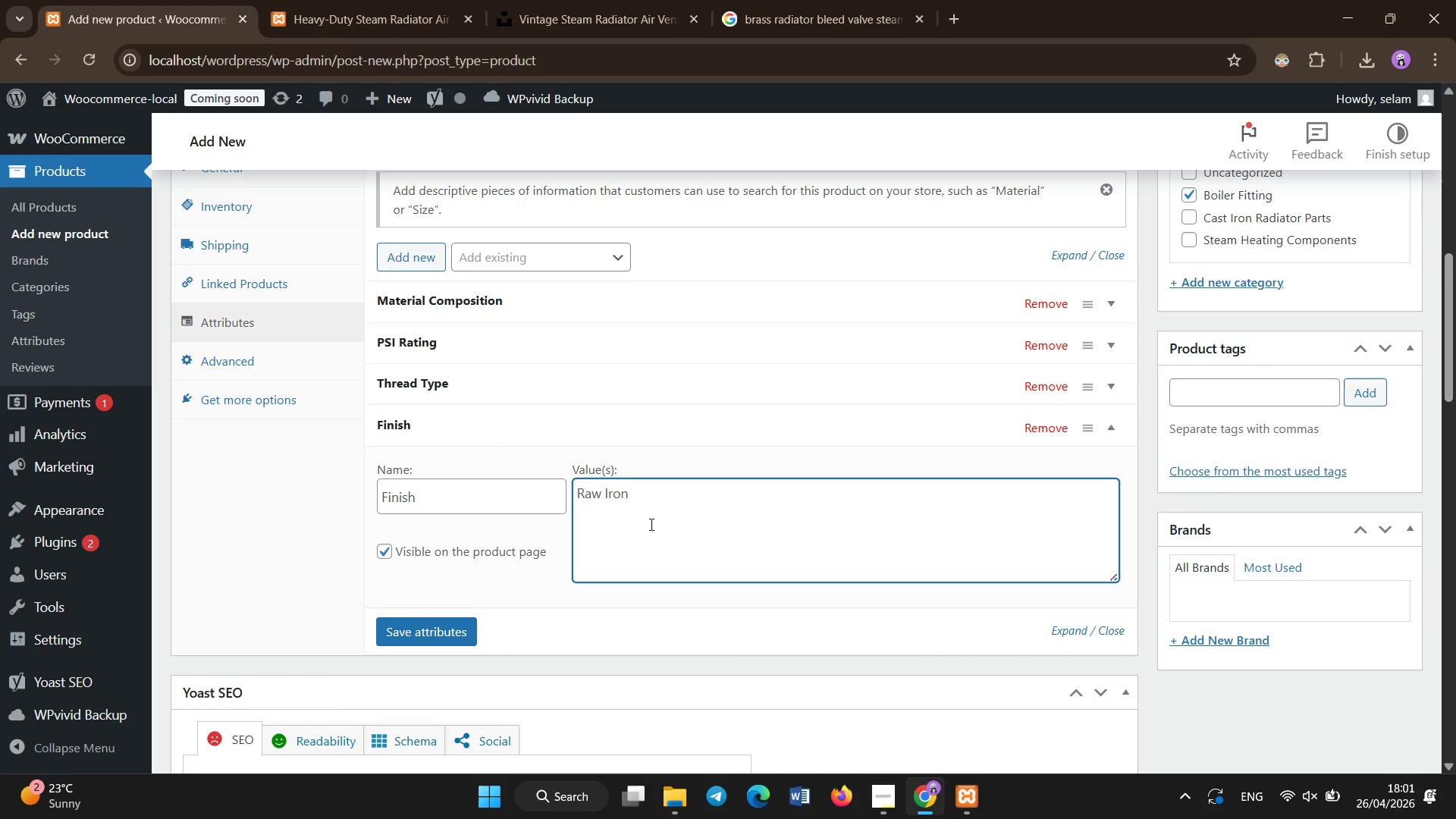 
left_click([420, 641])
 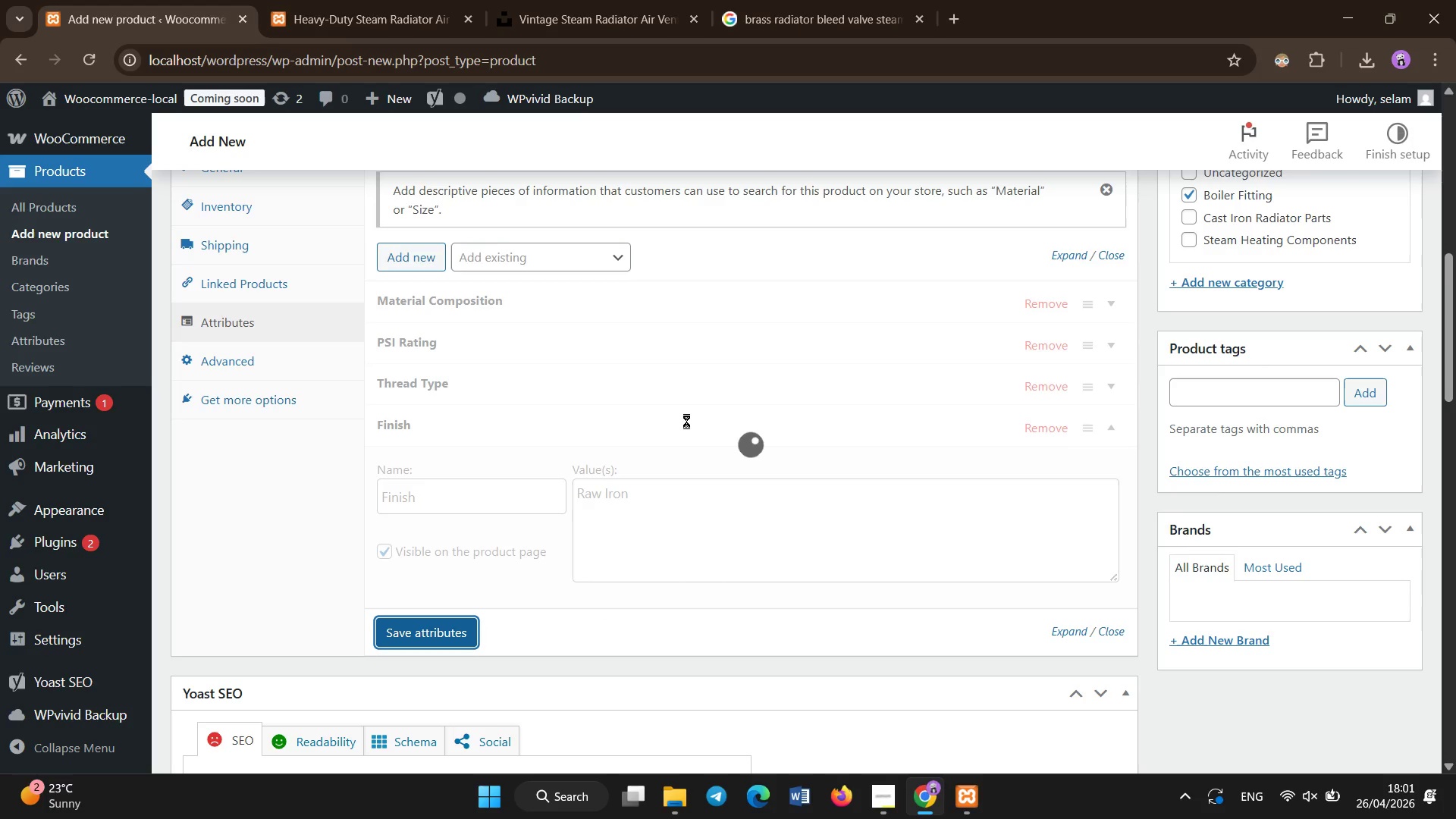 
wait(7.16)
 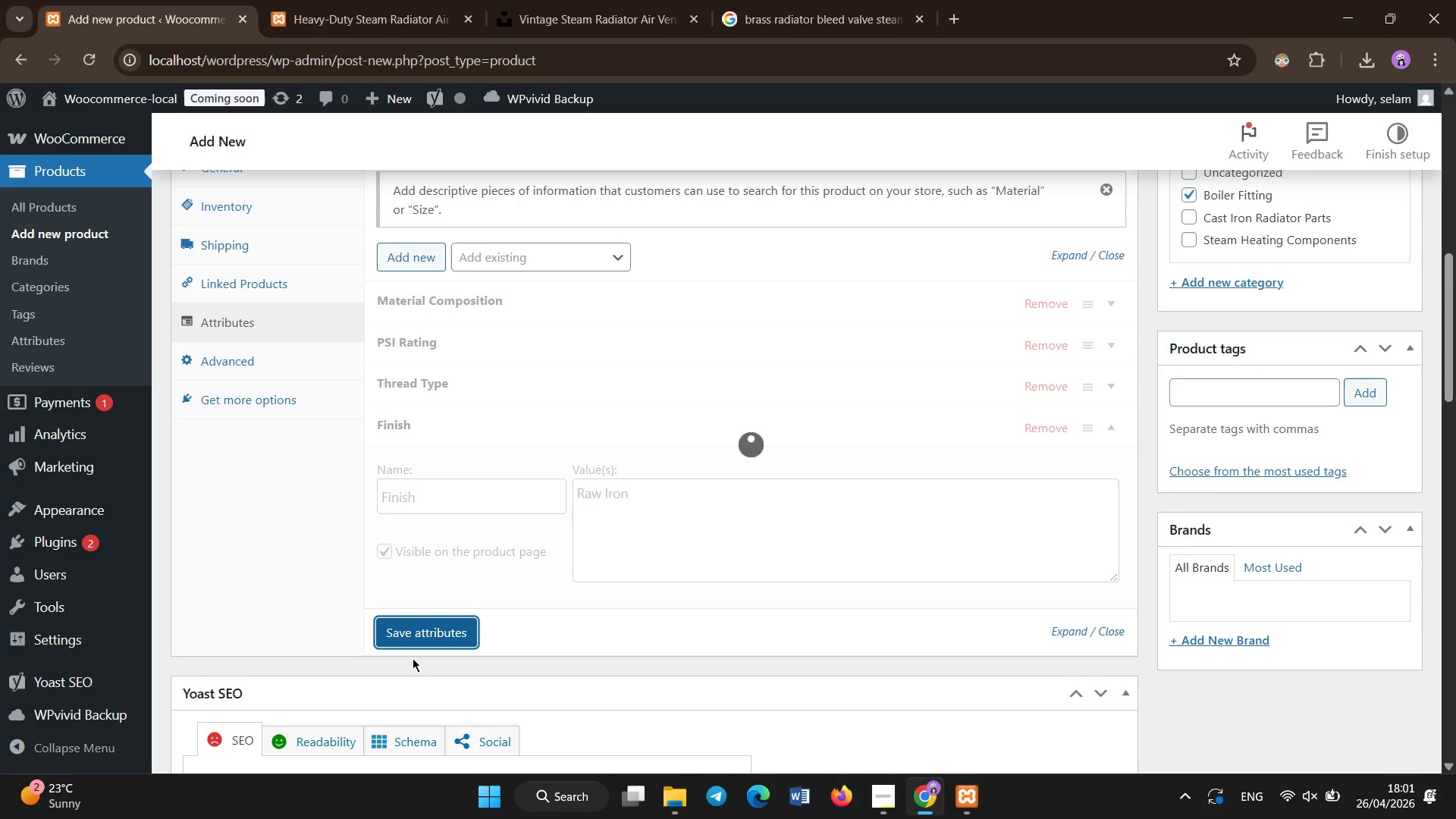 
left_click([437, 266])
 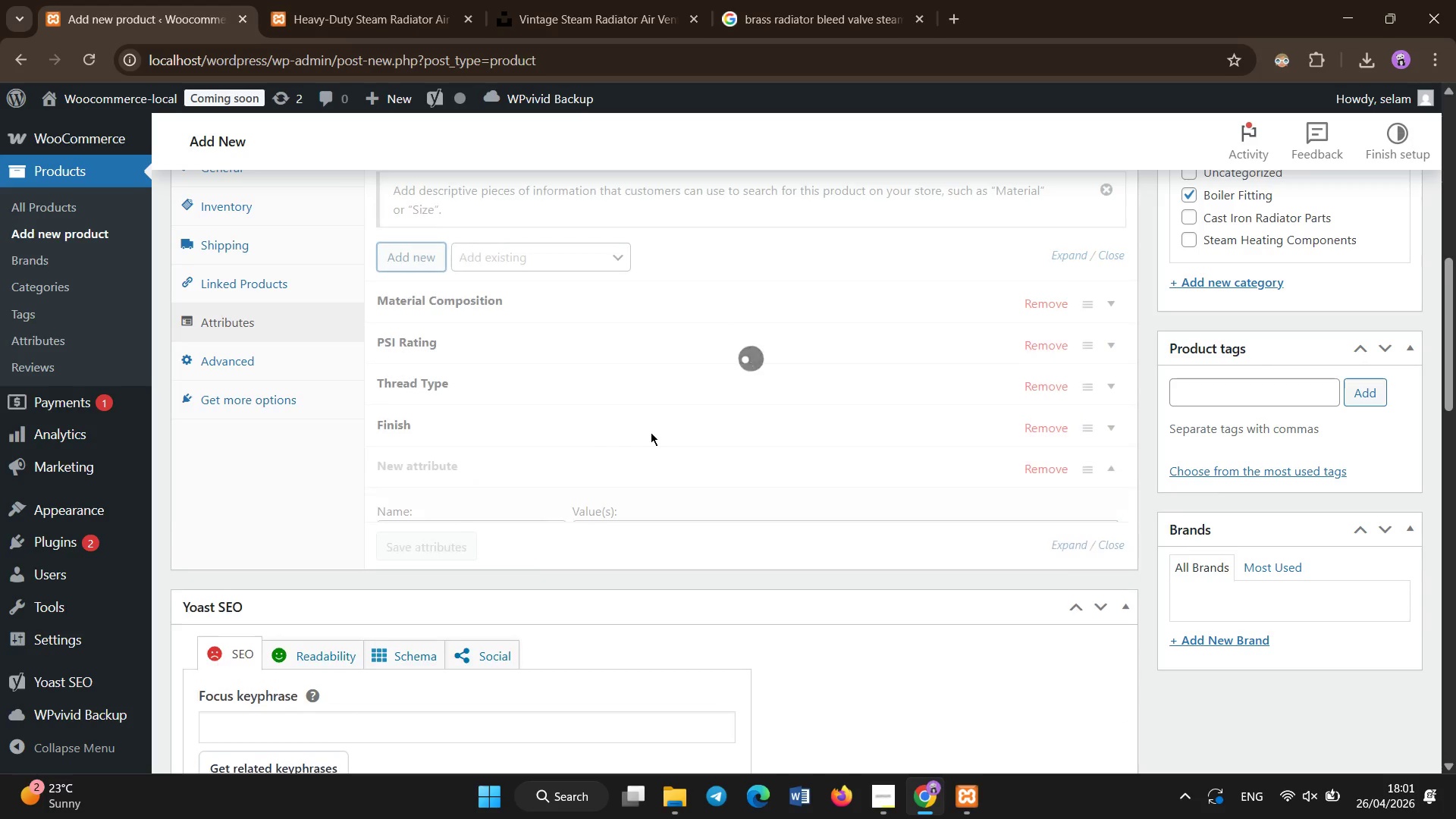 
left_click([497, 540])
 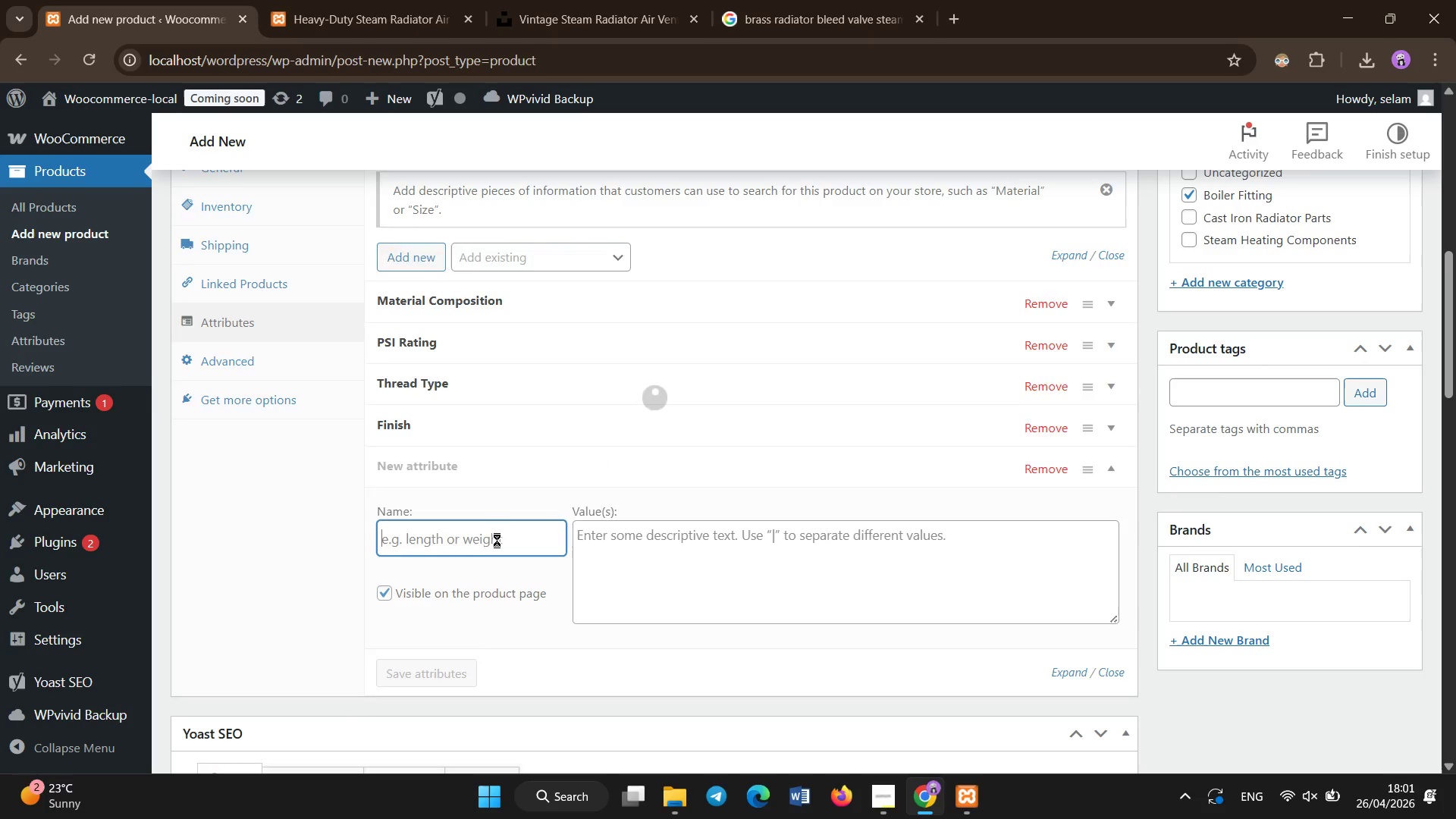 
type(Fitting size )
 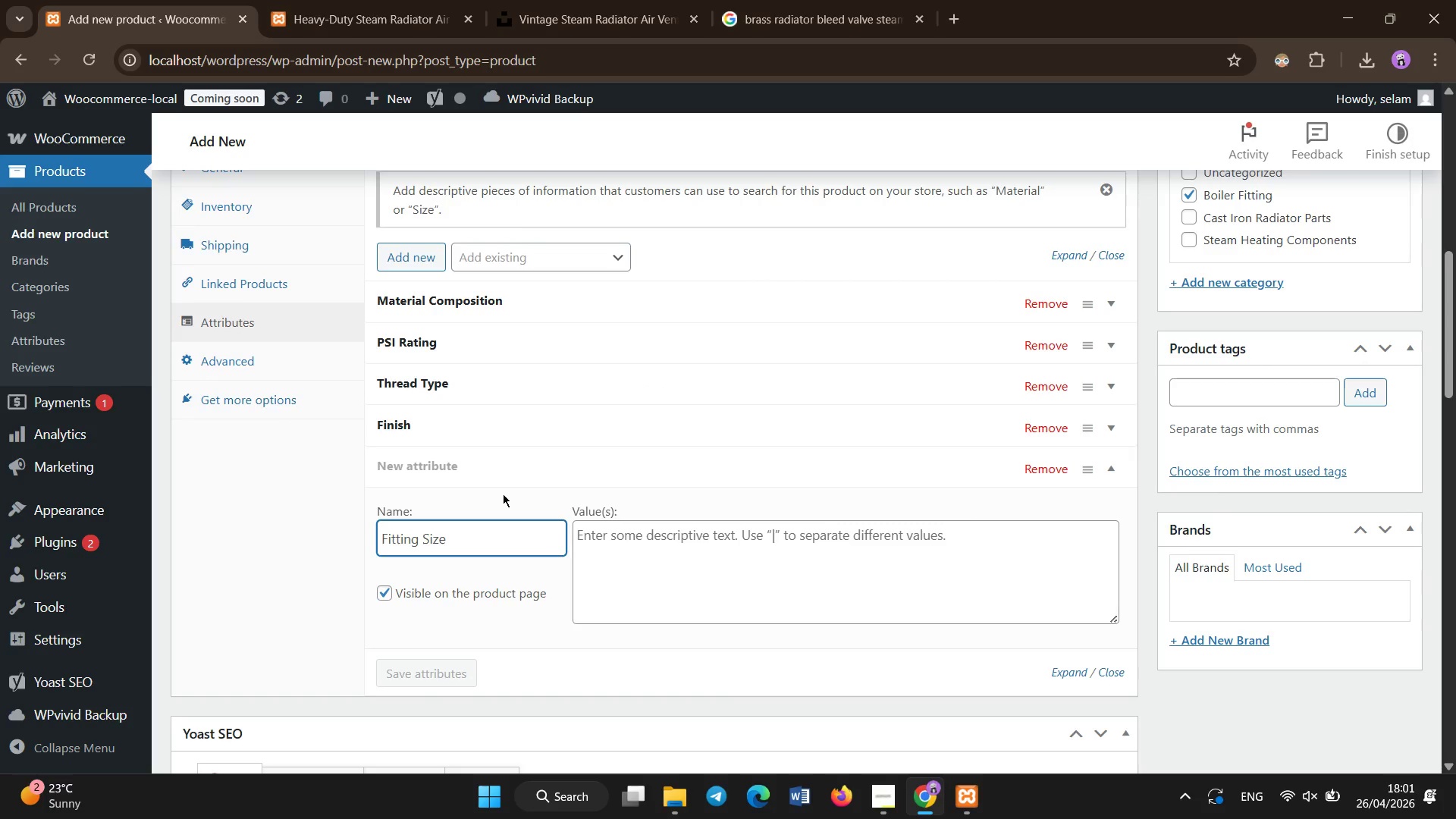 
left_click([657, 548])
 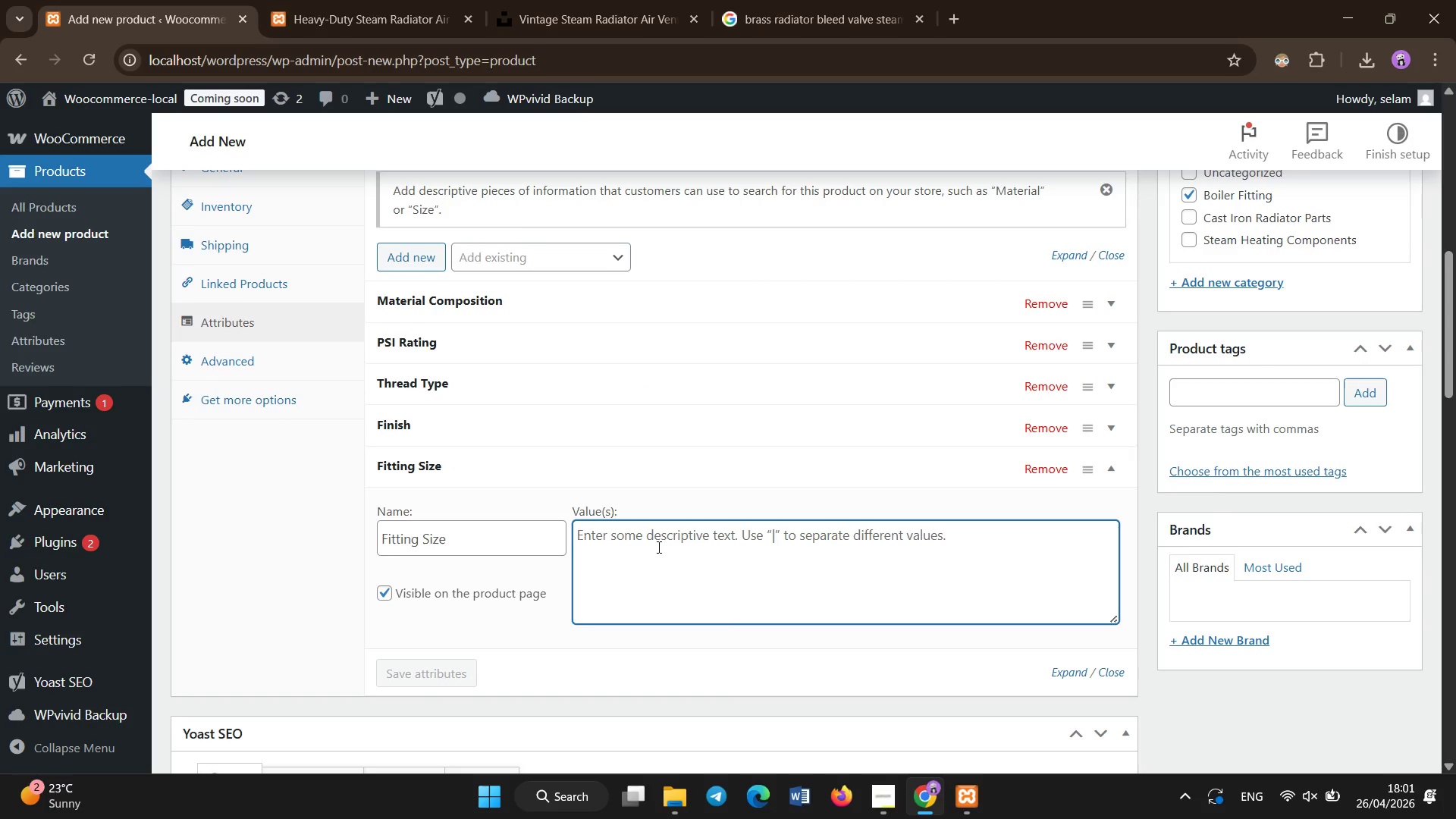 
type(1.25``)
 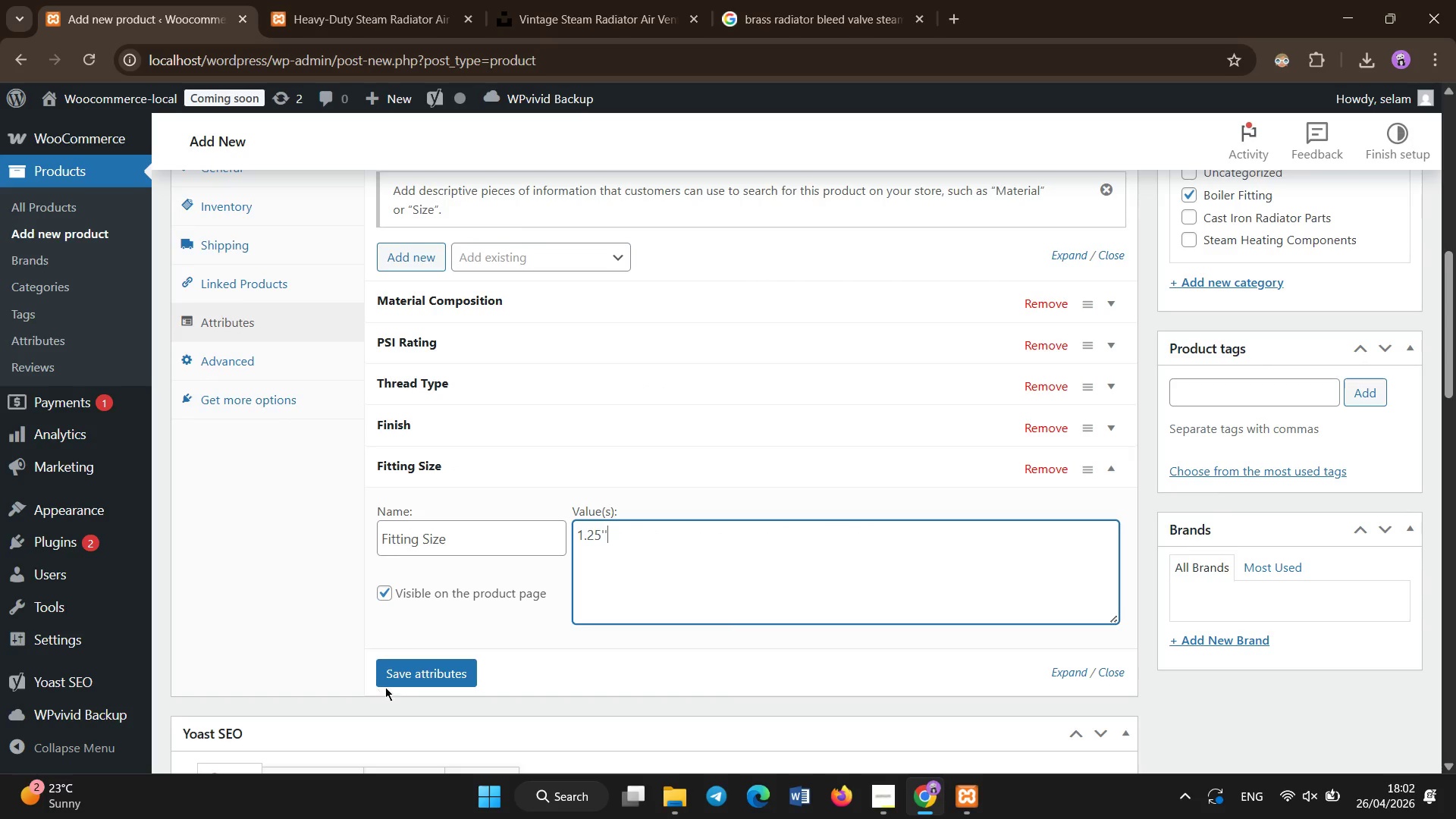 
left_click([400, 684])
 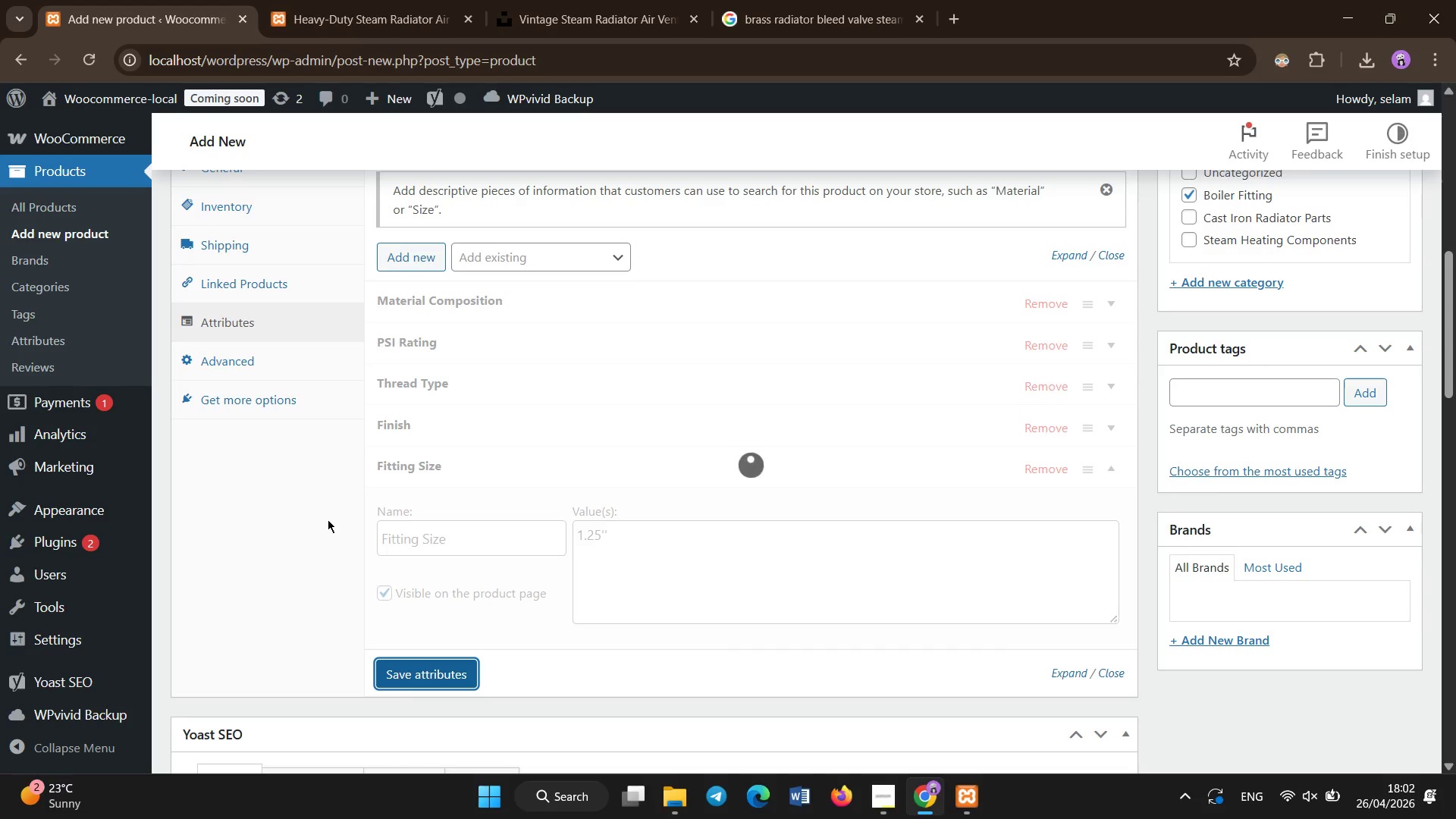 
wait(6.64)
 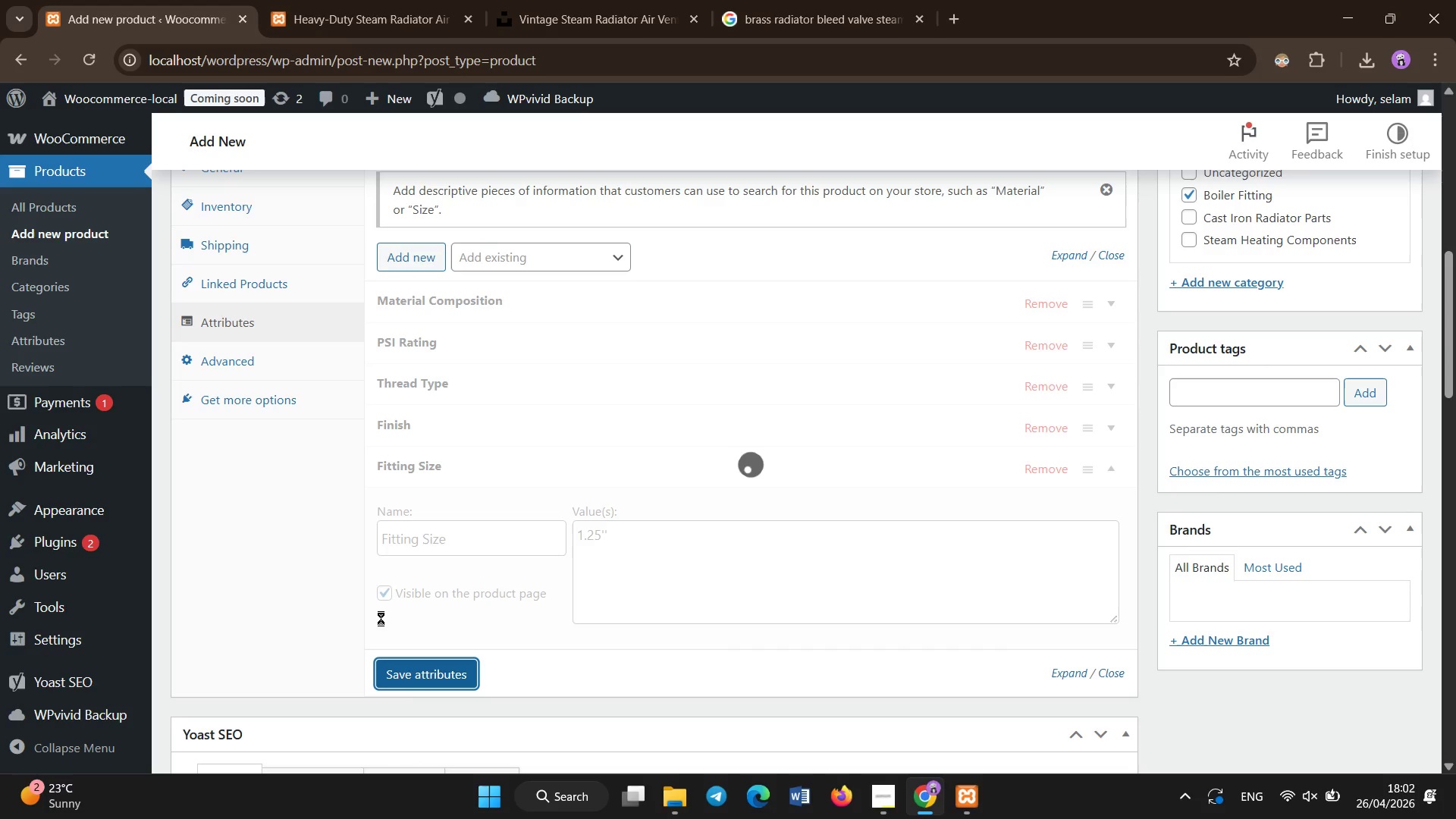 
scroll: coordinate [391, 560], scroll_direction: down, amount: 2.0
 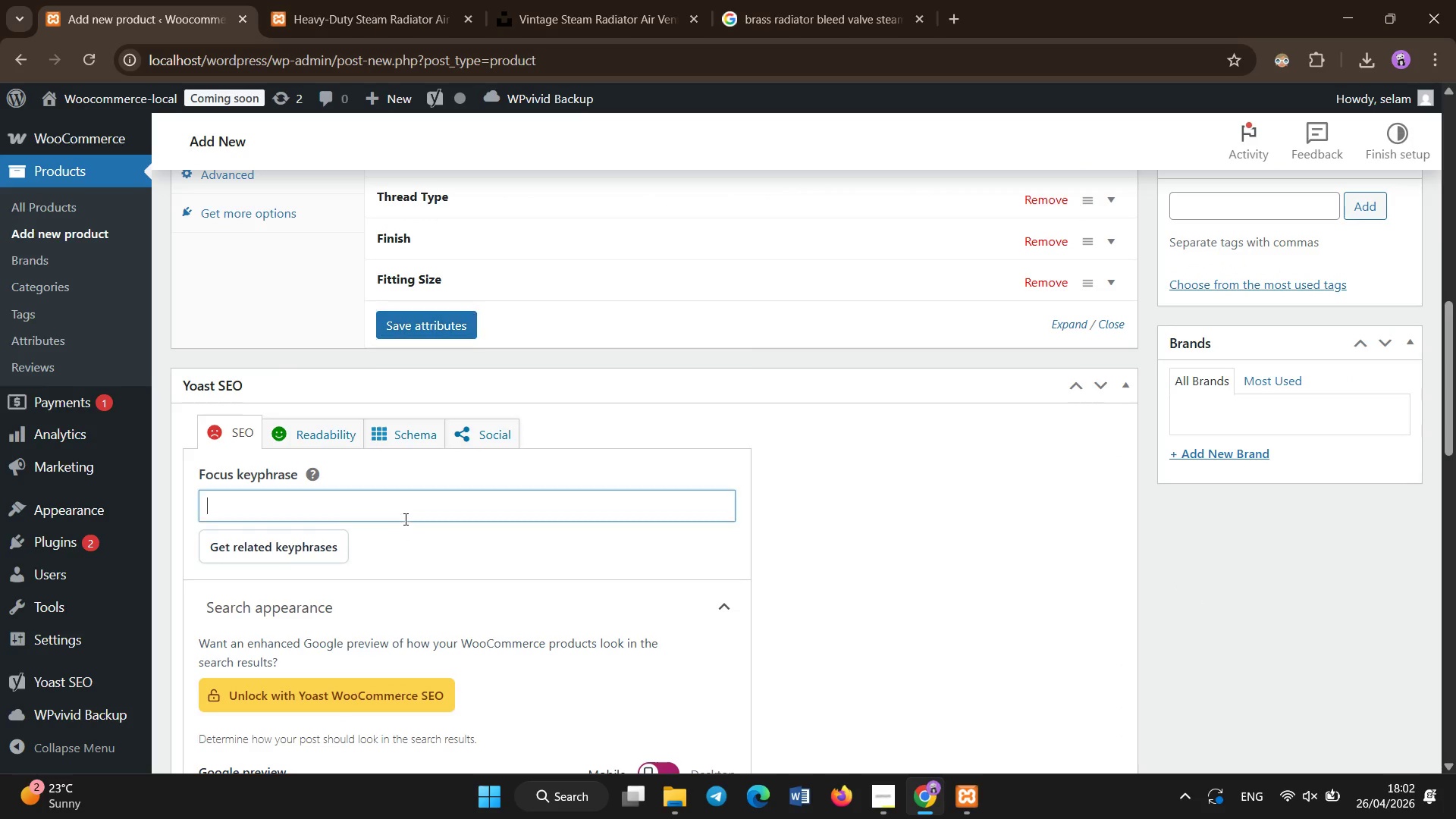 
left_click([406, 519])
 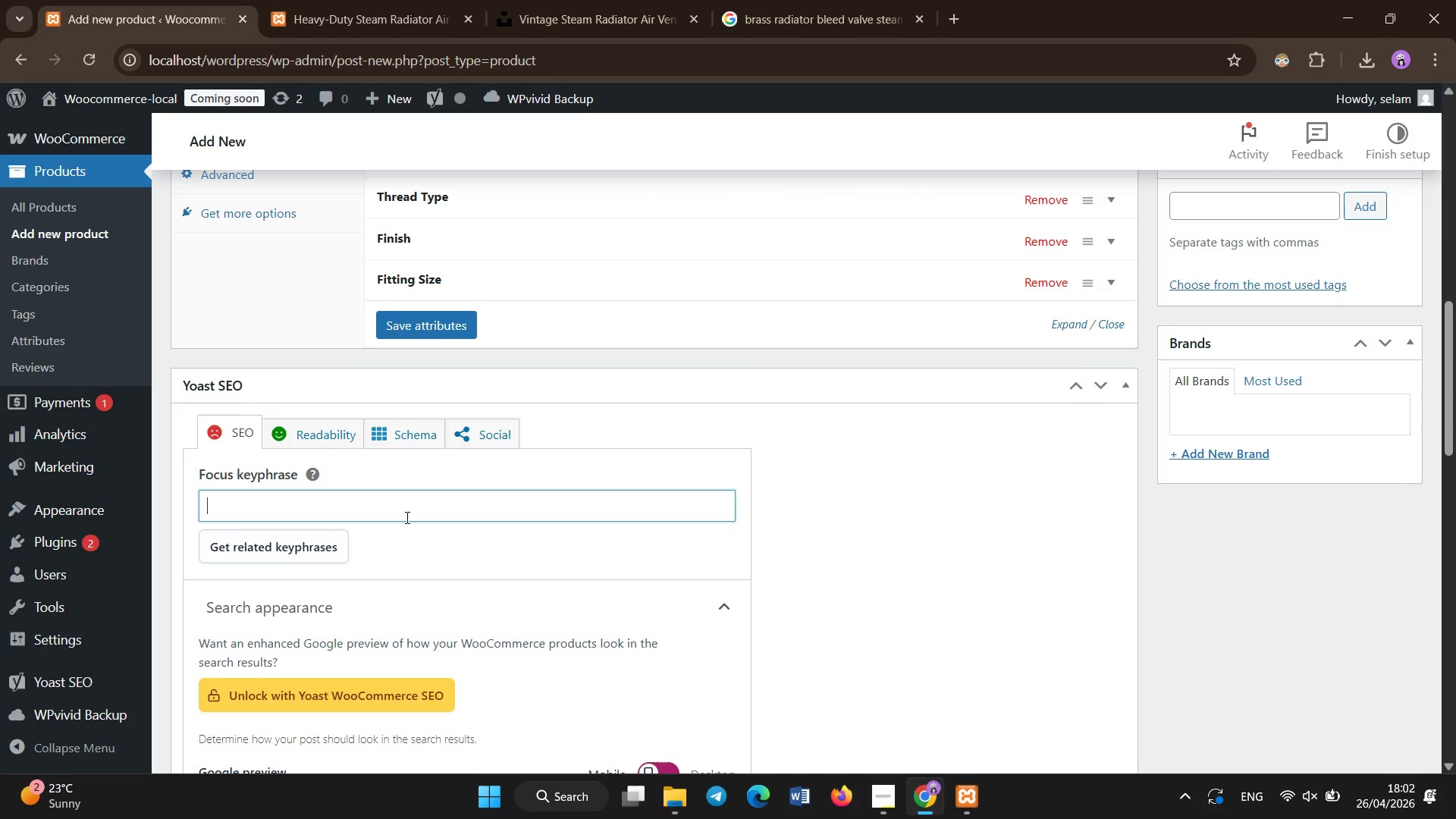 
type(boiler clena)
key(Backspace)
key(Backspace)
key(Backspace)
type(eanout plug cat iron )
 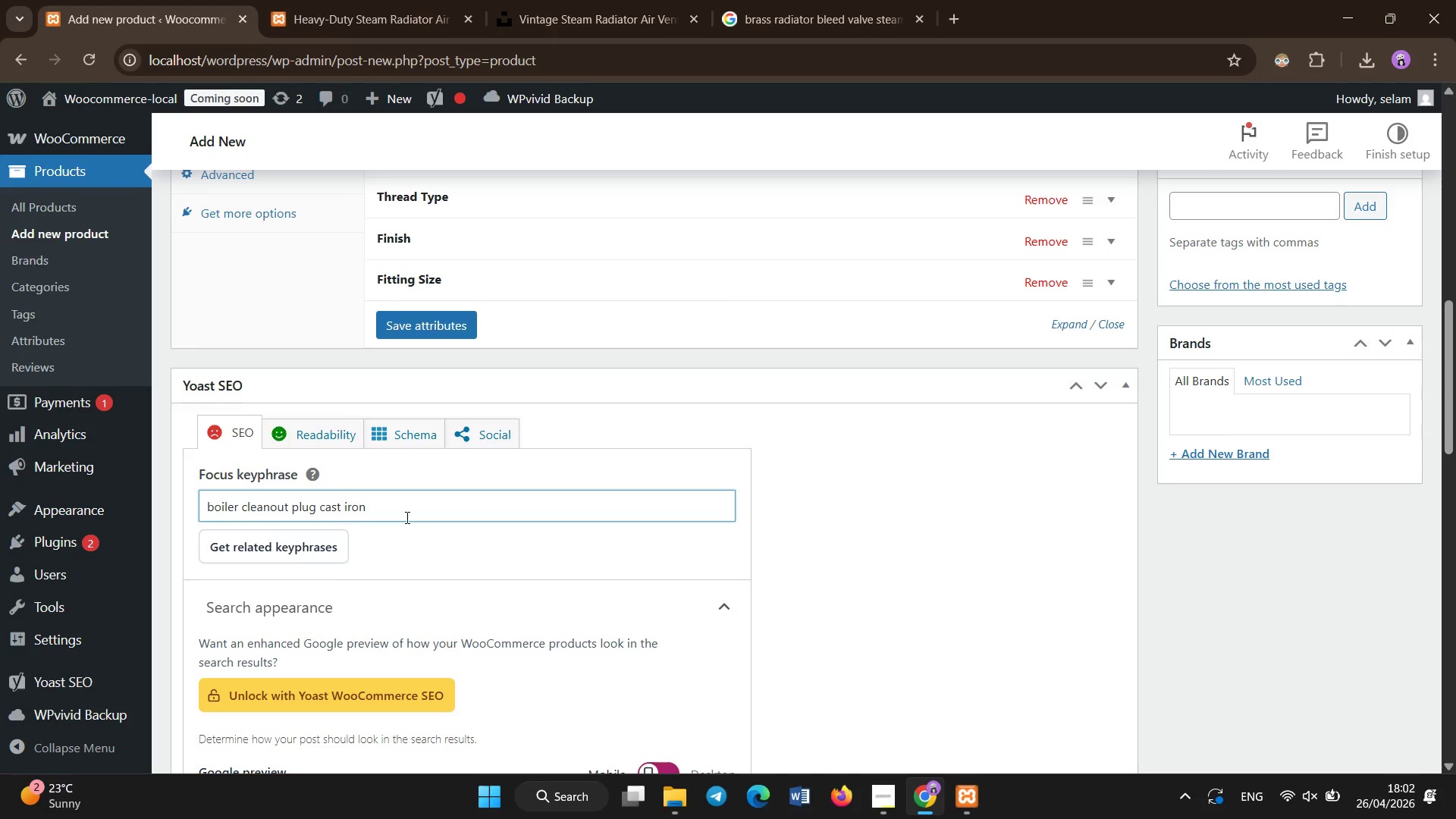 
hold_key(key=S, duration=10.92)
 